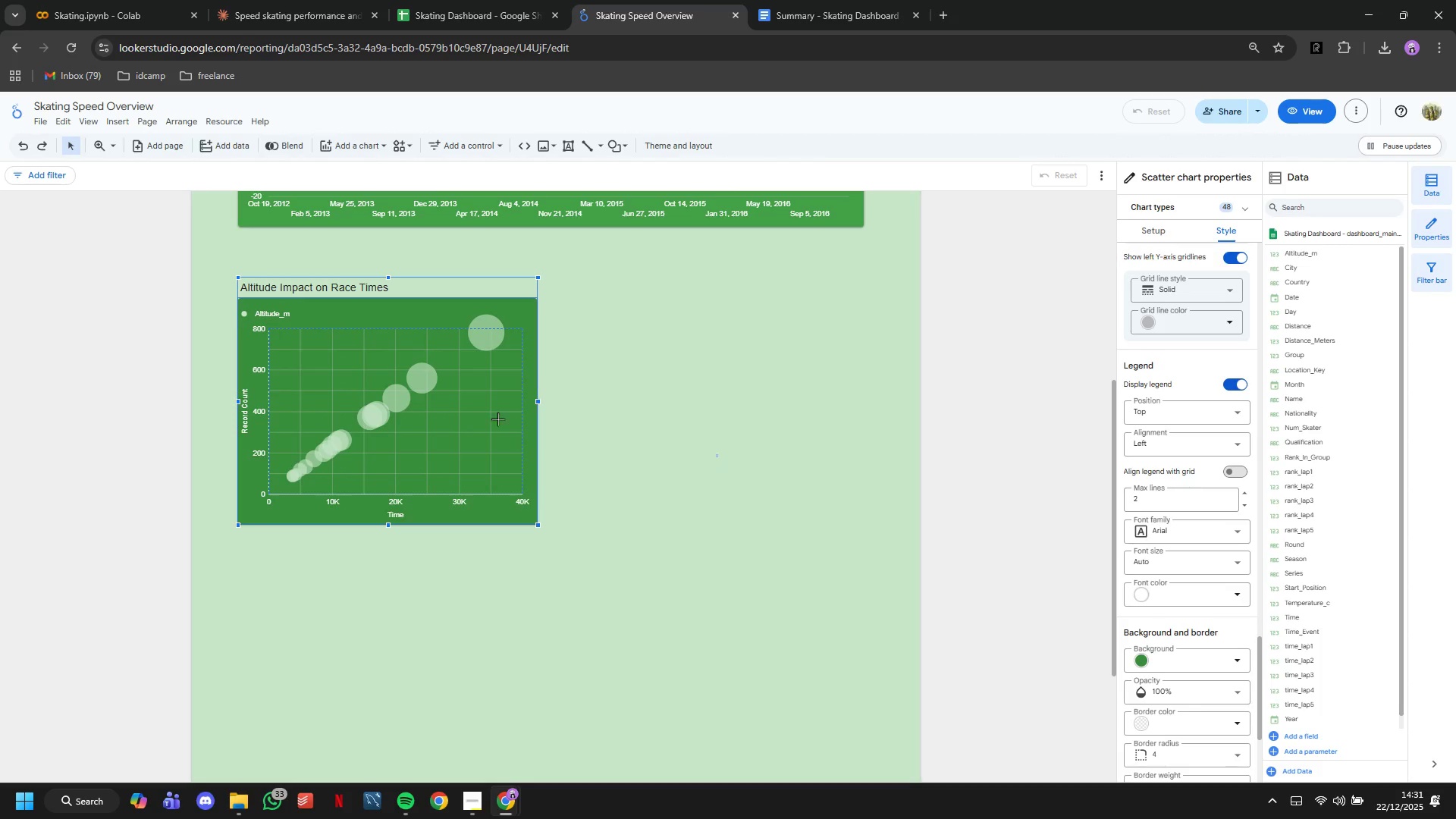 
left_click([664, 435])
 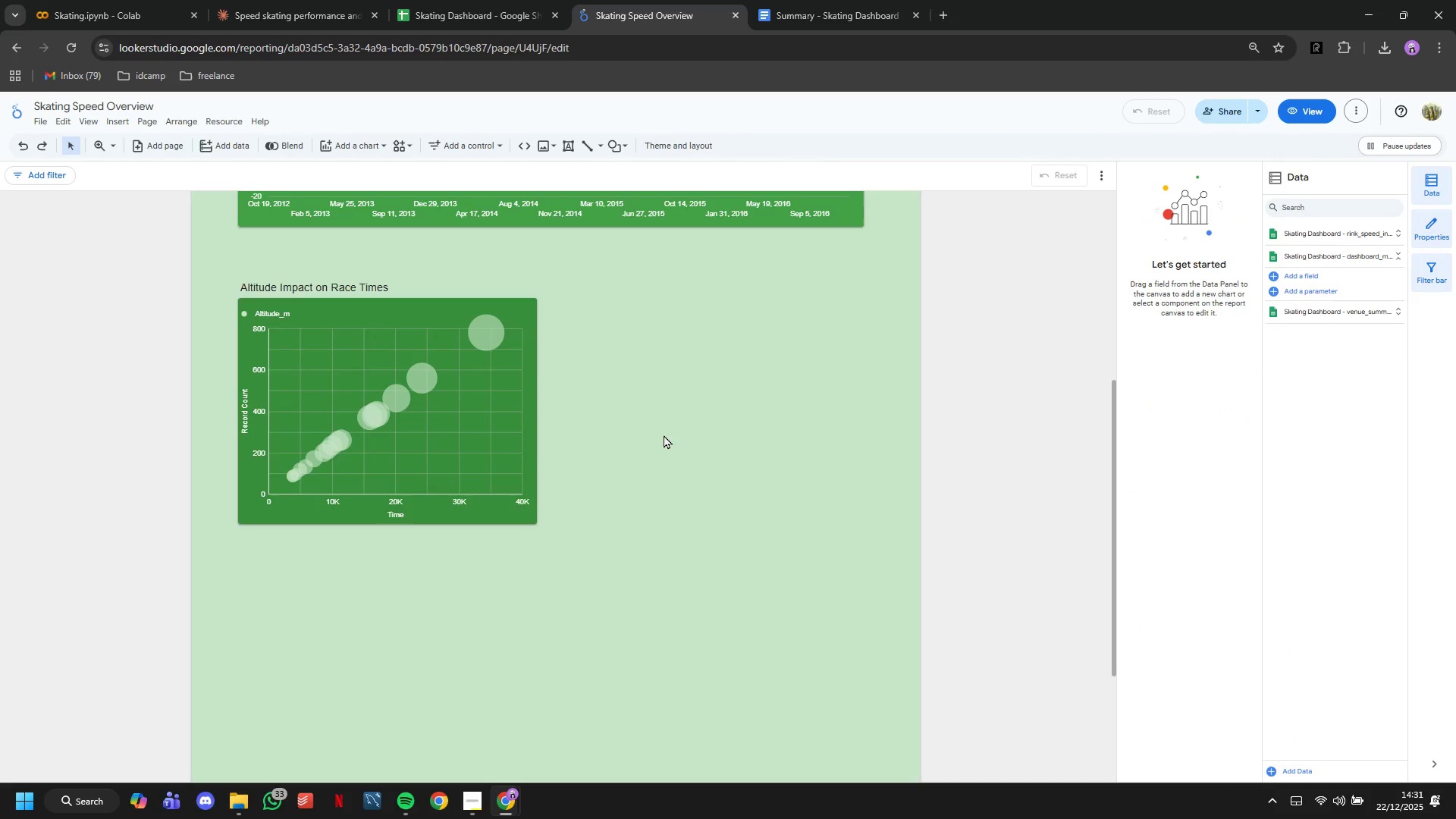 
left_click_drag(start_coordinate=[444, 382], to_coordinate=[436, 372])
 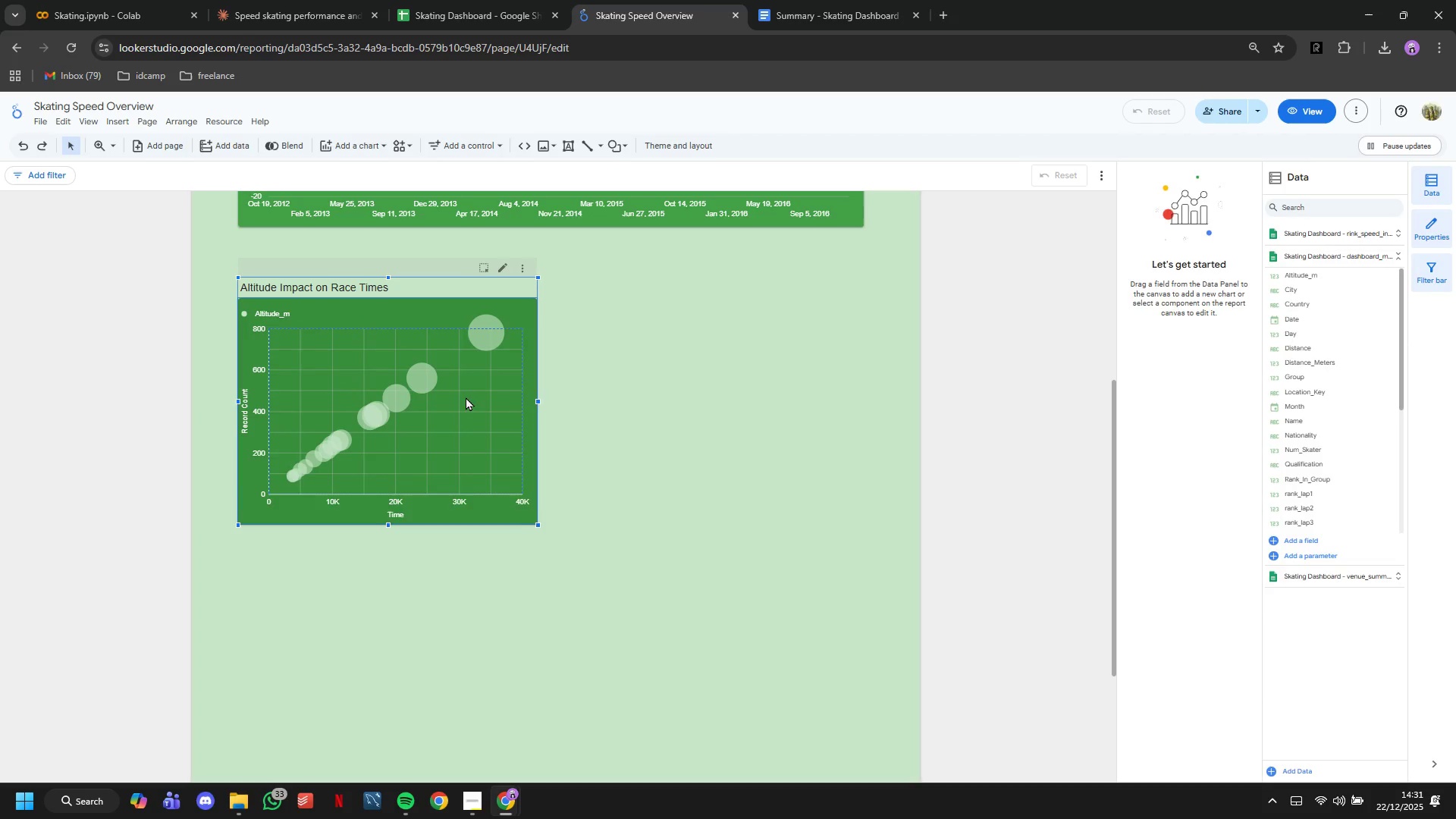 
left_click([466, 397])
 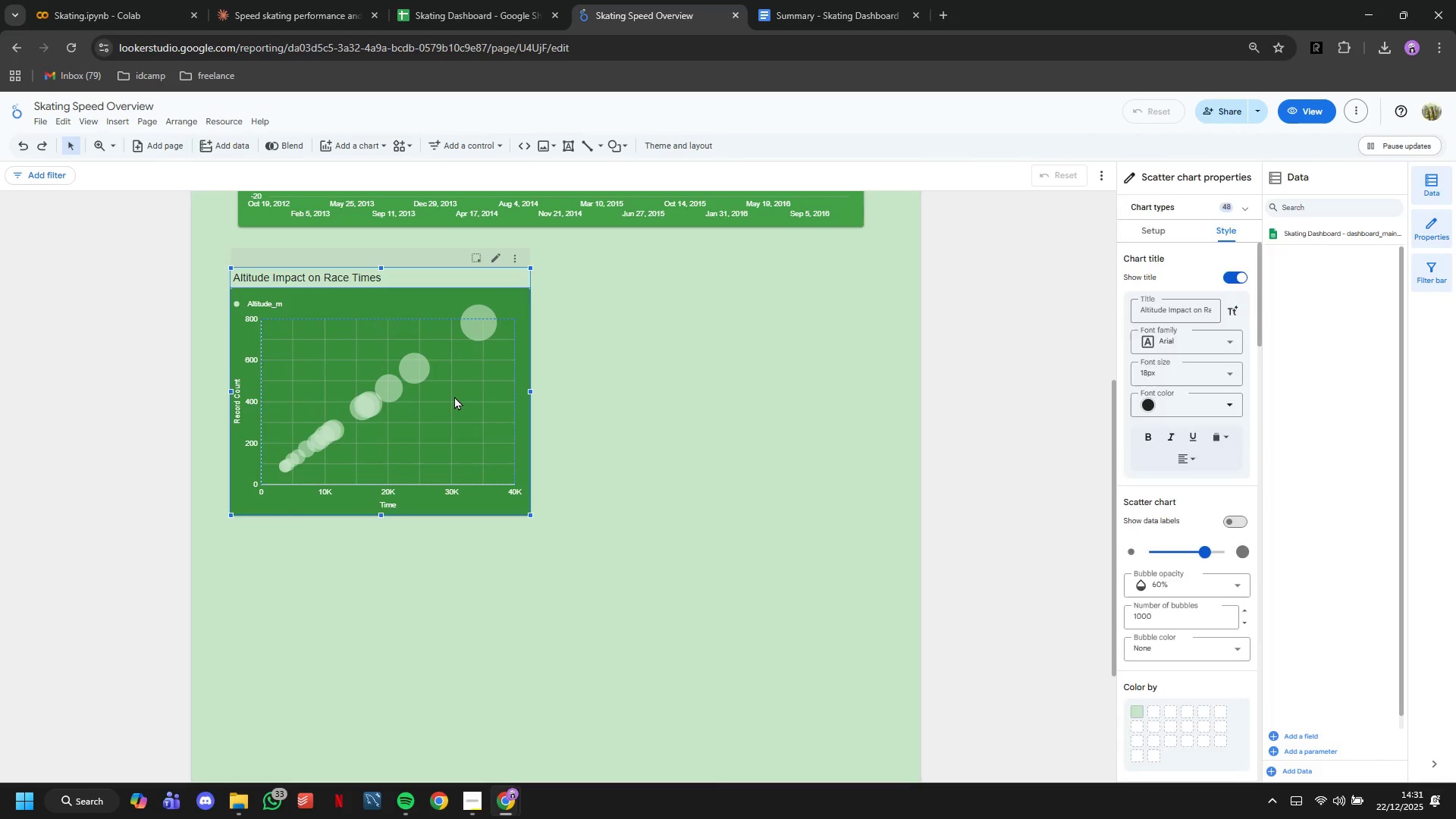 
left_click_drag(start_coordinate=[454, 396], to_coordinate=[464, 380])
 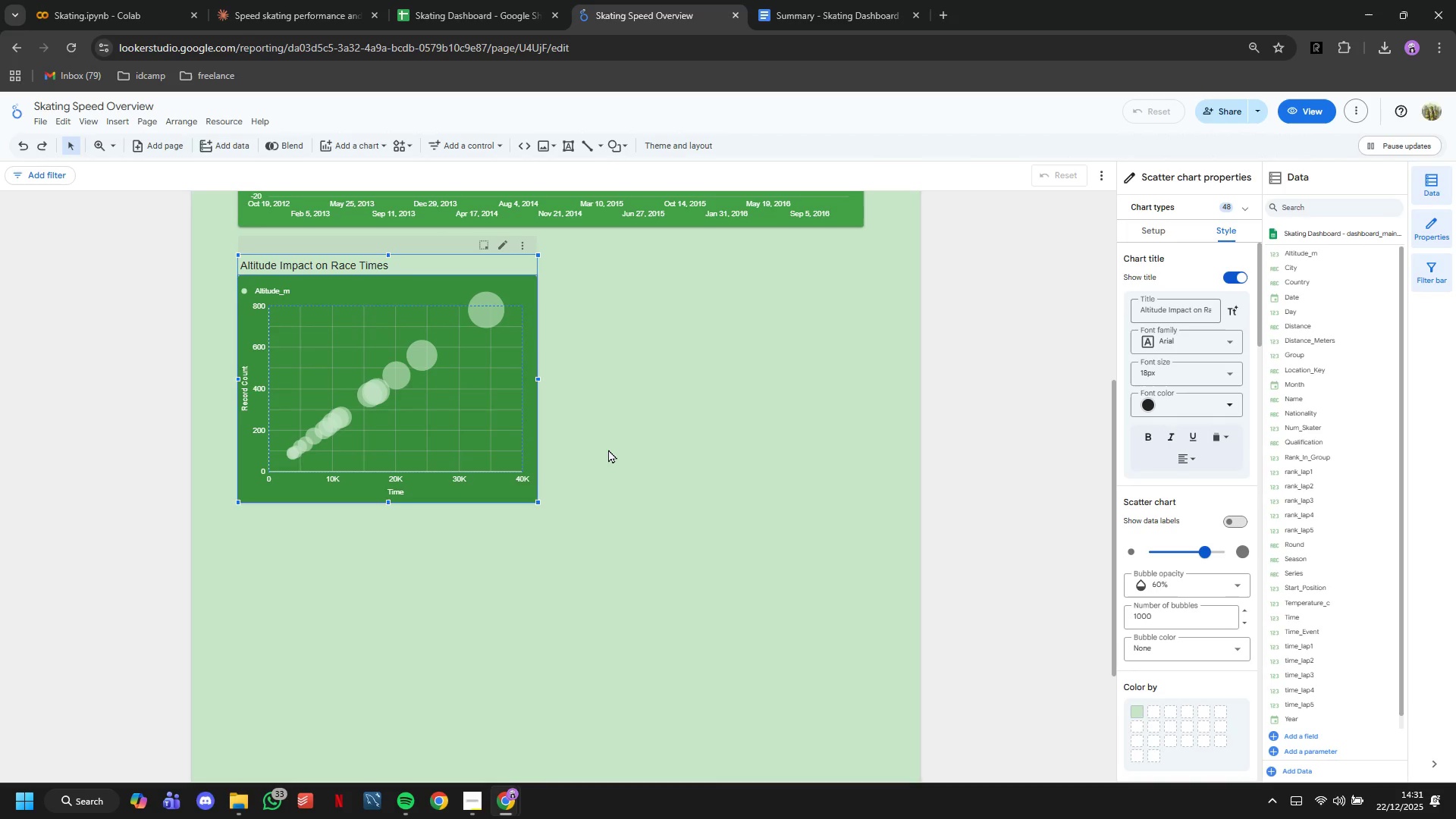 
left_click([608, 449])
 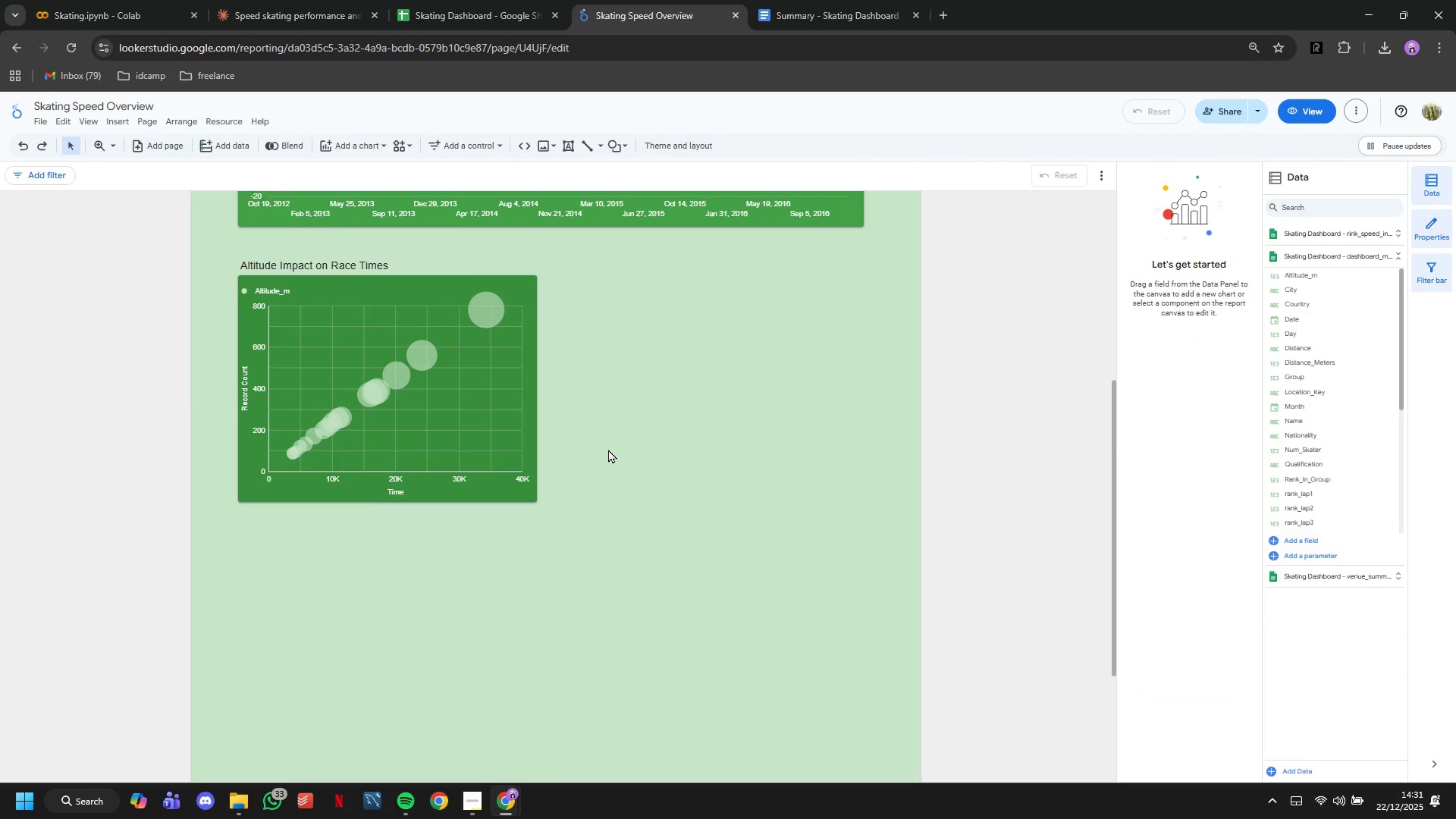 
scroll: coordinate [608, 449], scroll_direction: up, amount: 8.0
 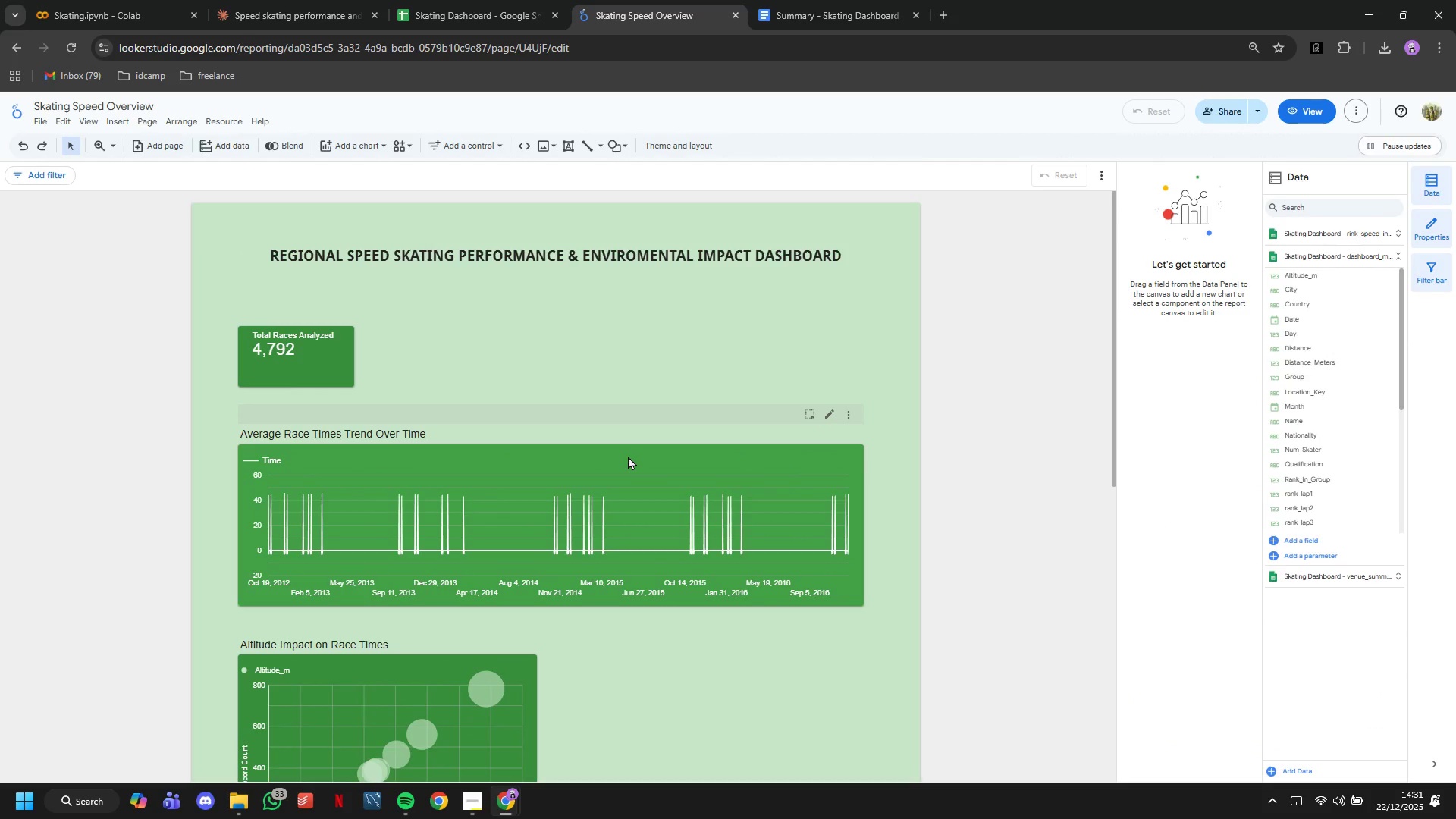 
wait(7.3)
 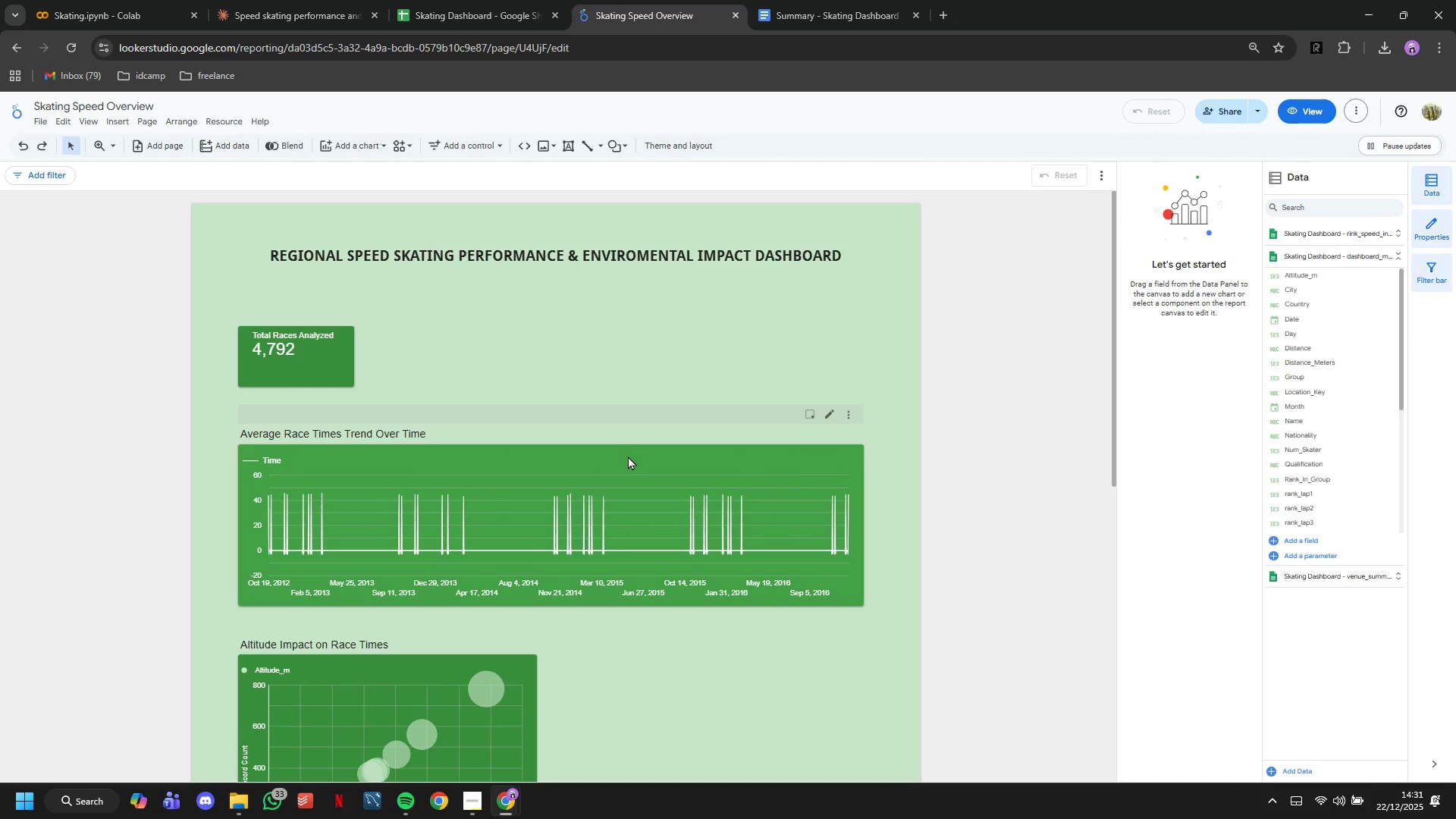 
scroll: coordinate [744, 475], scroll_direction: down, amount: 3.0
 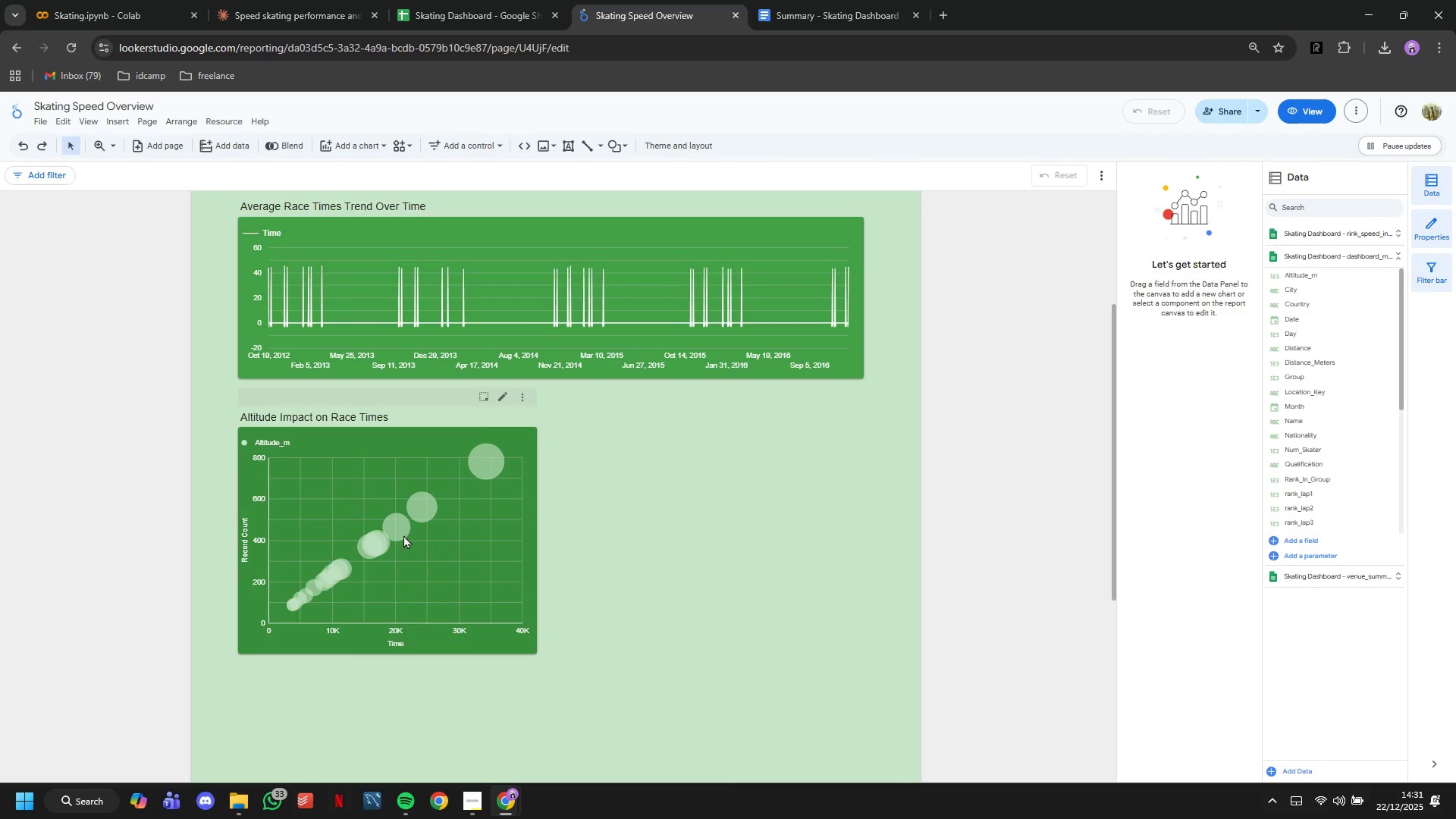 
left_click([395, 538])
 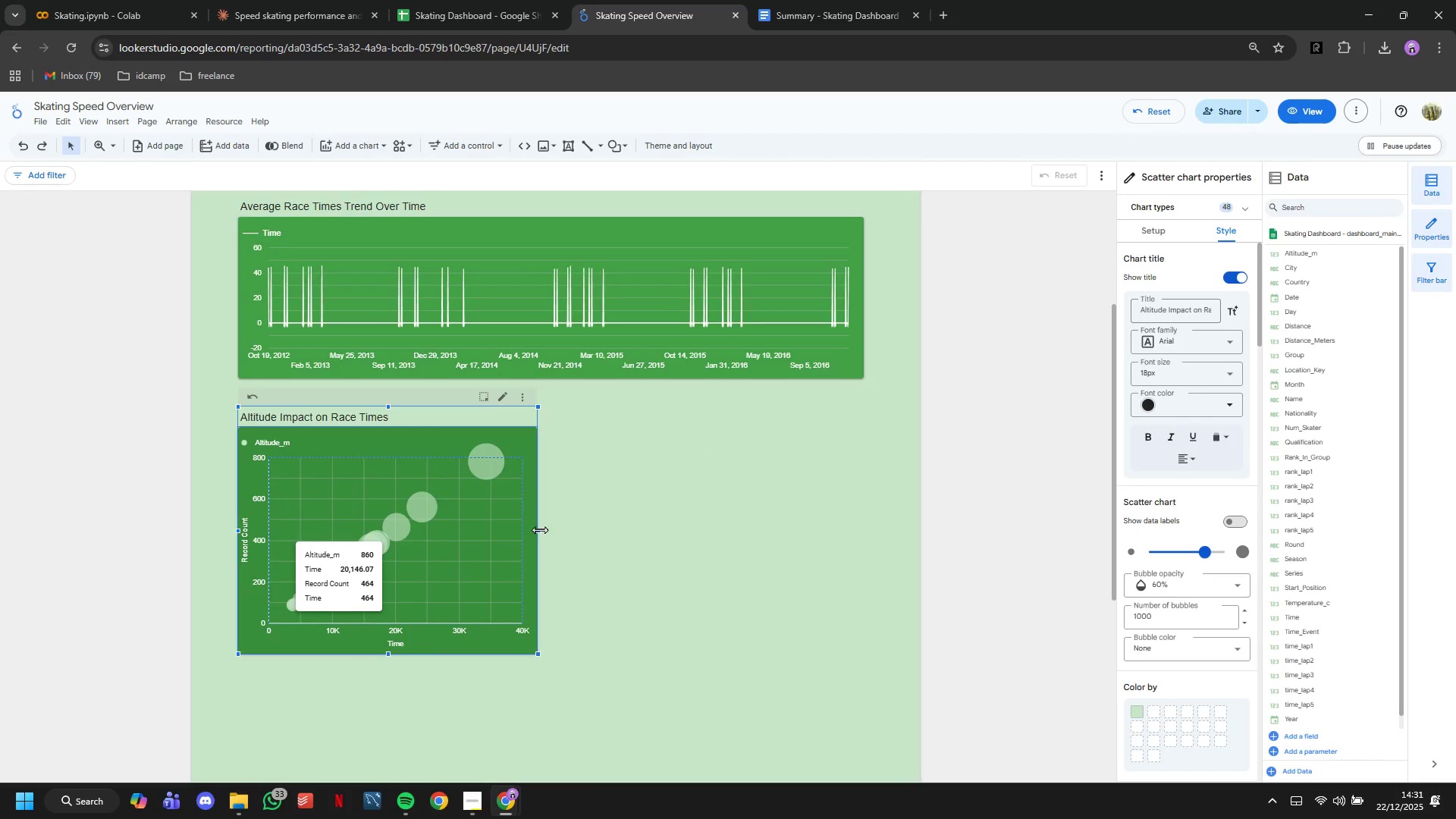 
left_click_drag(start_coordinate=[539, 531], to_coordinate=[489, 519])
 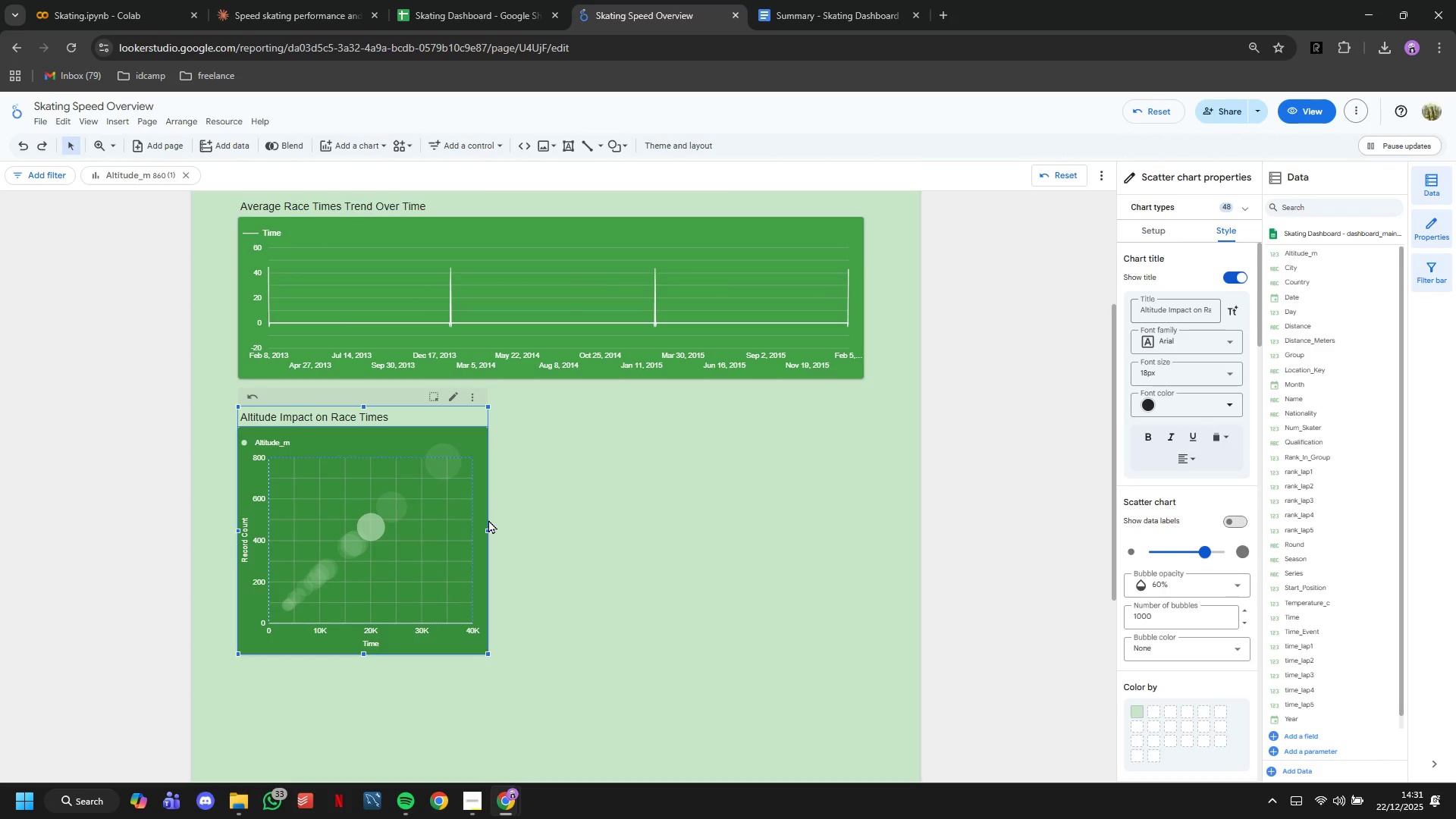 
key(Control+C)
 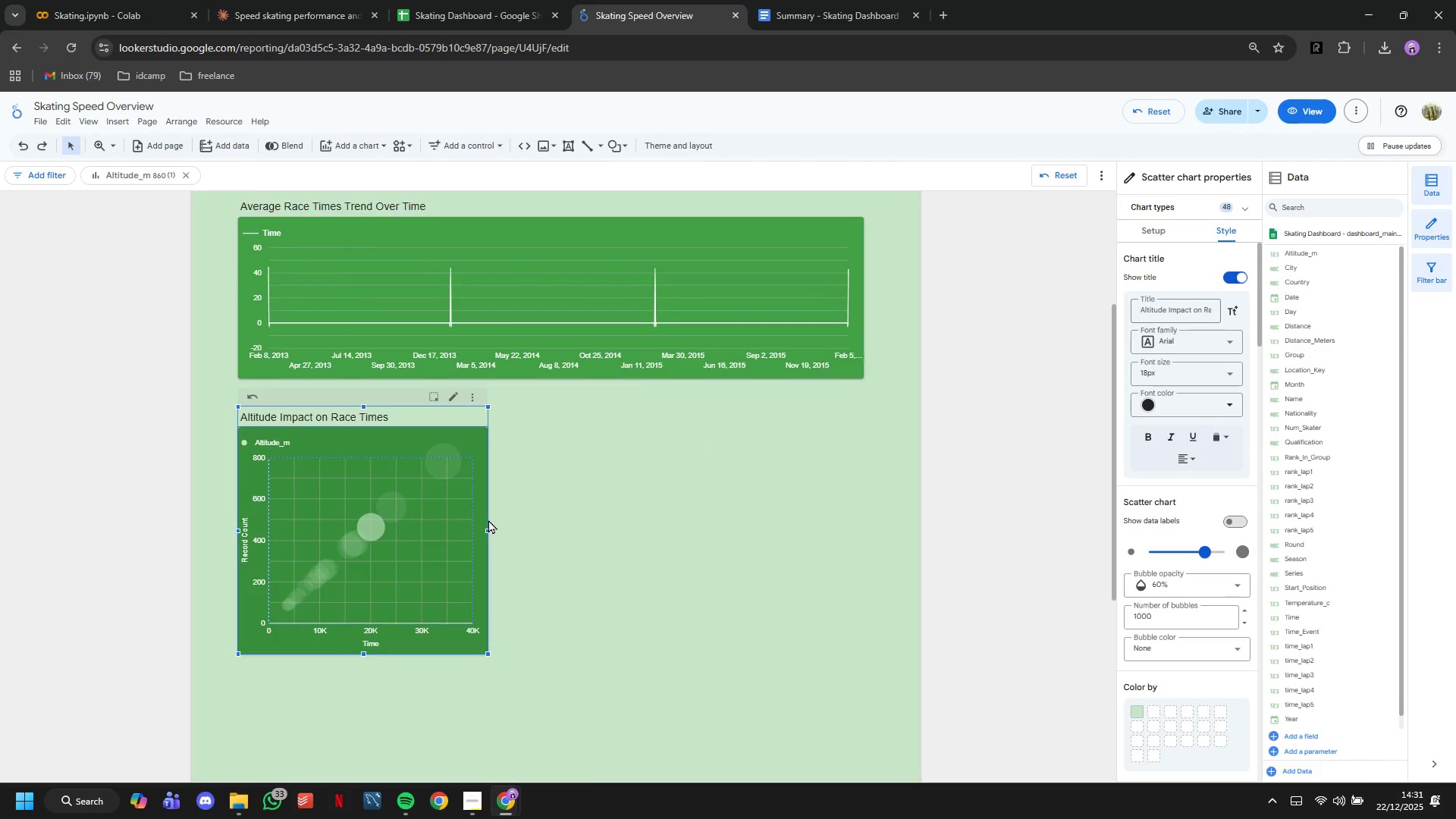 
key(Control+V)
 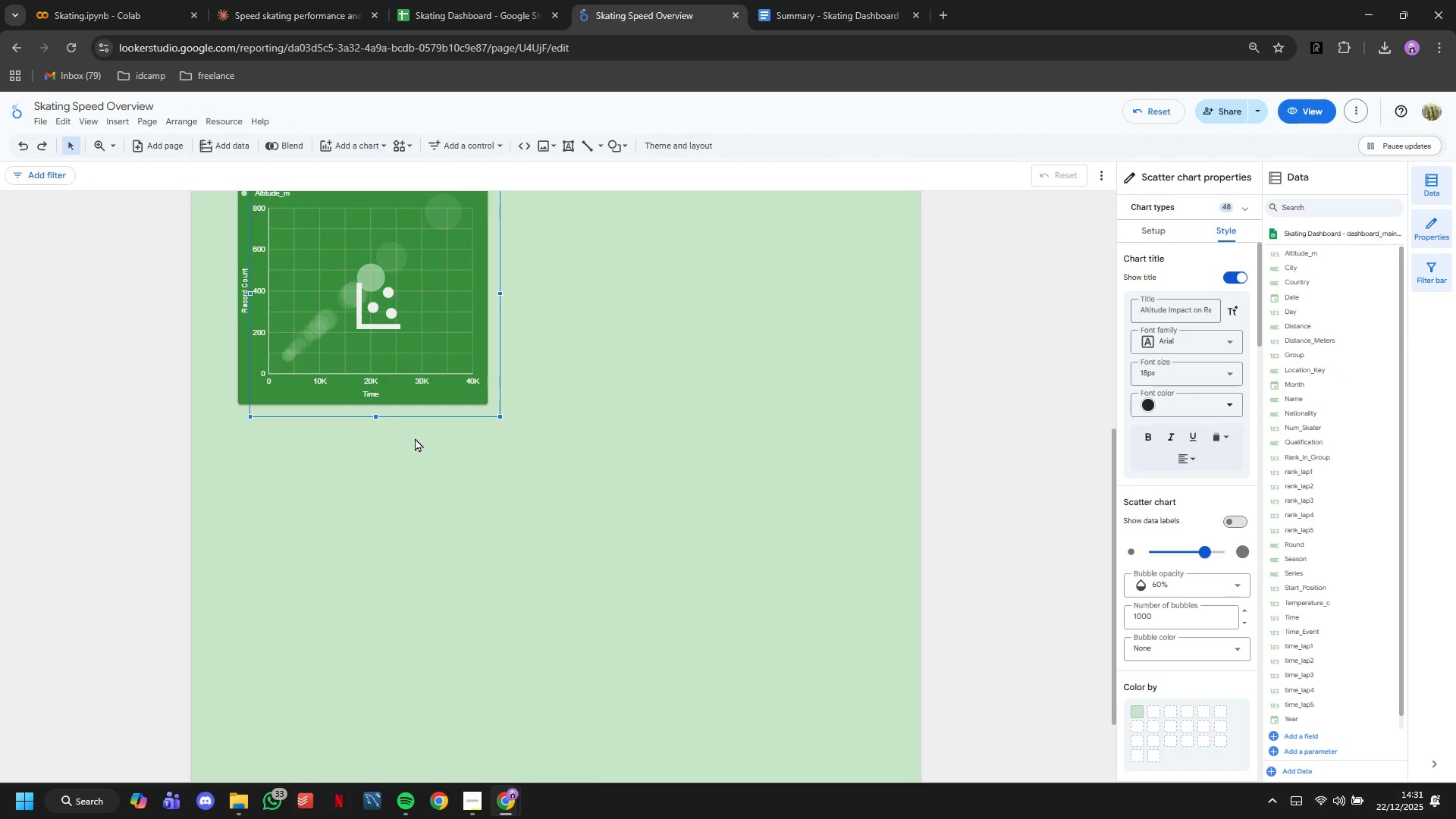 
scroll: coordinate [414, 438], scroll_direction: up, amount: 3.0
 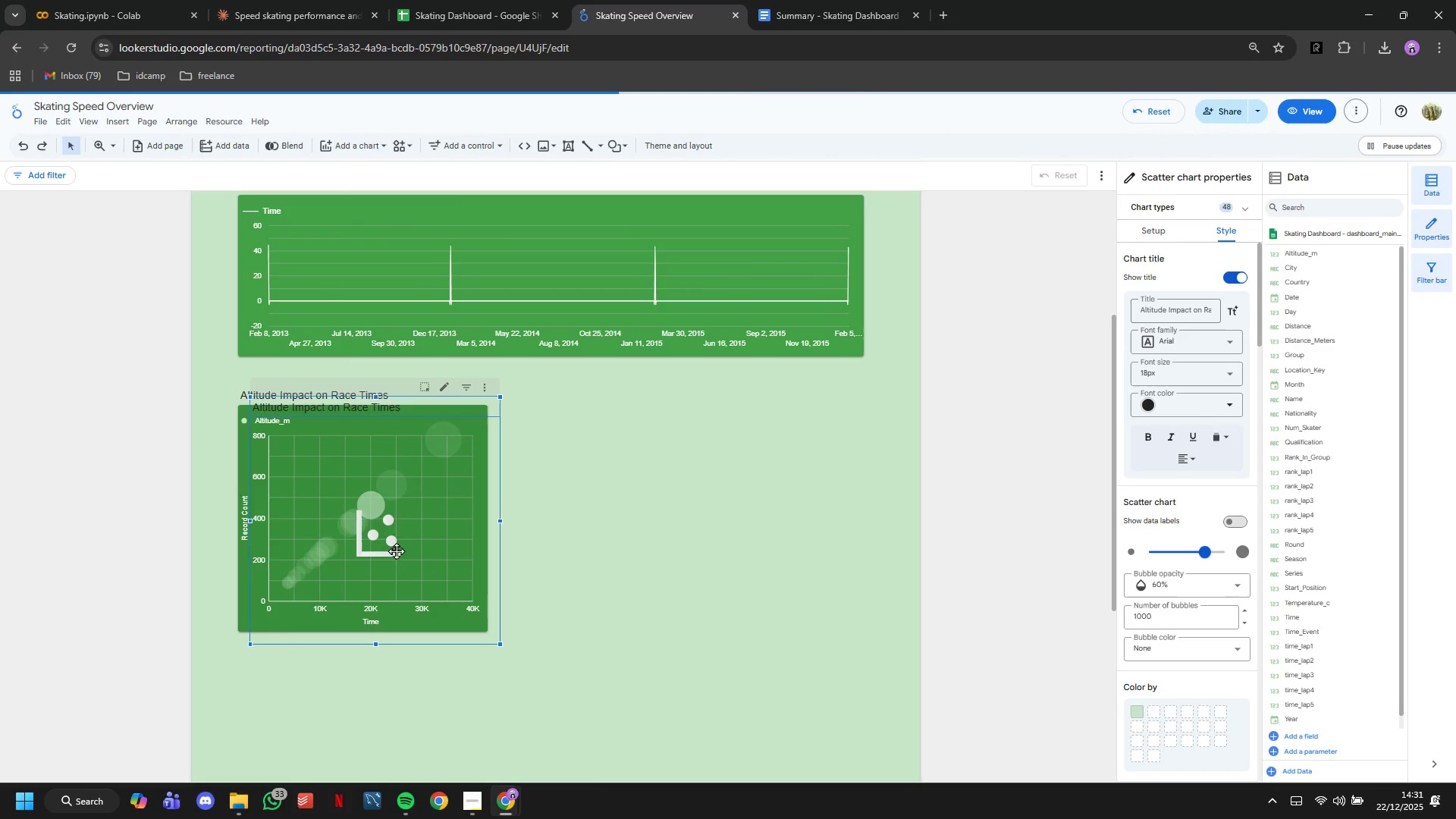 
left_click_drag(start_coordinate=[384, 516], to_coordinate=[743, 503])
 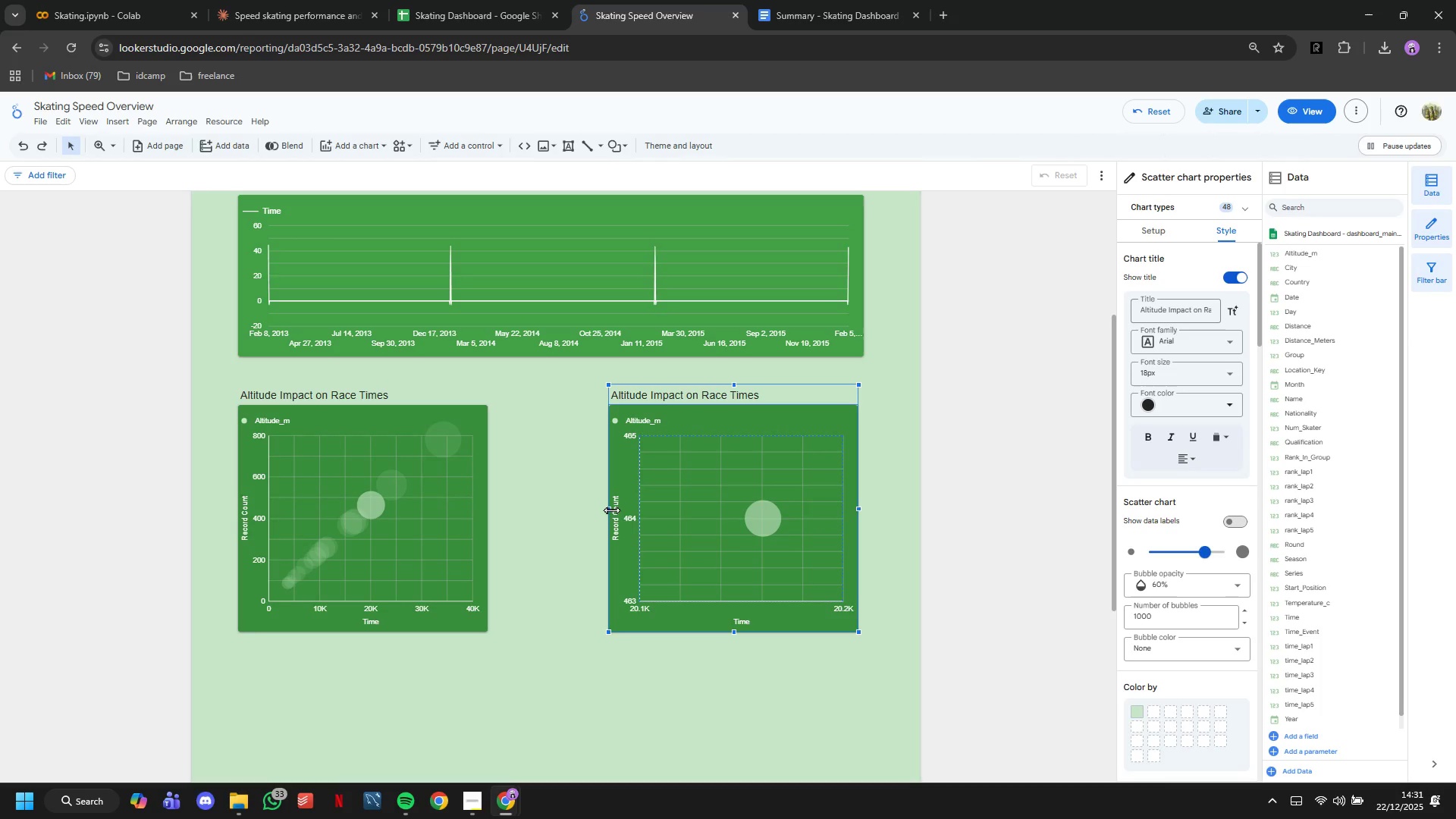 
left_click_drag(start_coordinate=[611, 508], to_coordinate=[581, 505])
 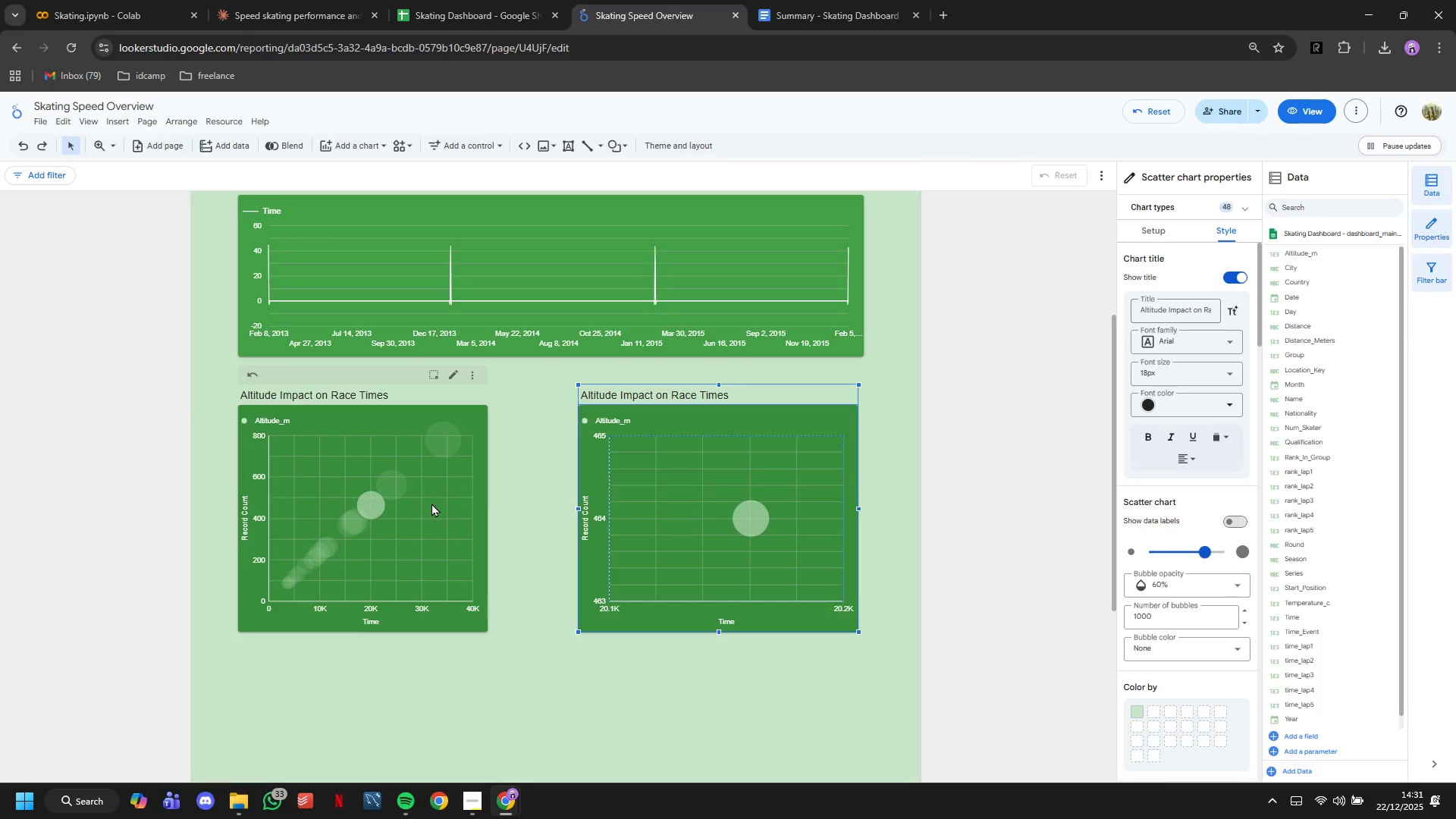 
left_click([431, 503])
 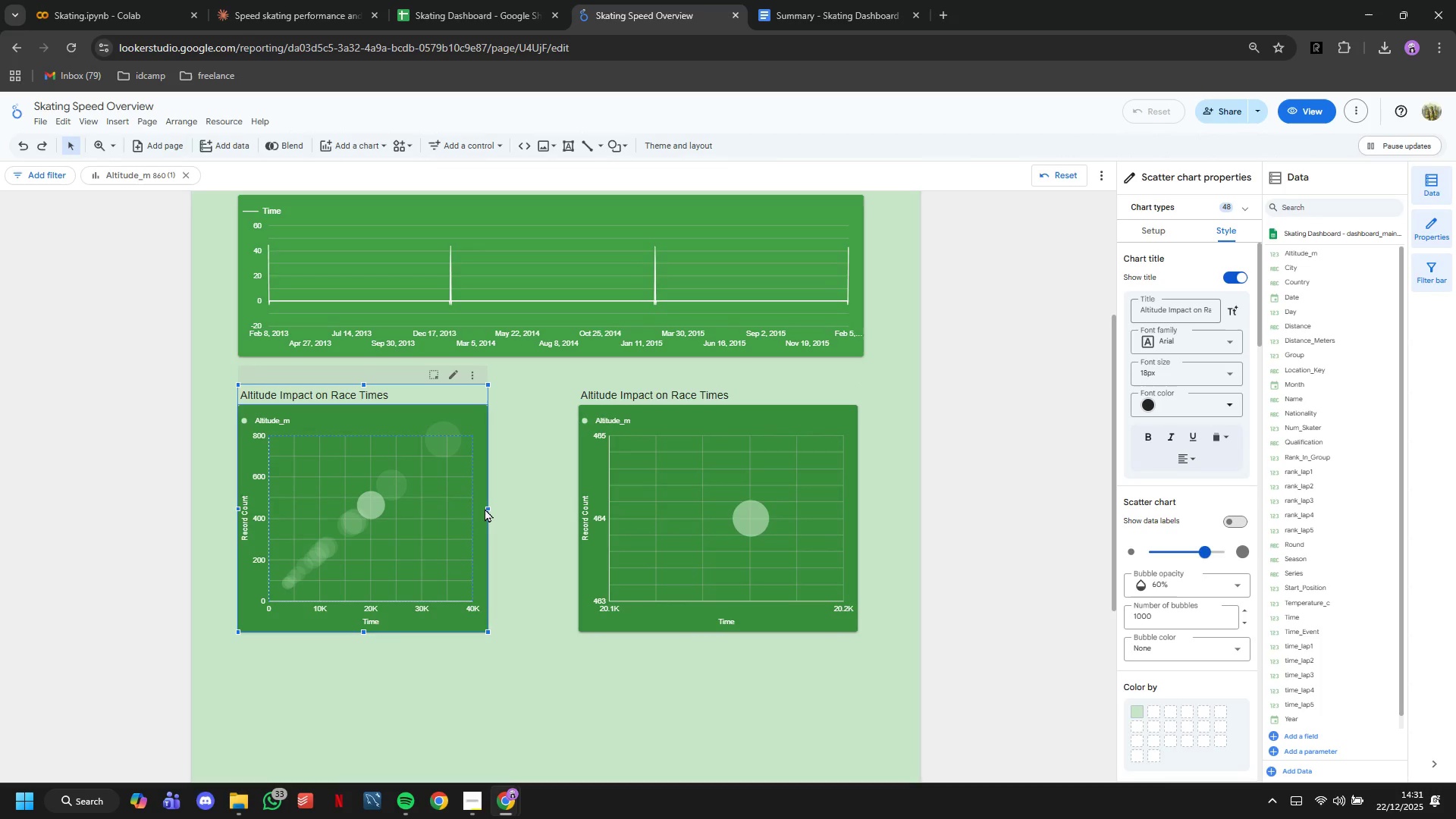 
left_click([485, 508])
 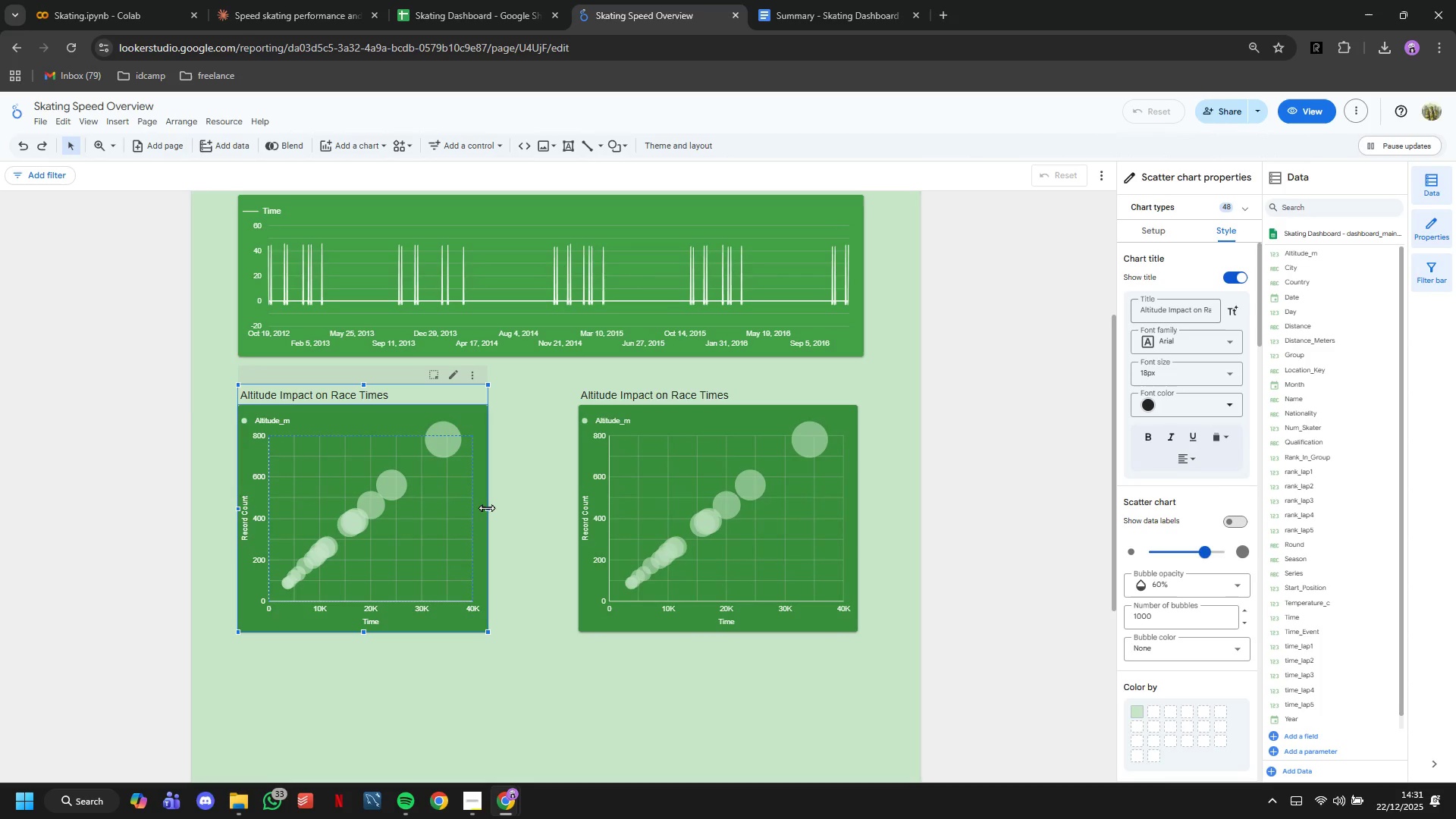 
left_click_drag(start_coordinate=[487, 507], to_coordinate=[537, 512])
 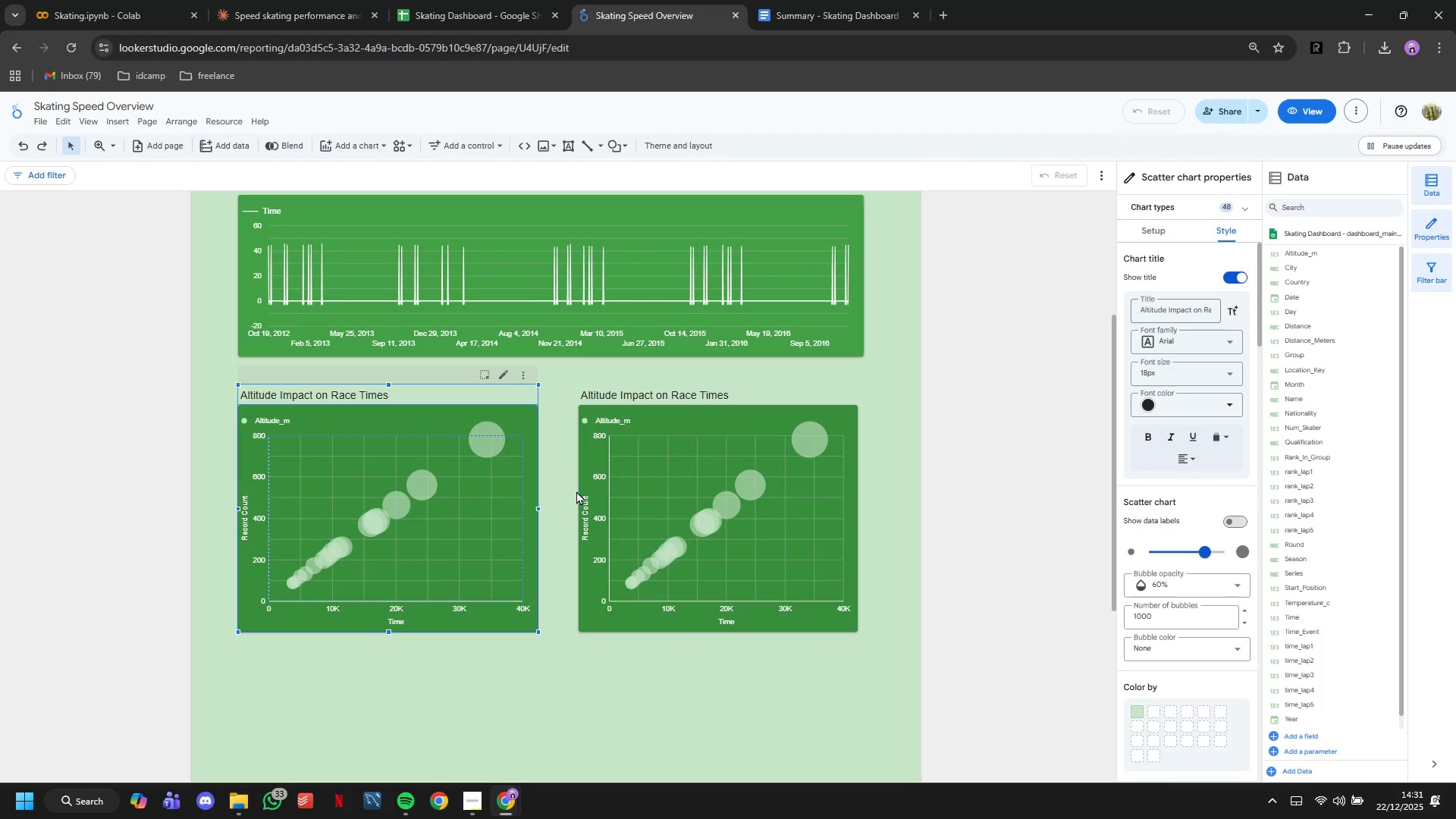 
left_click([576, 491])
 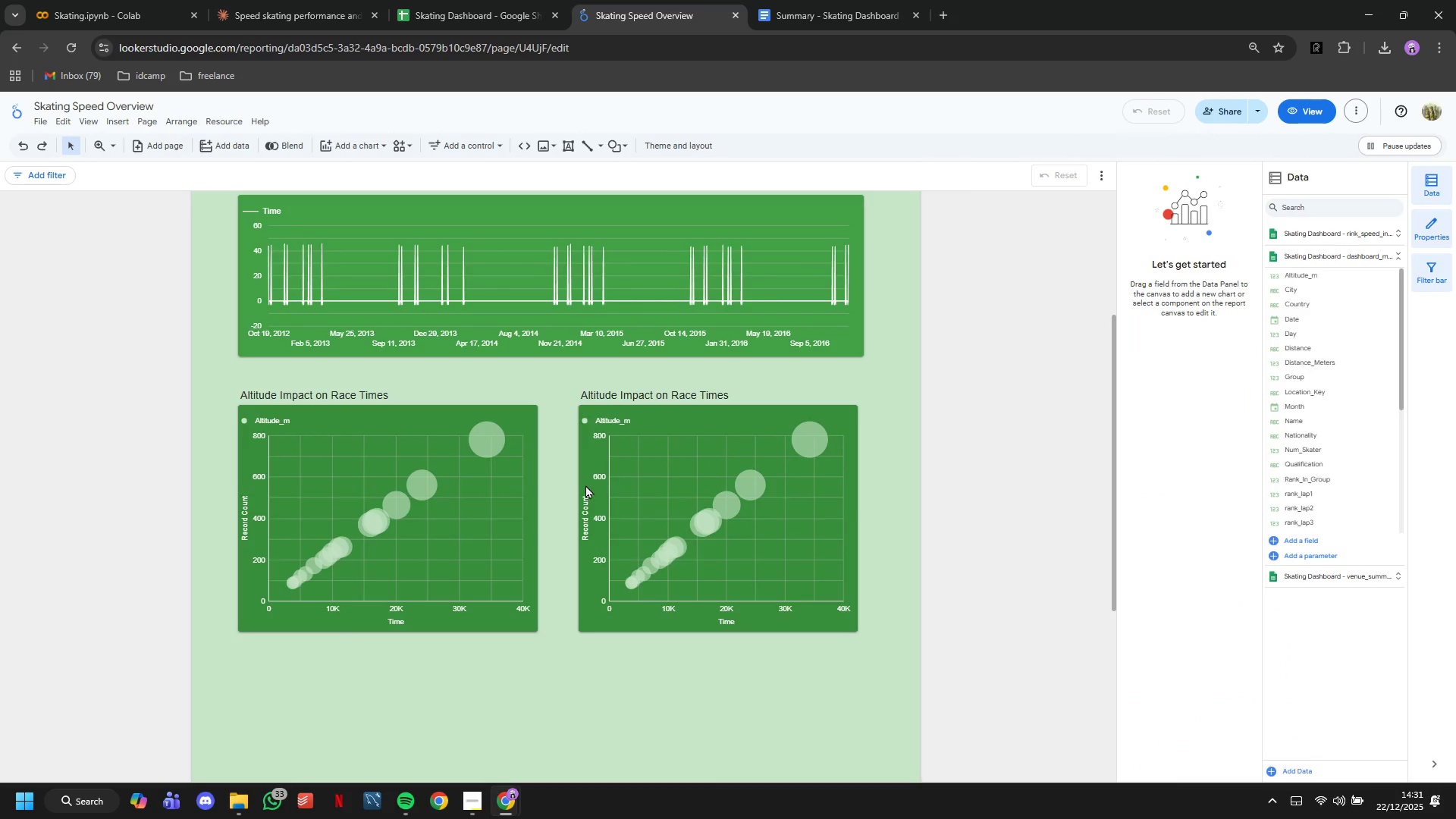 
left_click([585, 483])
 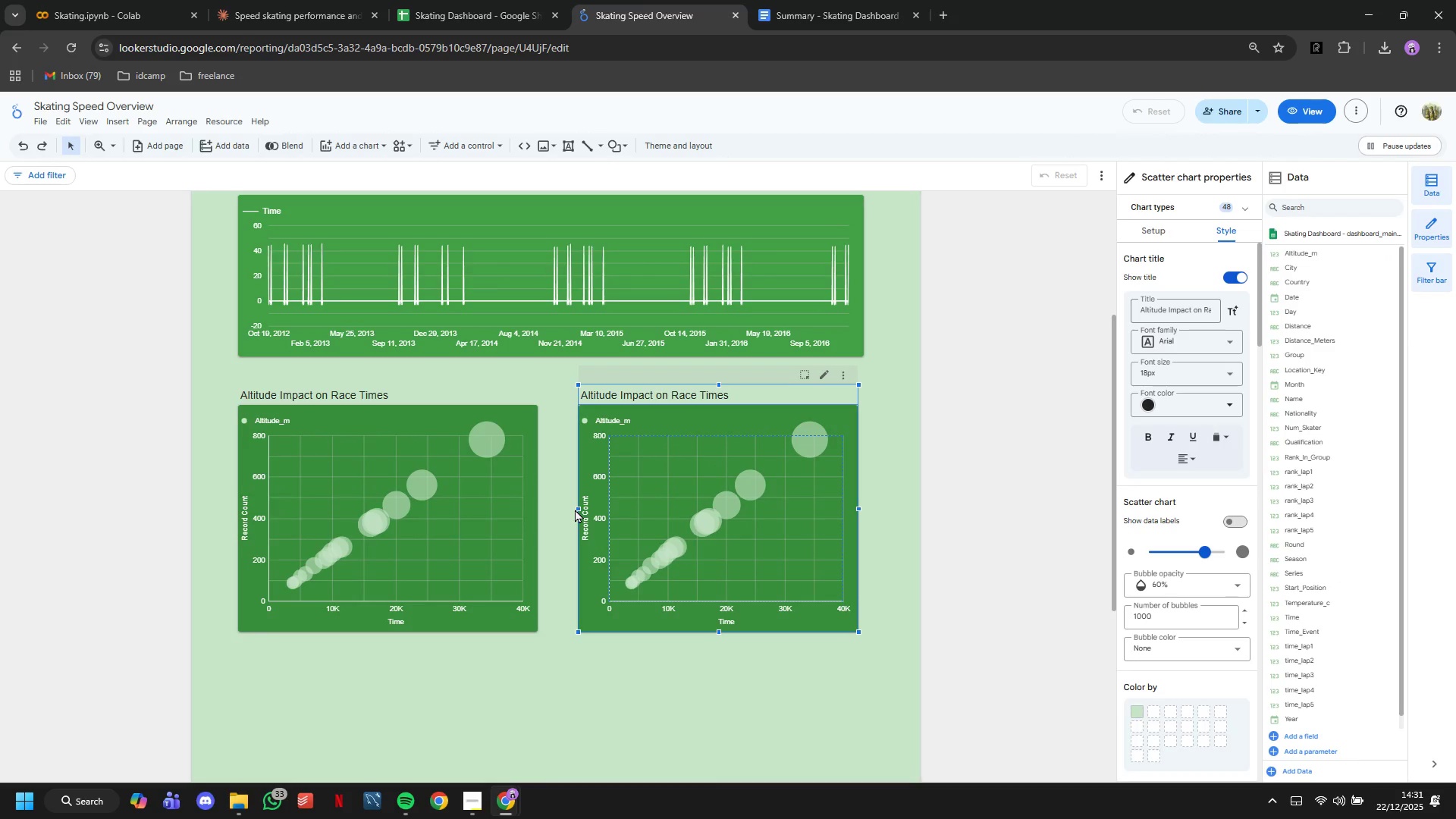 
left_click_drag(start_coordinate=[580, 509], to_coordinate=[551, 510])
 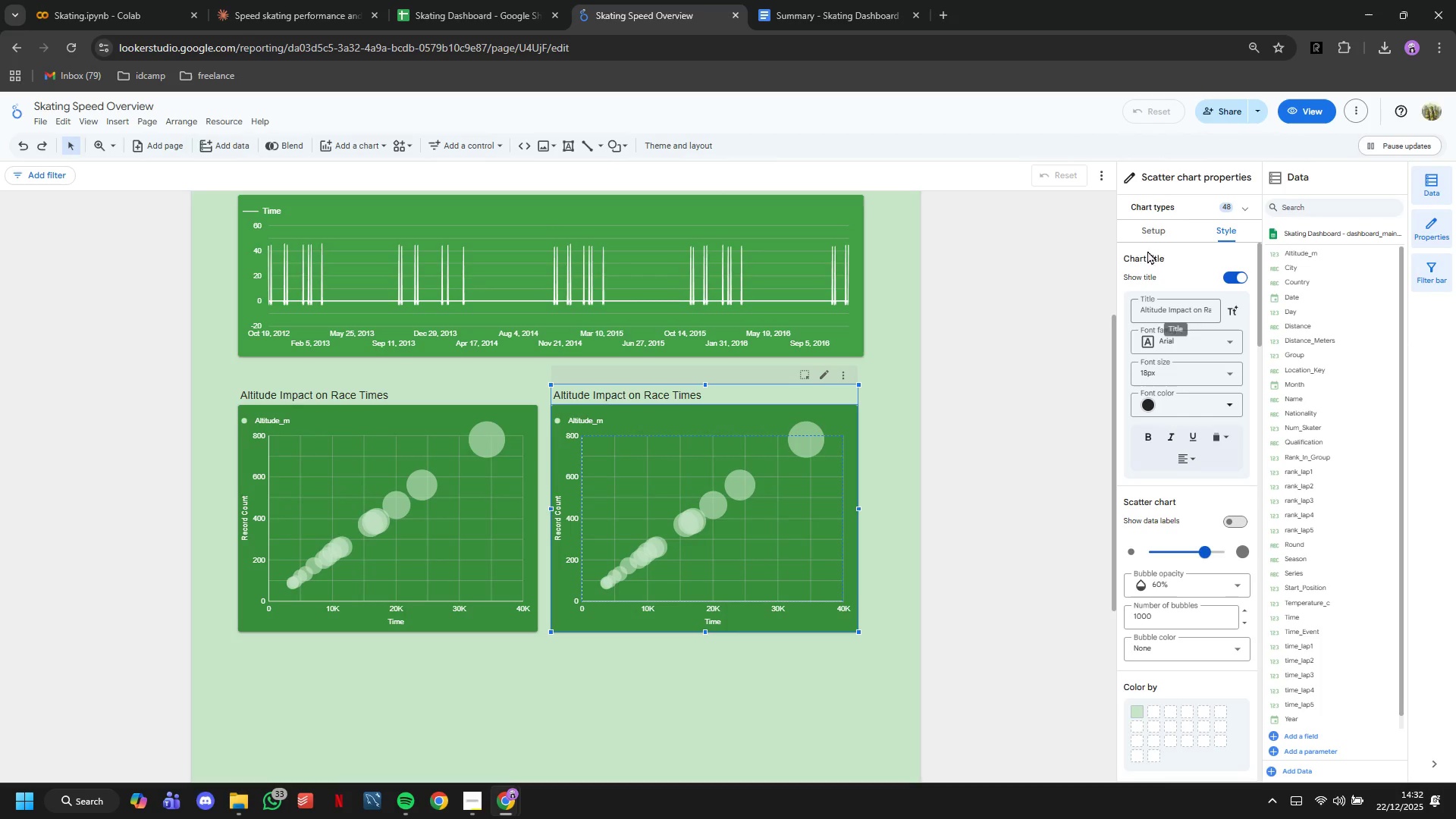 
left_click([1148, 239])
 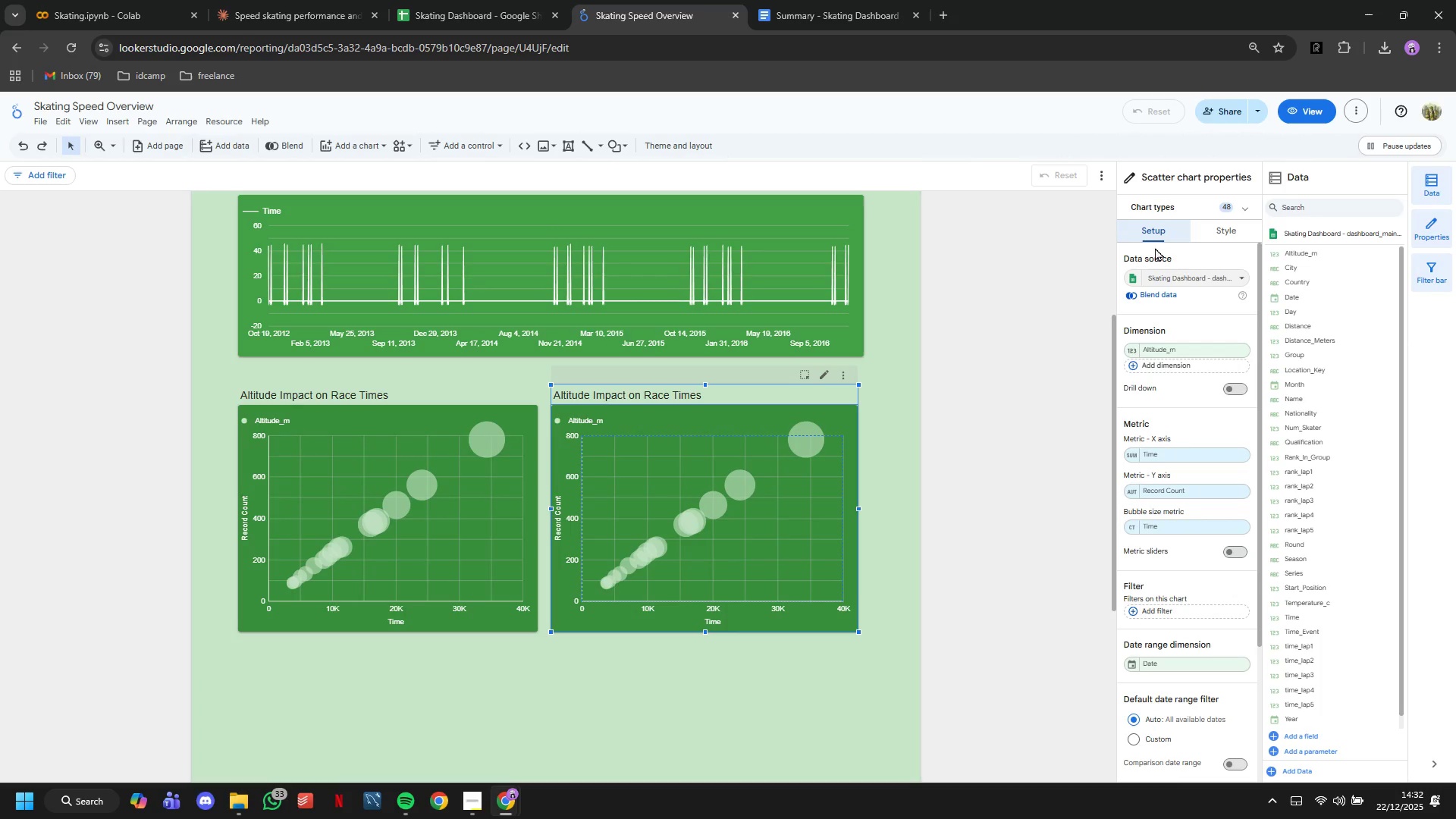 
wait(7.0)
 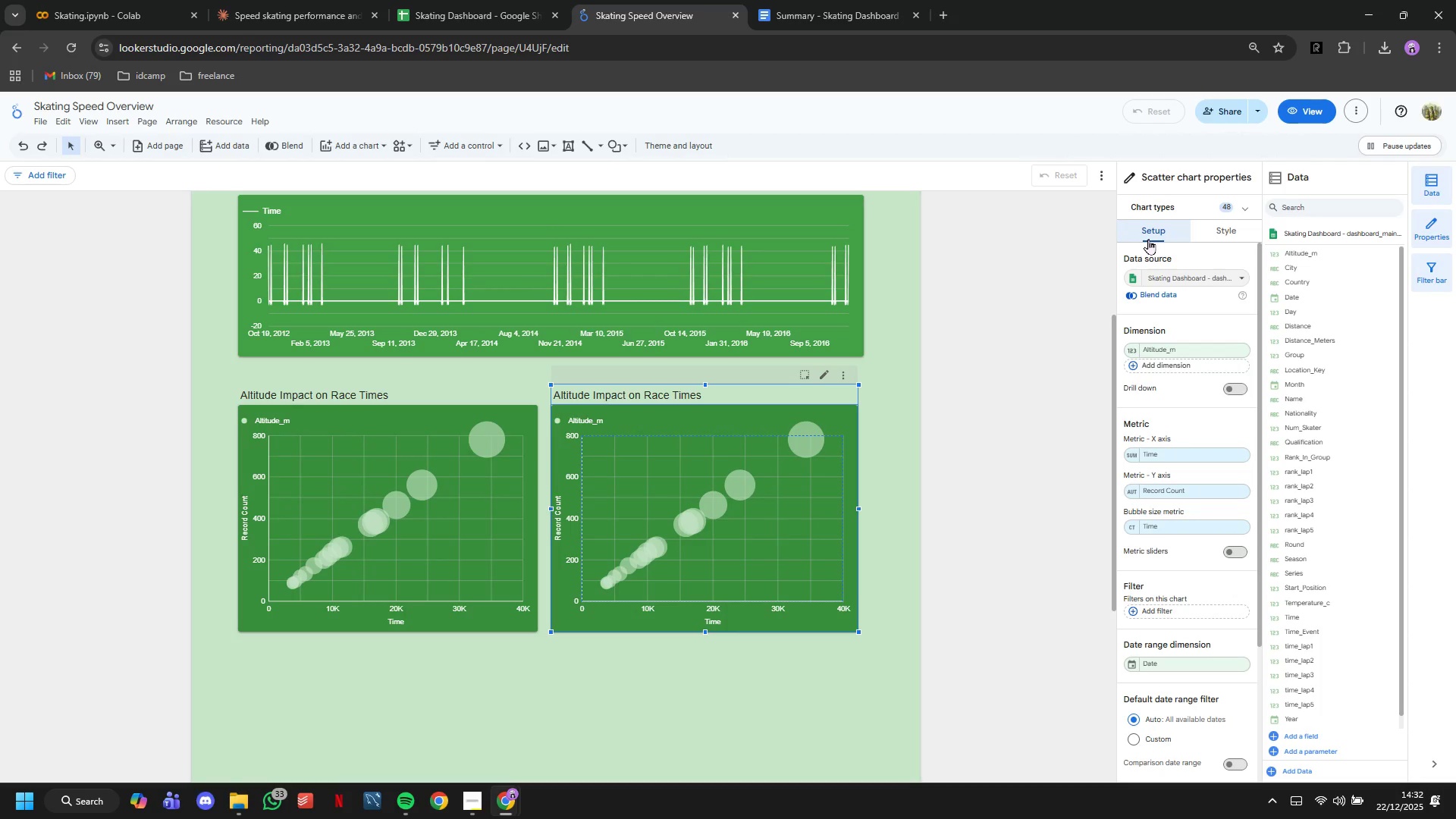 
left_click([1211, 353])
 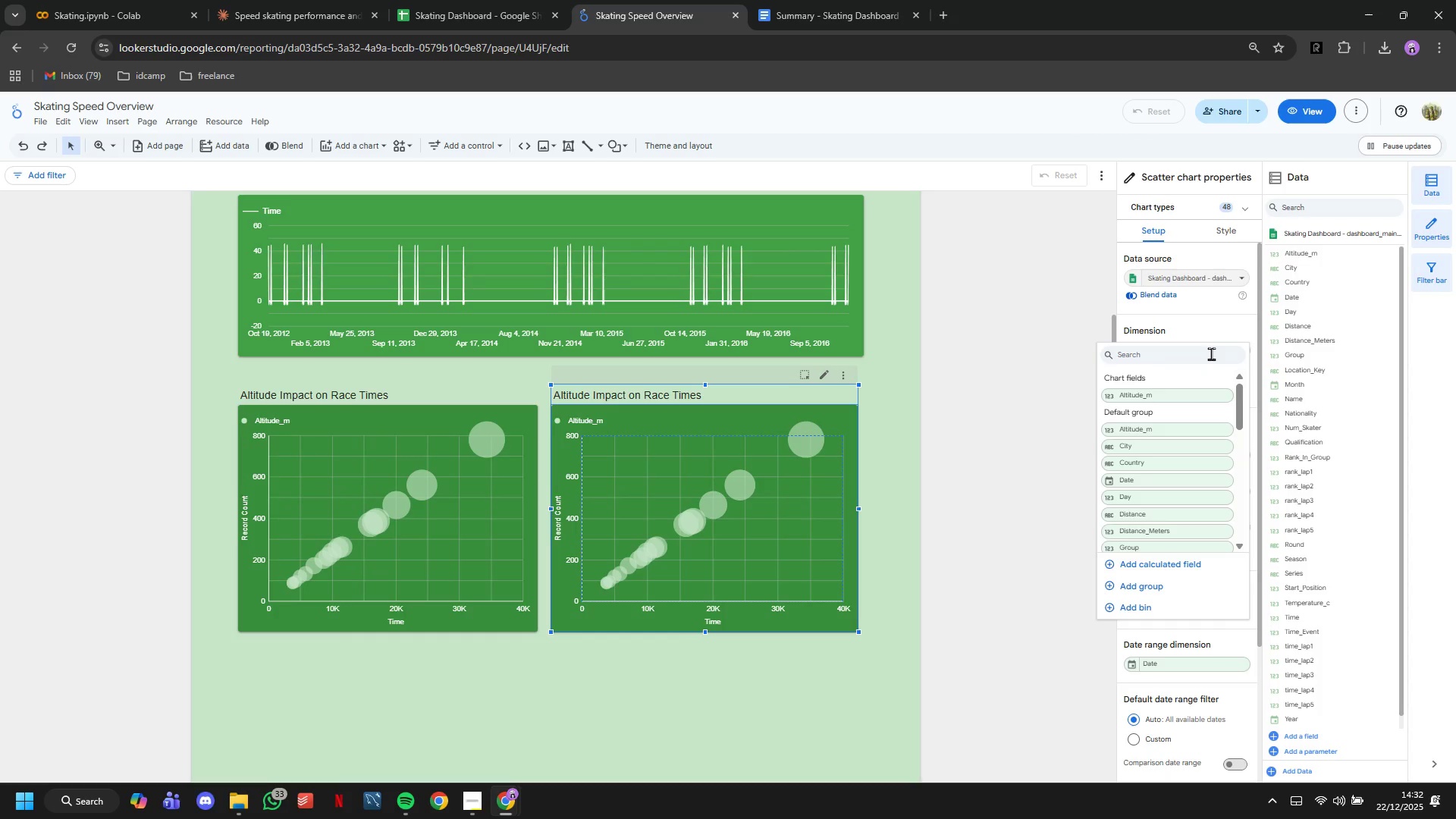 
type(temp)
 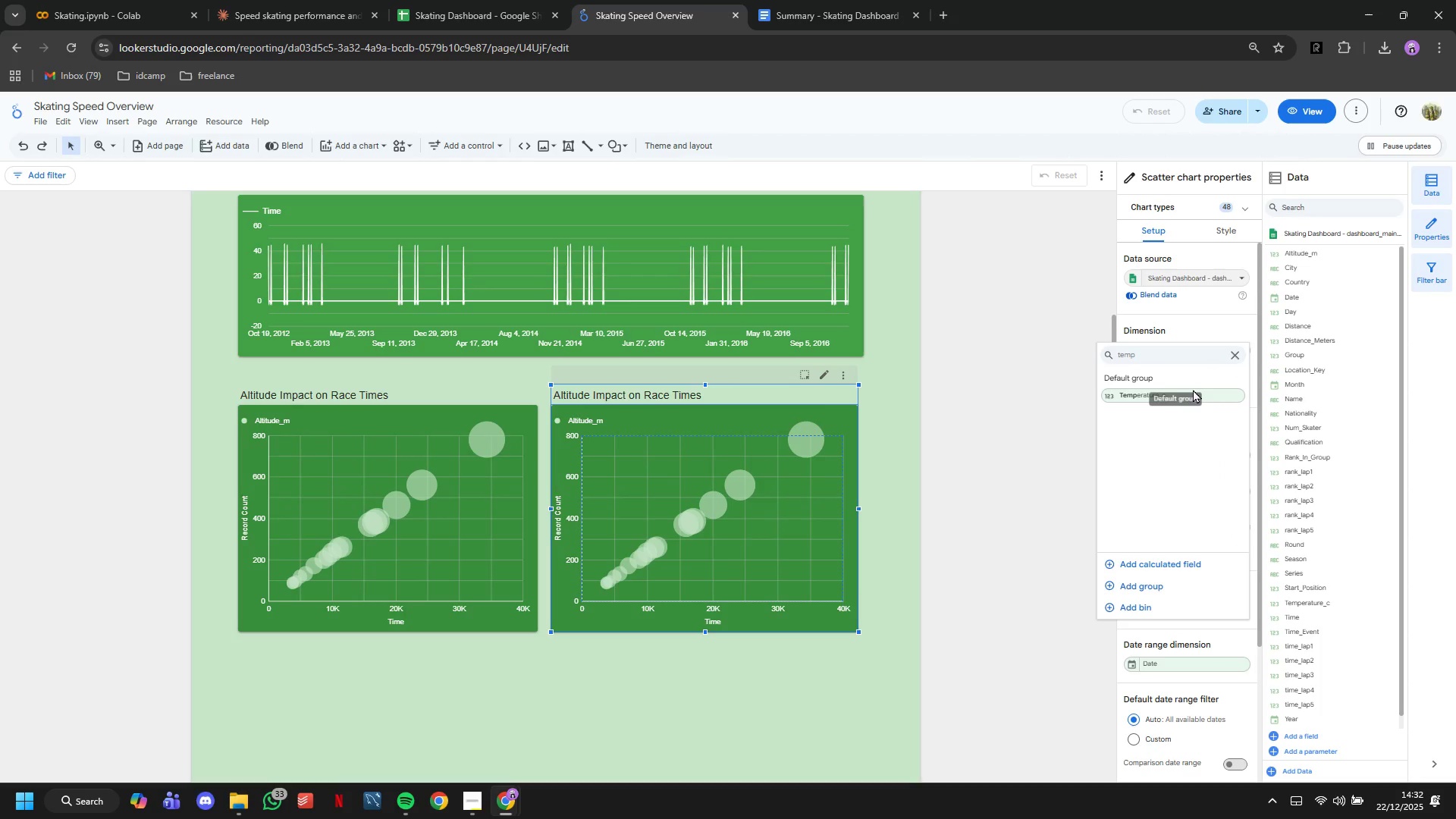 
left_click([1193, 389])
 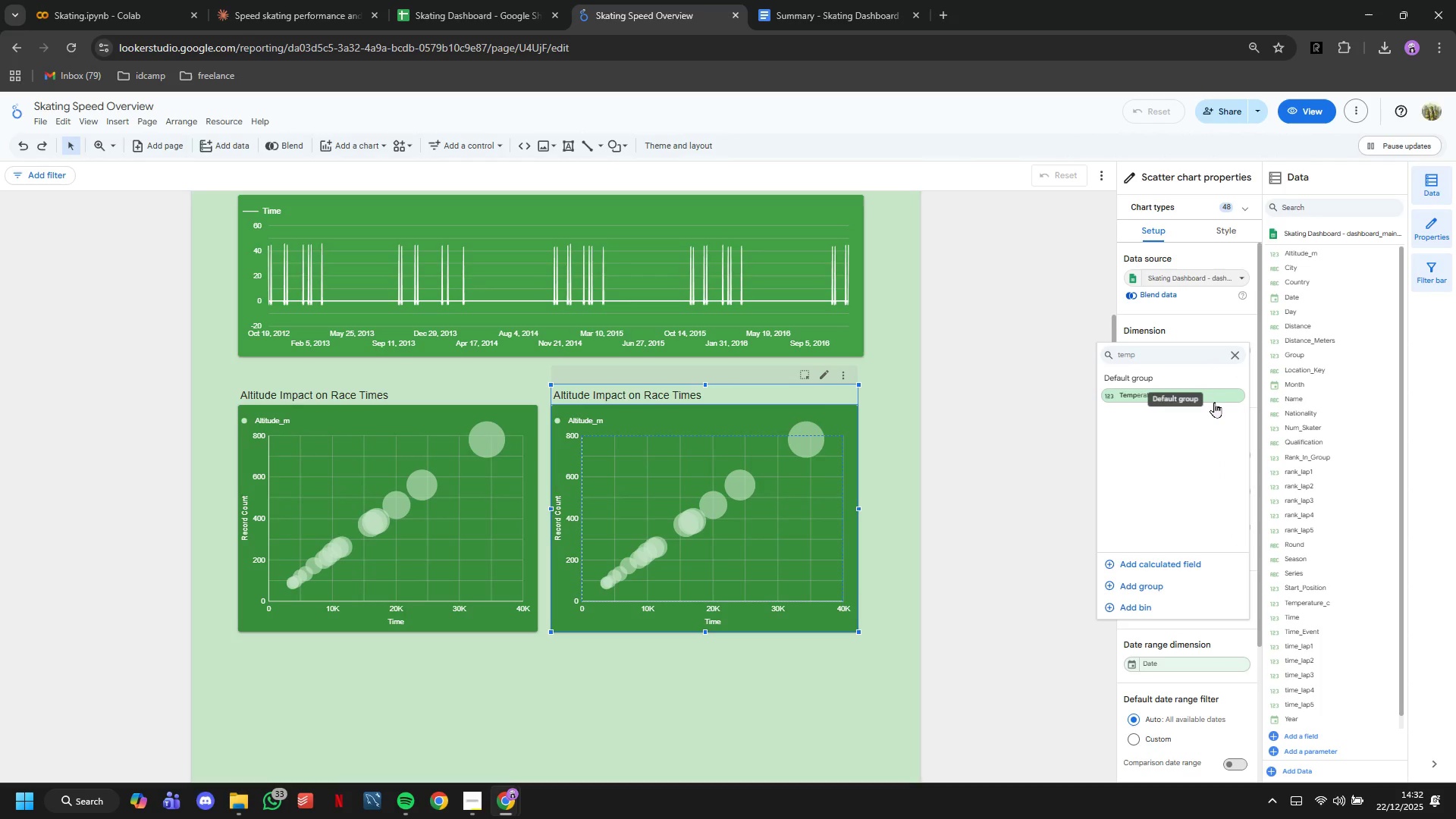 
left_click([1222, 400])
 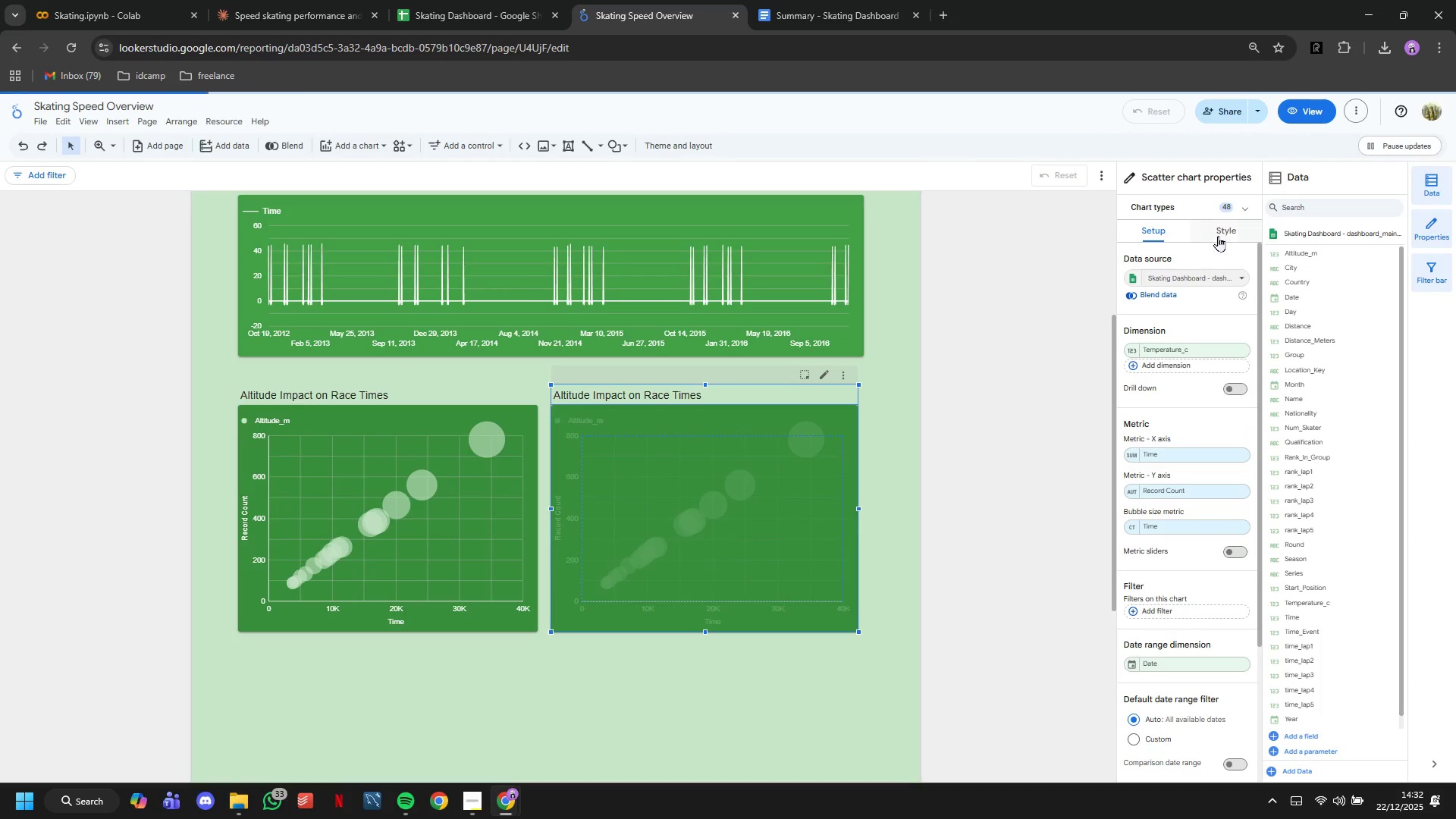 
left_click([1222, 230])
 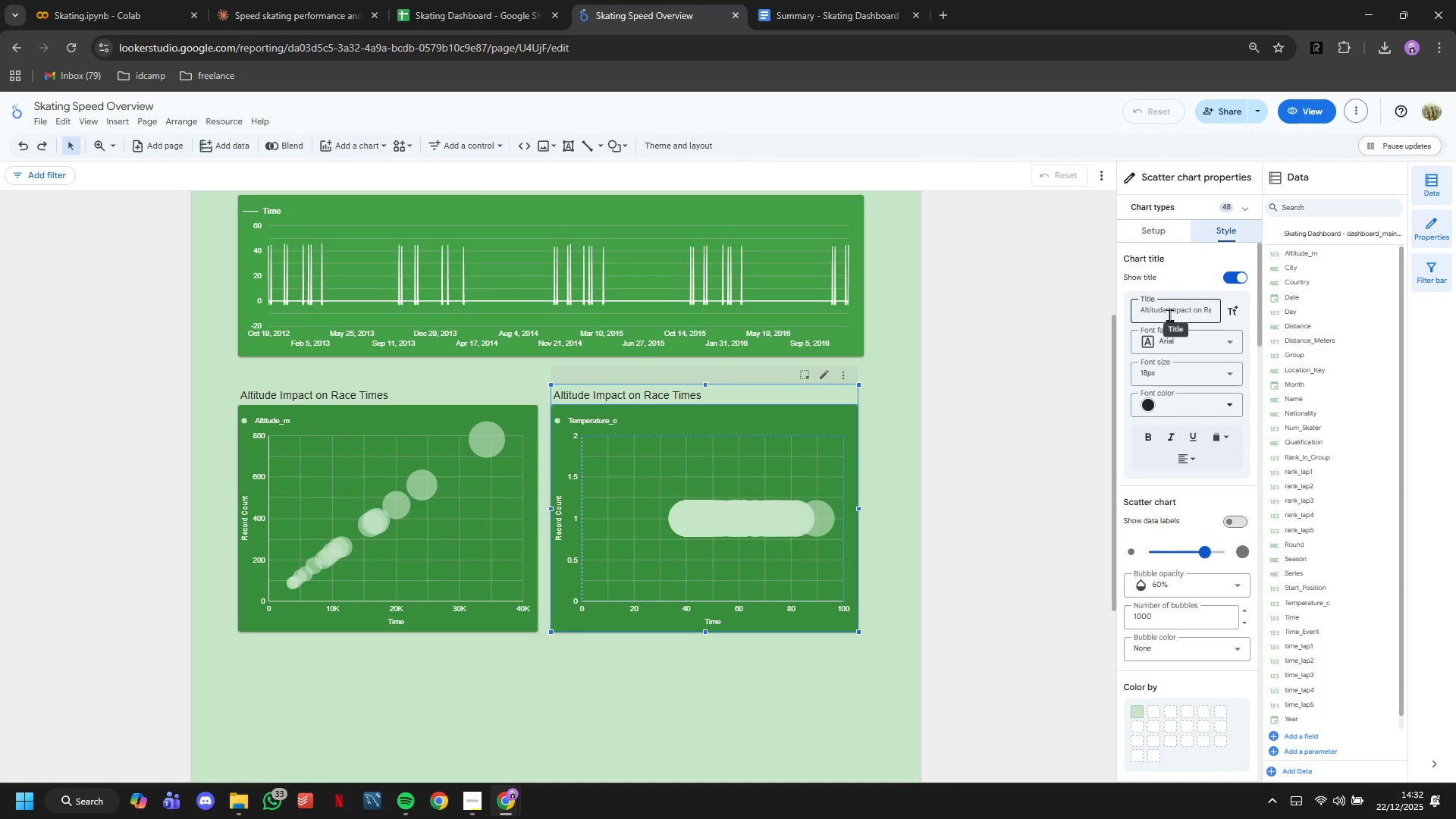 
left_click_drag(start_coordinate=[1166, 312], to_coordinate=[1122, 306])
 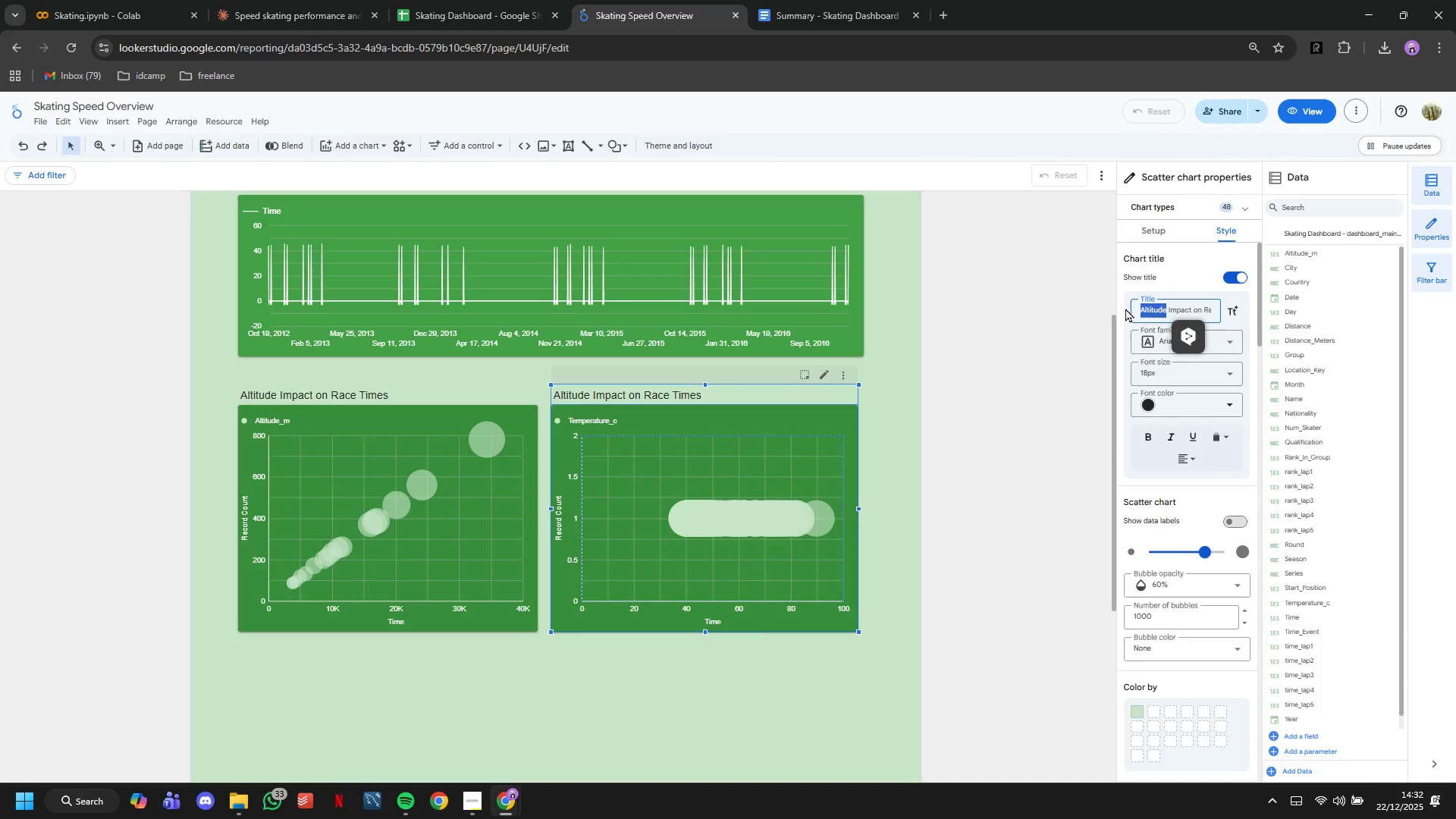 
type(Temperature )
 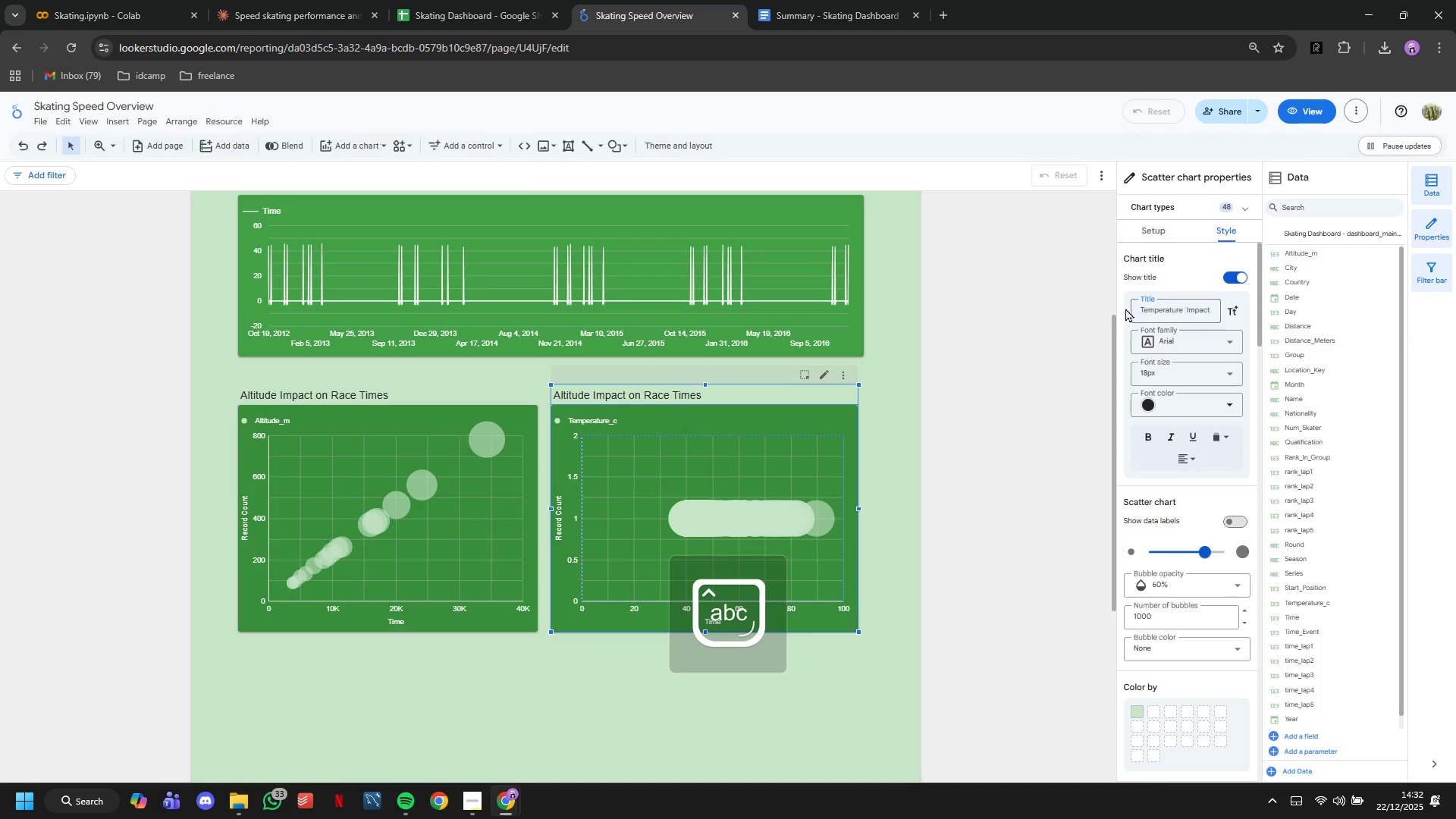 
key(Enter)
 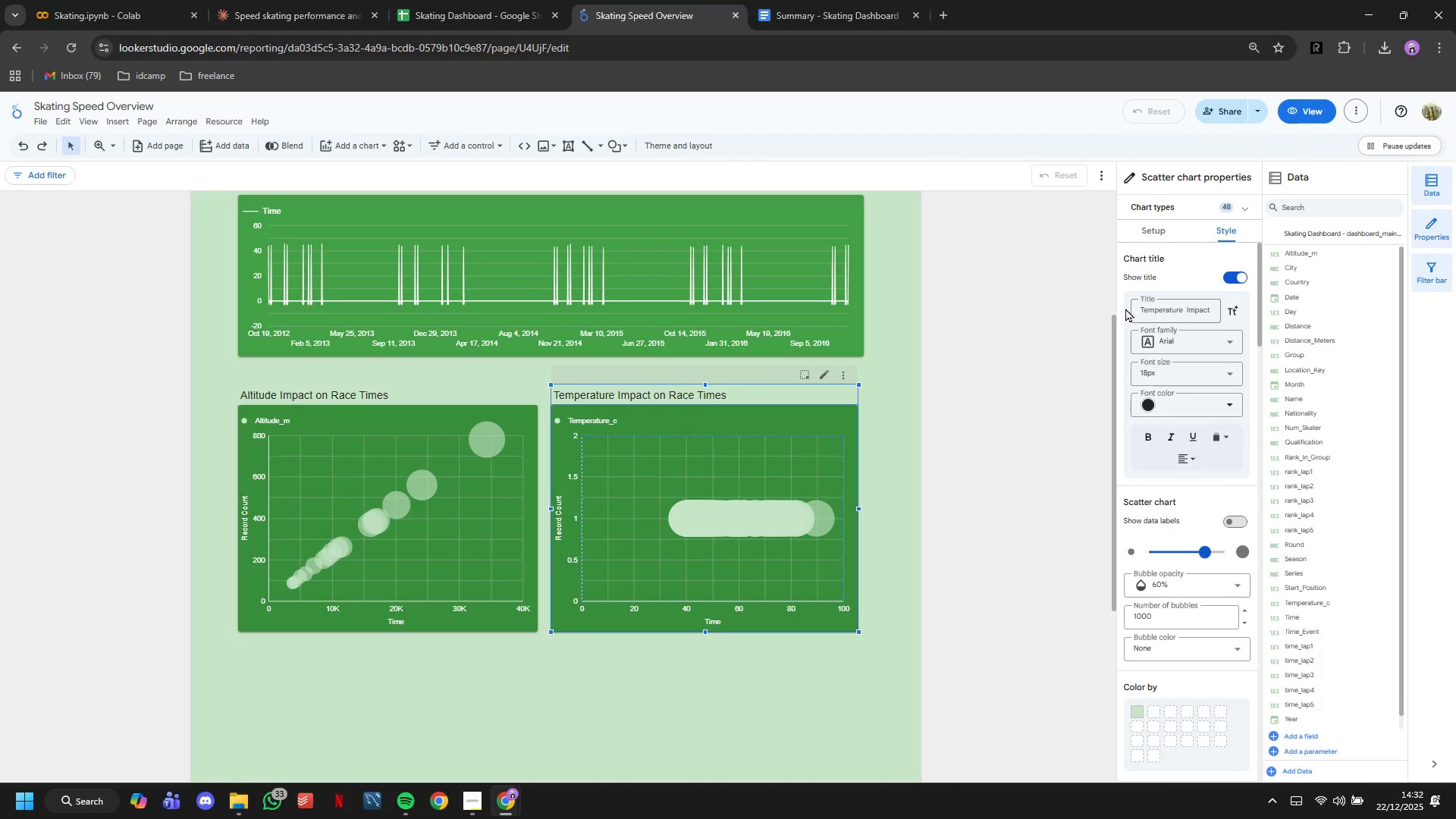 
wait(5.34)
 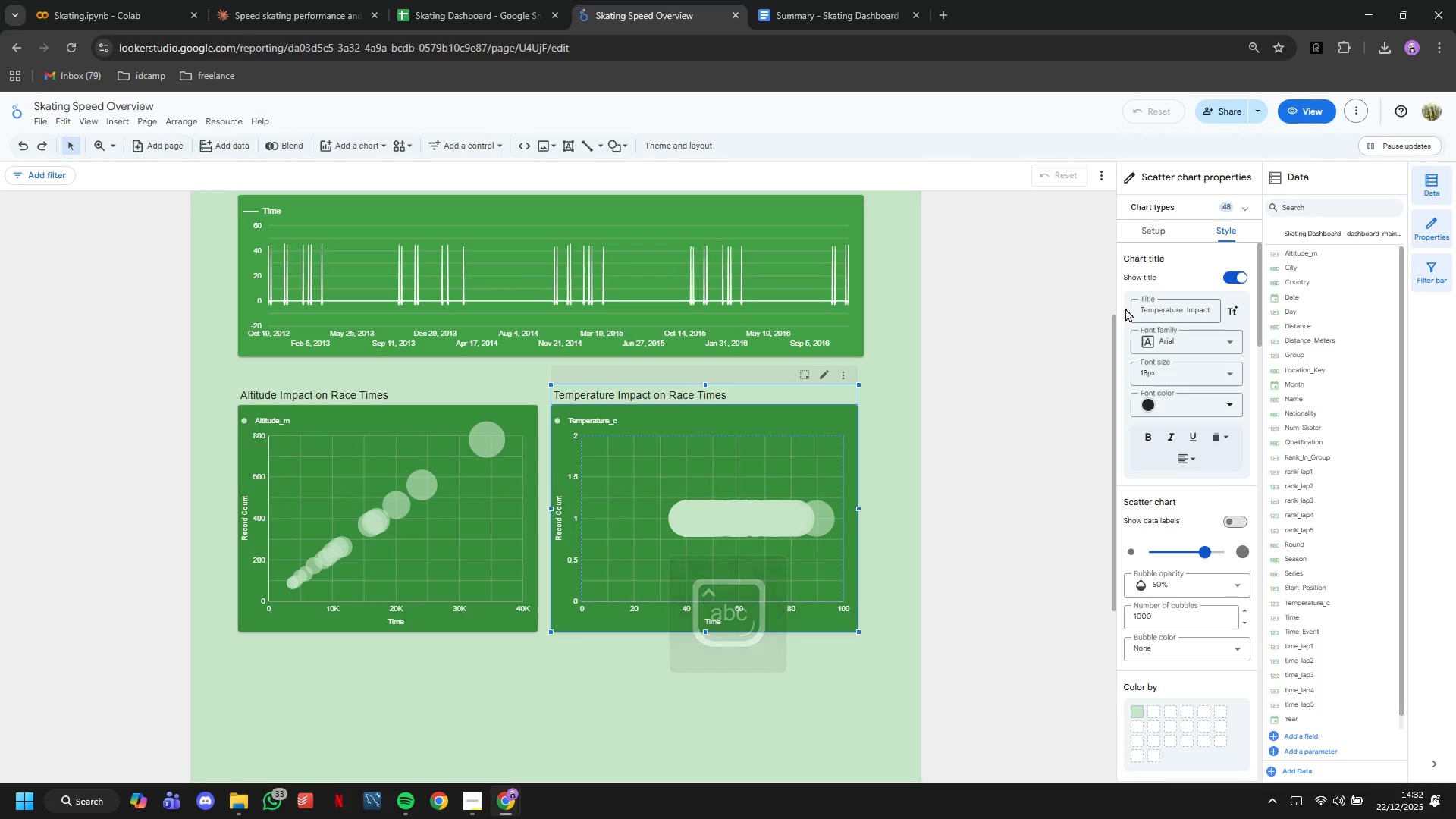 
left_click([1170, 231])
 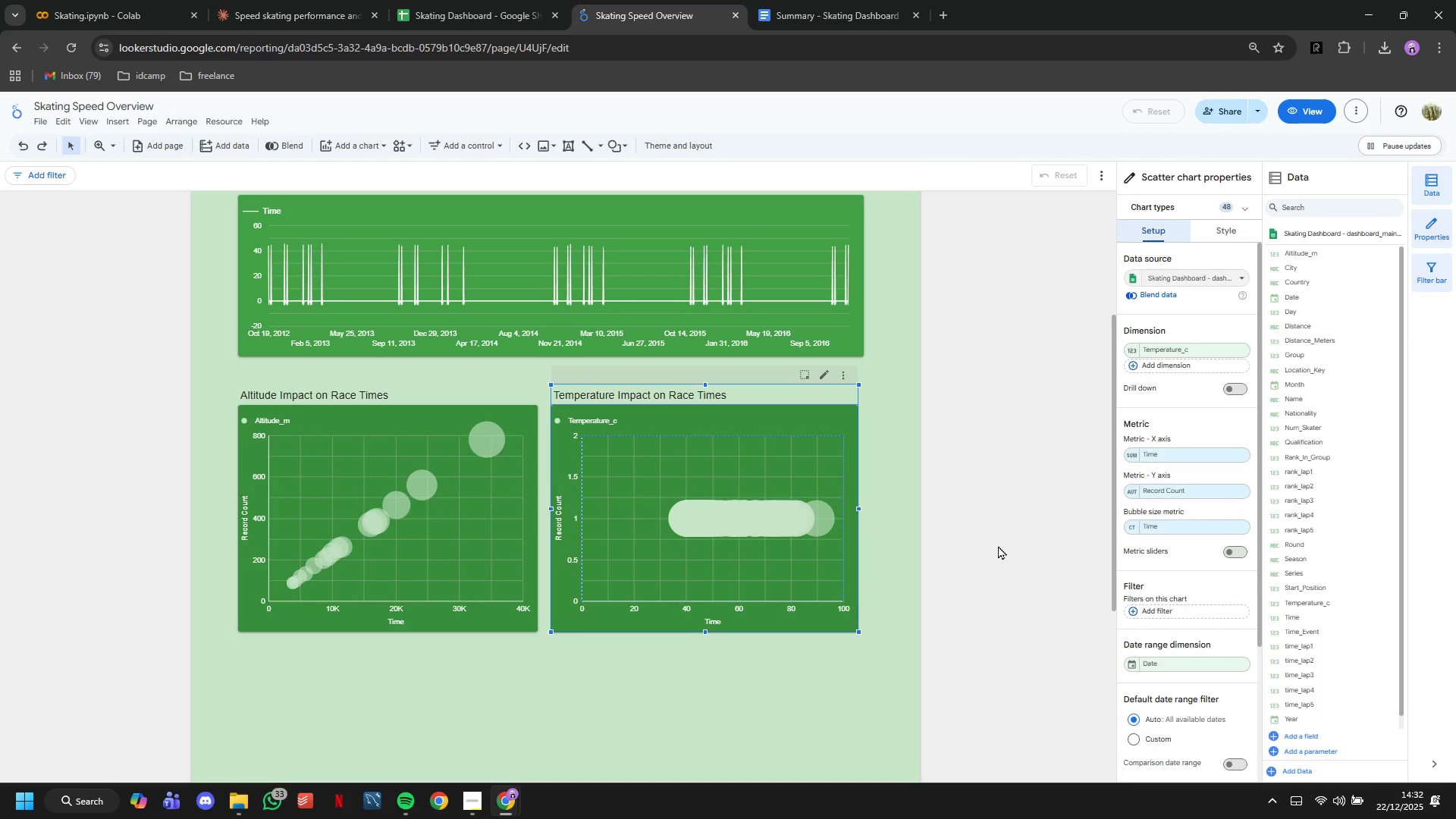 
left_click([990, 550])
 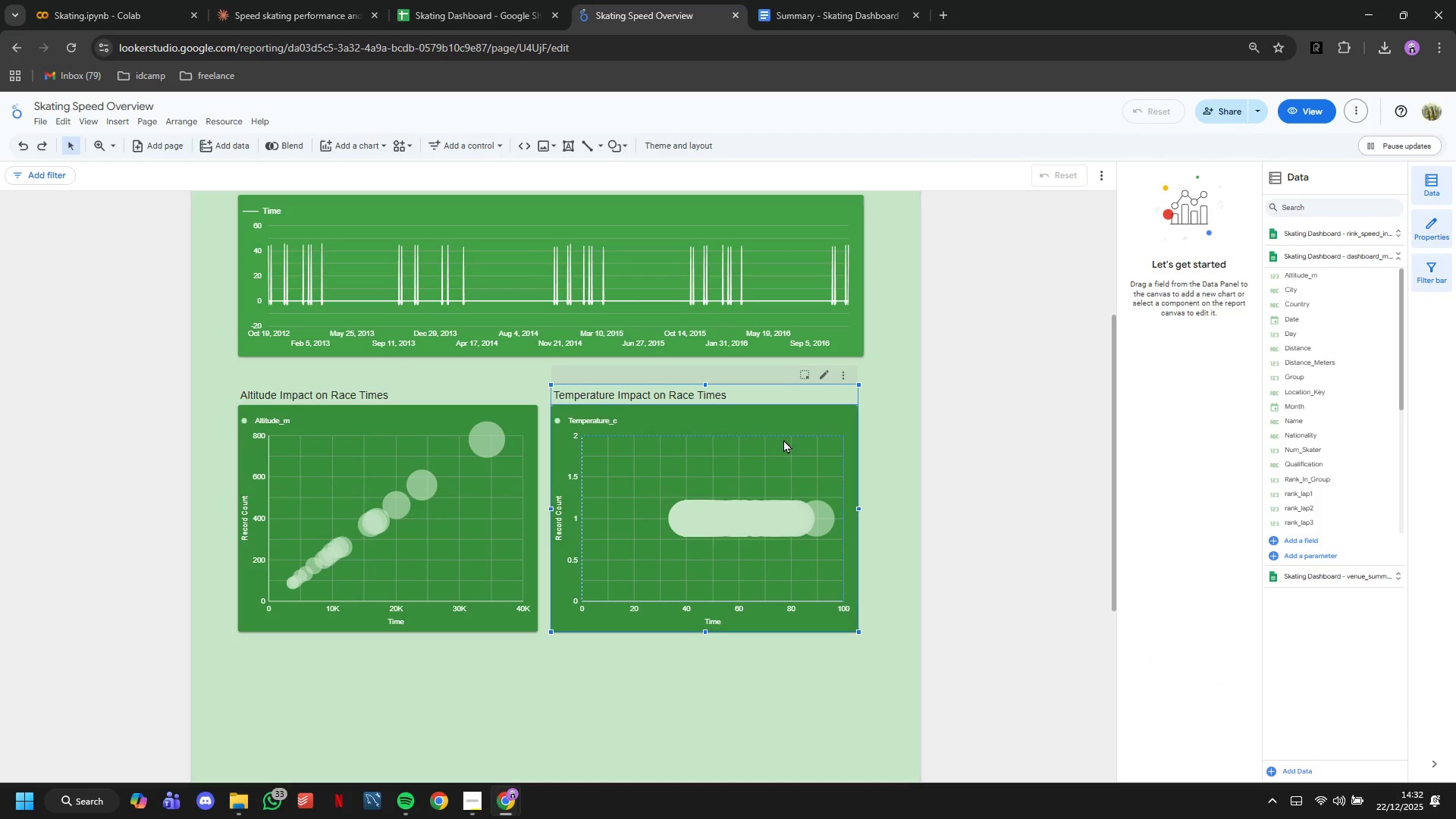 
left_click_drag(start_coordinate=[785, 444], to_coordinate=[786, 448])
 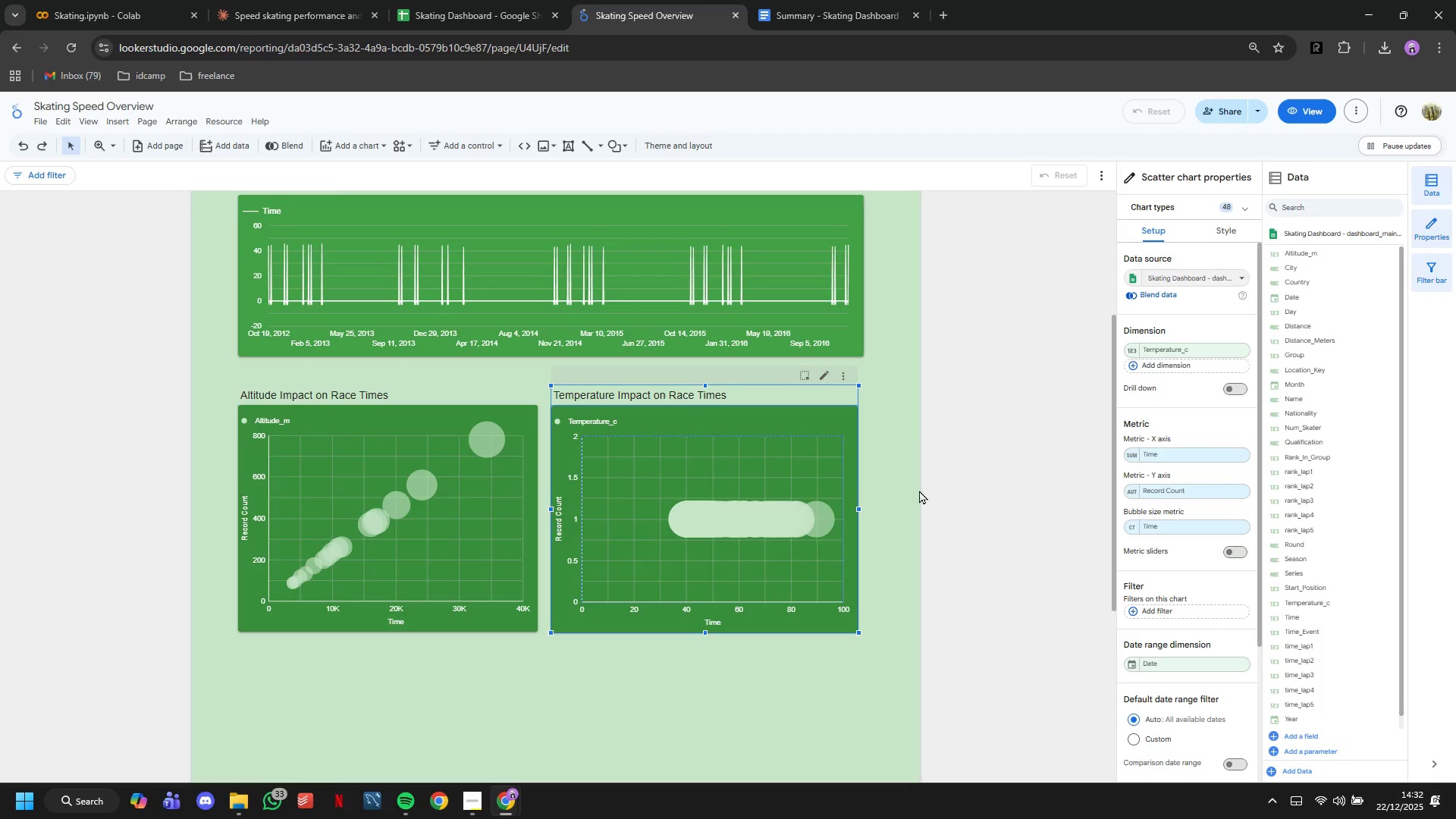 
left_click([919, 491])
 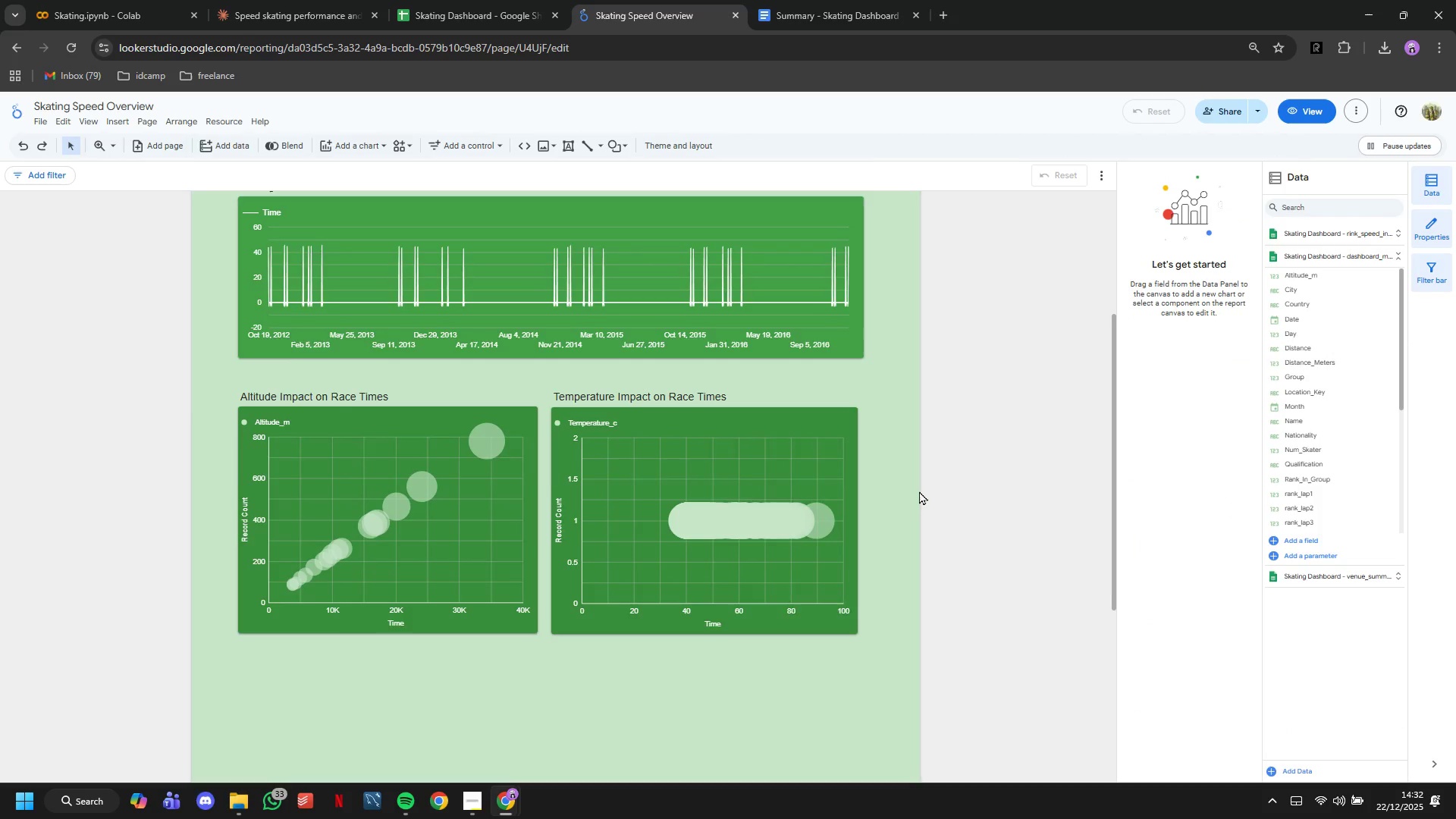 
scroll: coordinate [919, 491], scroll_direction: up, amount: 3.0
 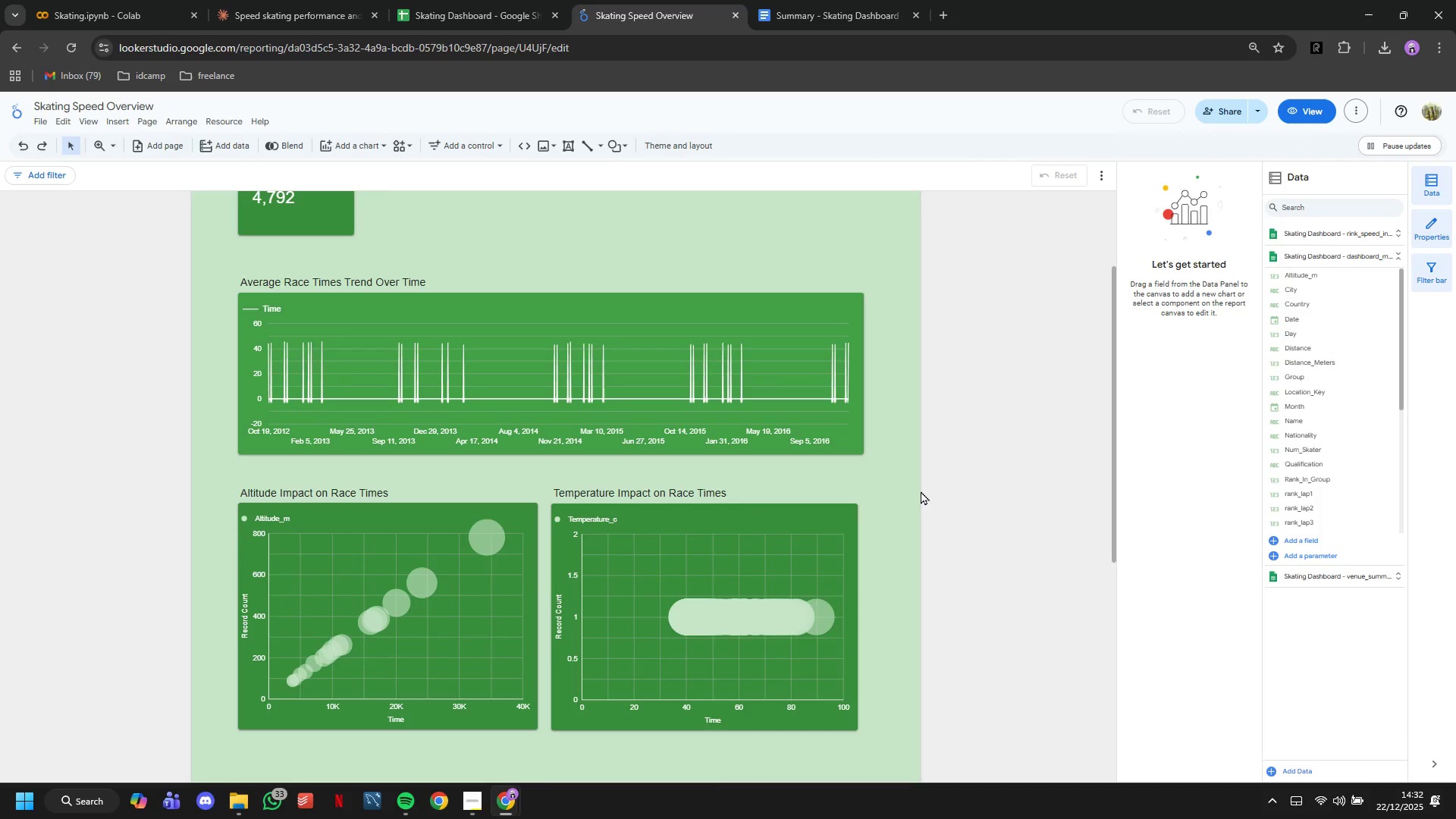 
wait(7.9)
 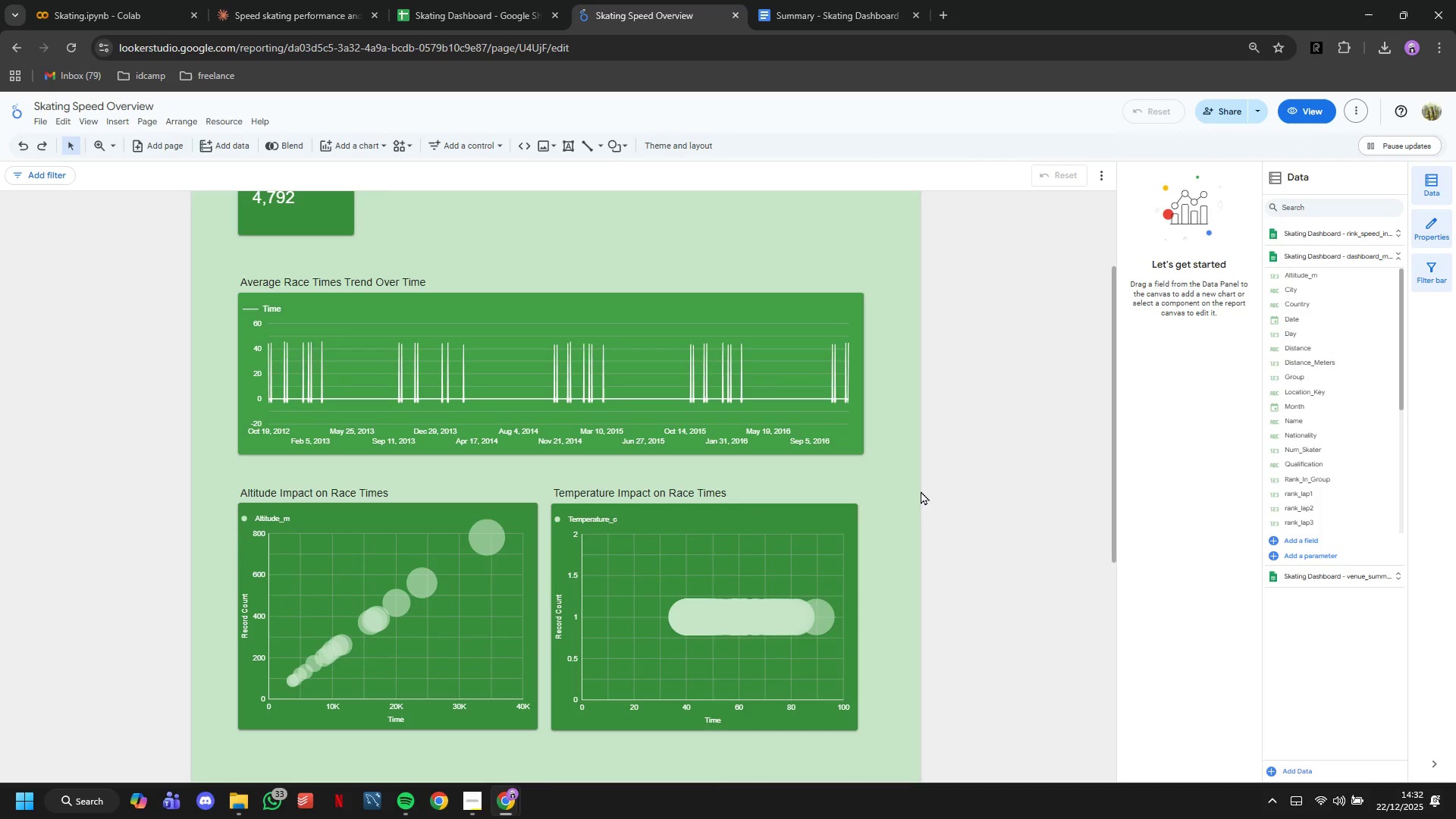 
scroll: coordinate [940, 505], scroll_direction: down, amount: 6.0
 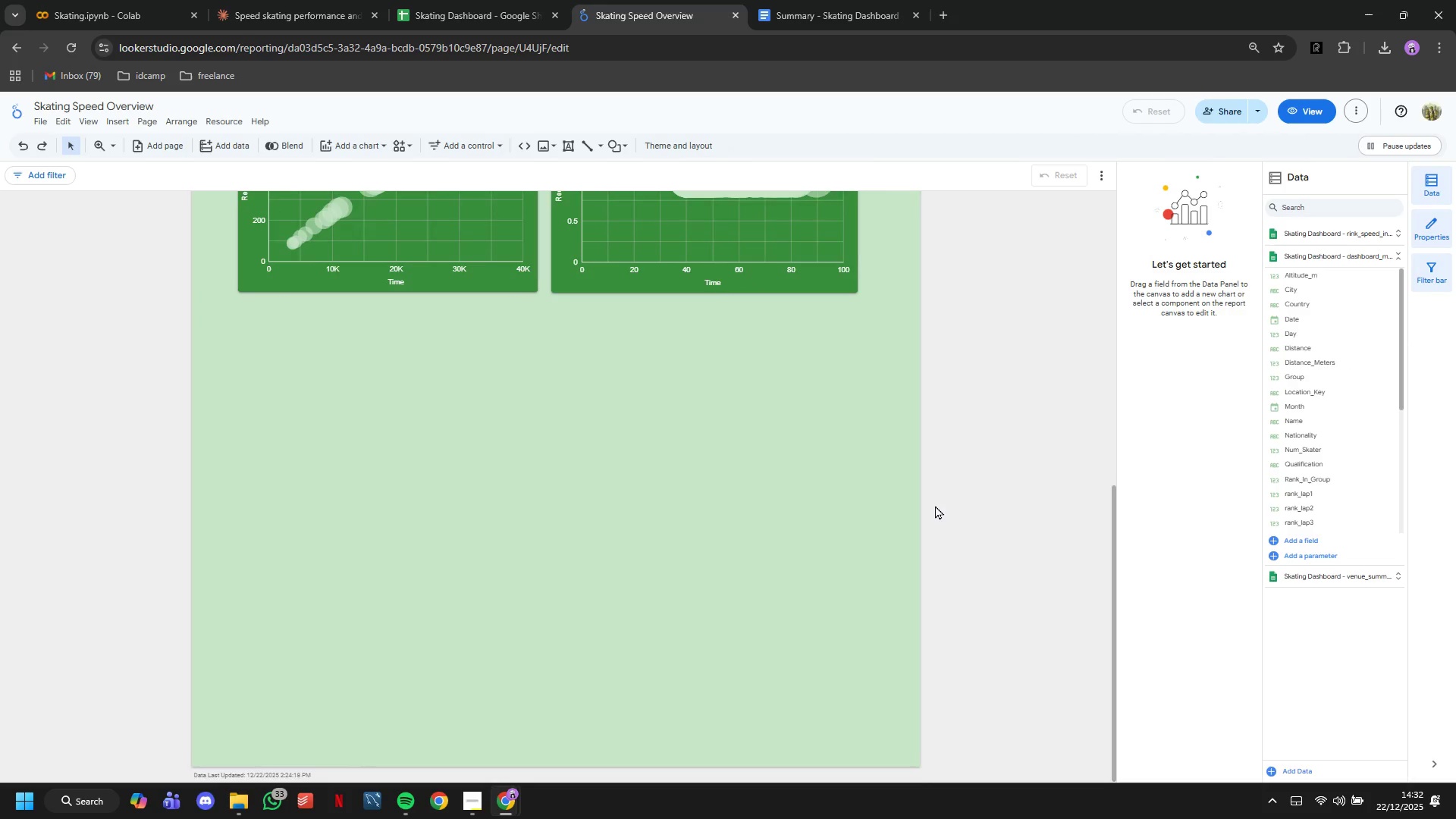 
scroll: coordinate [935, 505], scroll_direction: up, amount: 10.0
 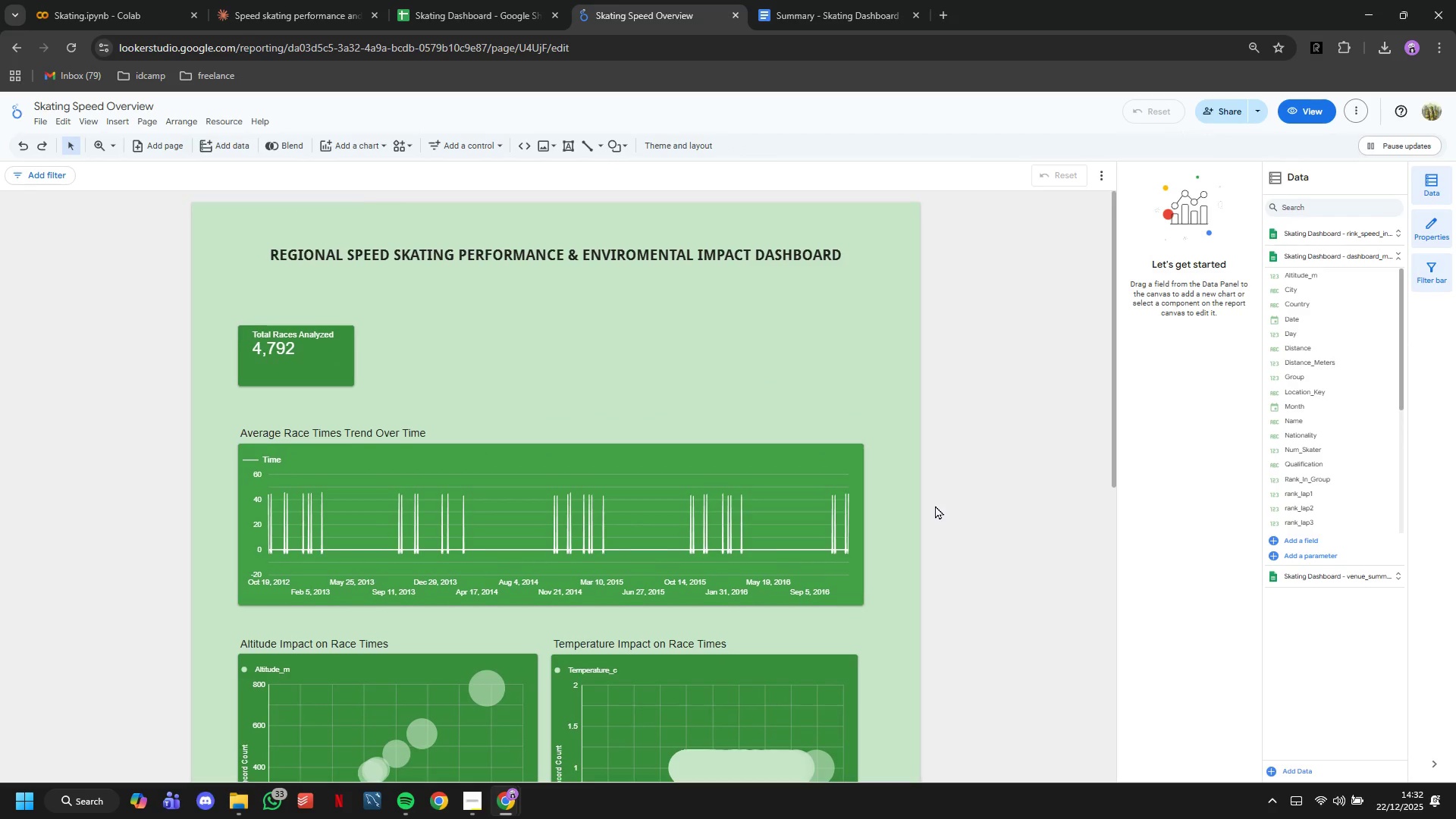 
scroll: coordinate [935, 505], scroll_direction: down, amount: 2.0
 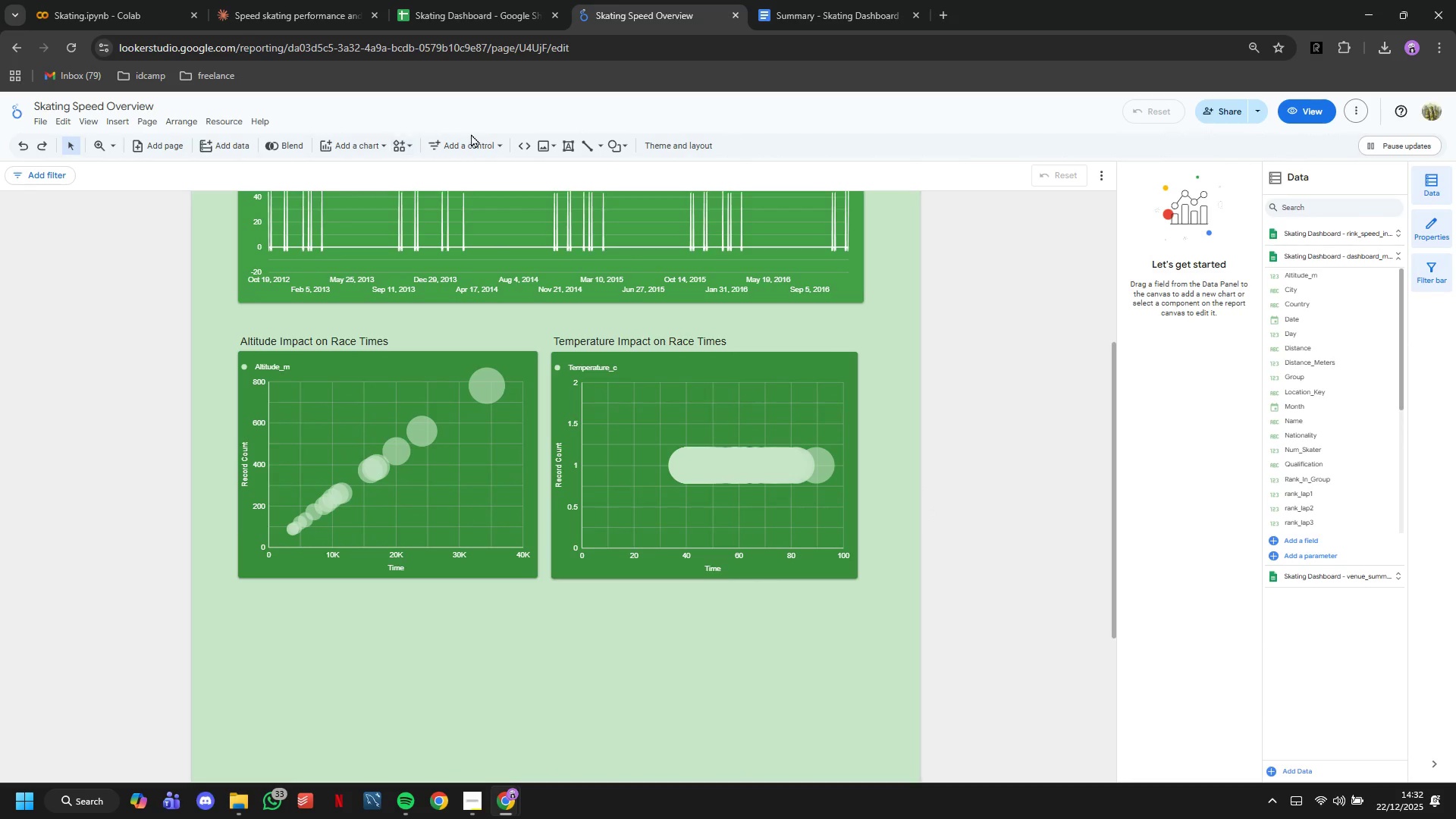 
left_click([374, 142])
 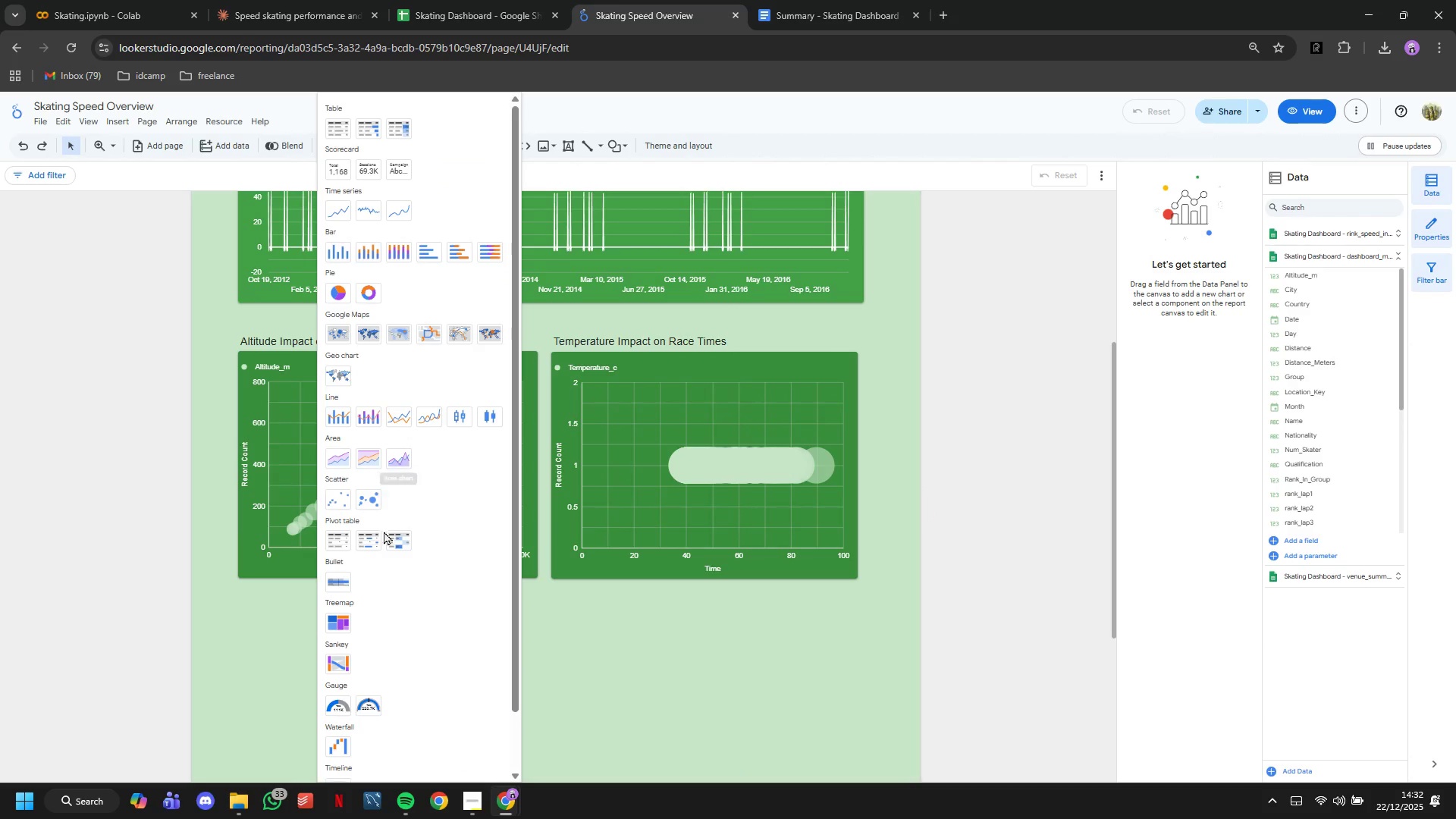 
left_click([372, 547])
 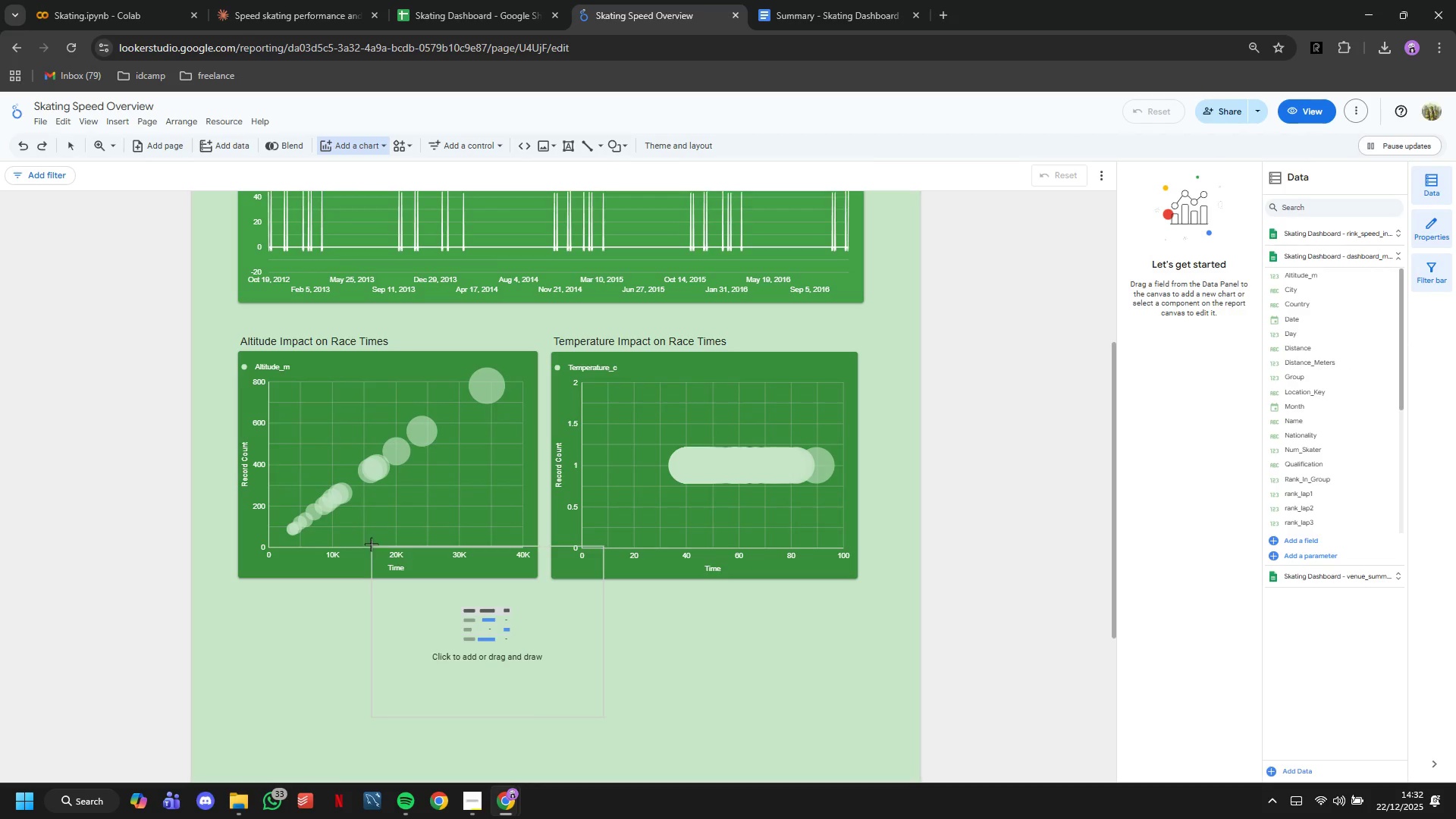 
scroll: coordinate [369, 536], scroll_direction: down, amount: 3.0
 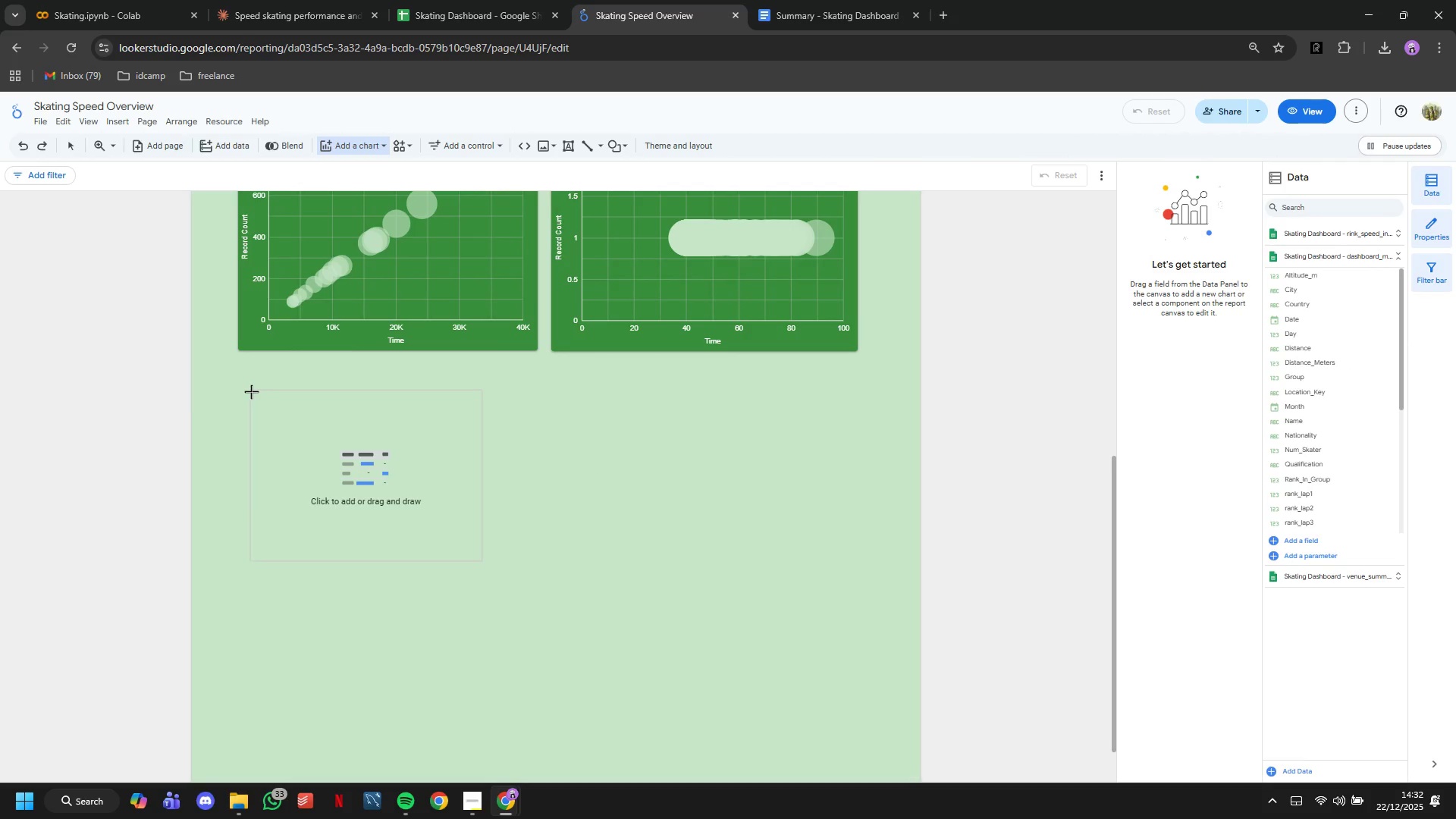 
left_click([247, 396])
 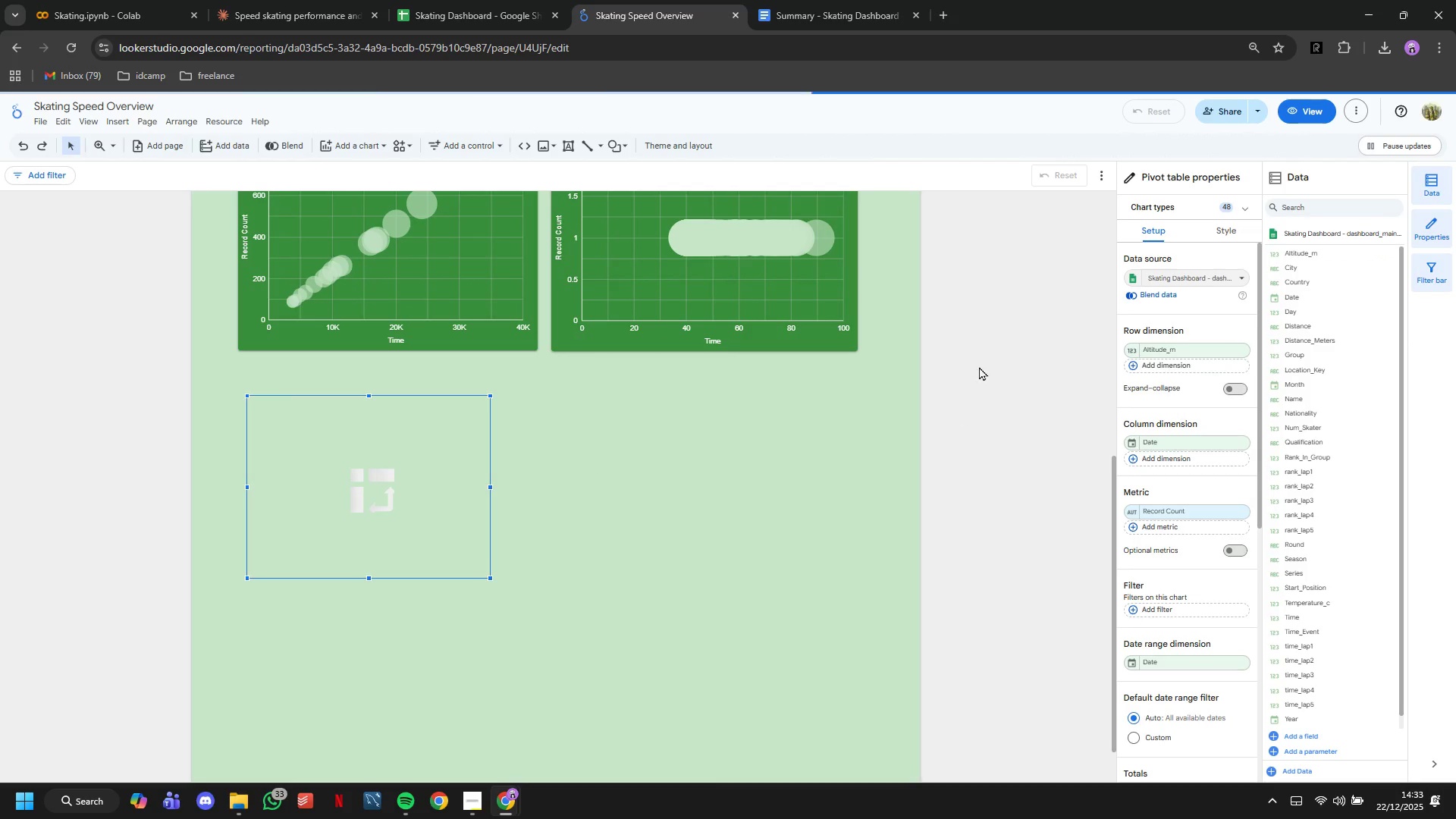 
left_click([1196, 347])
 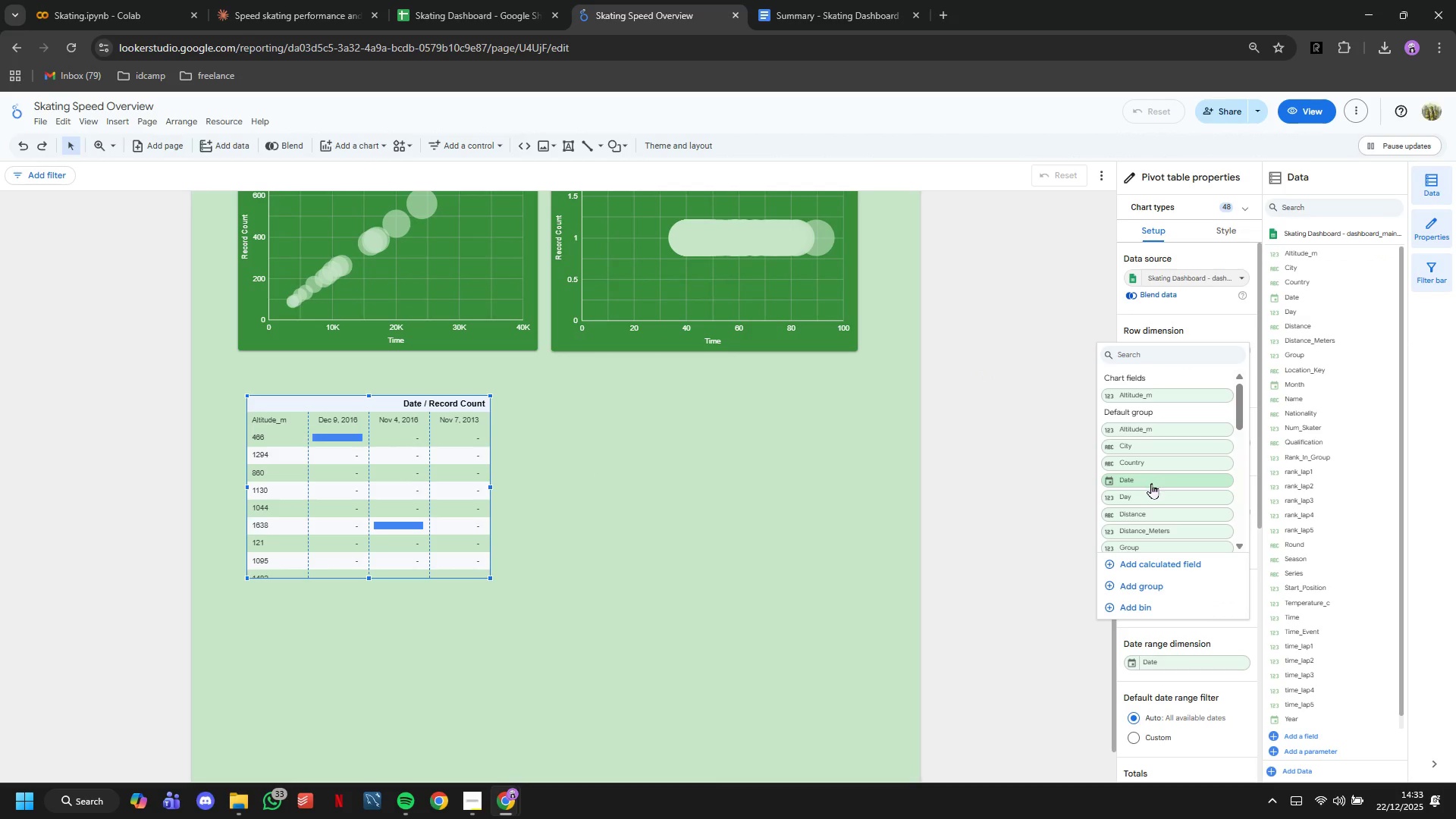 
scroll: coordinate [1149, 483], scroll_direction: down, amount: 1.0
 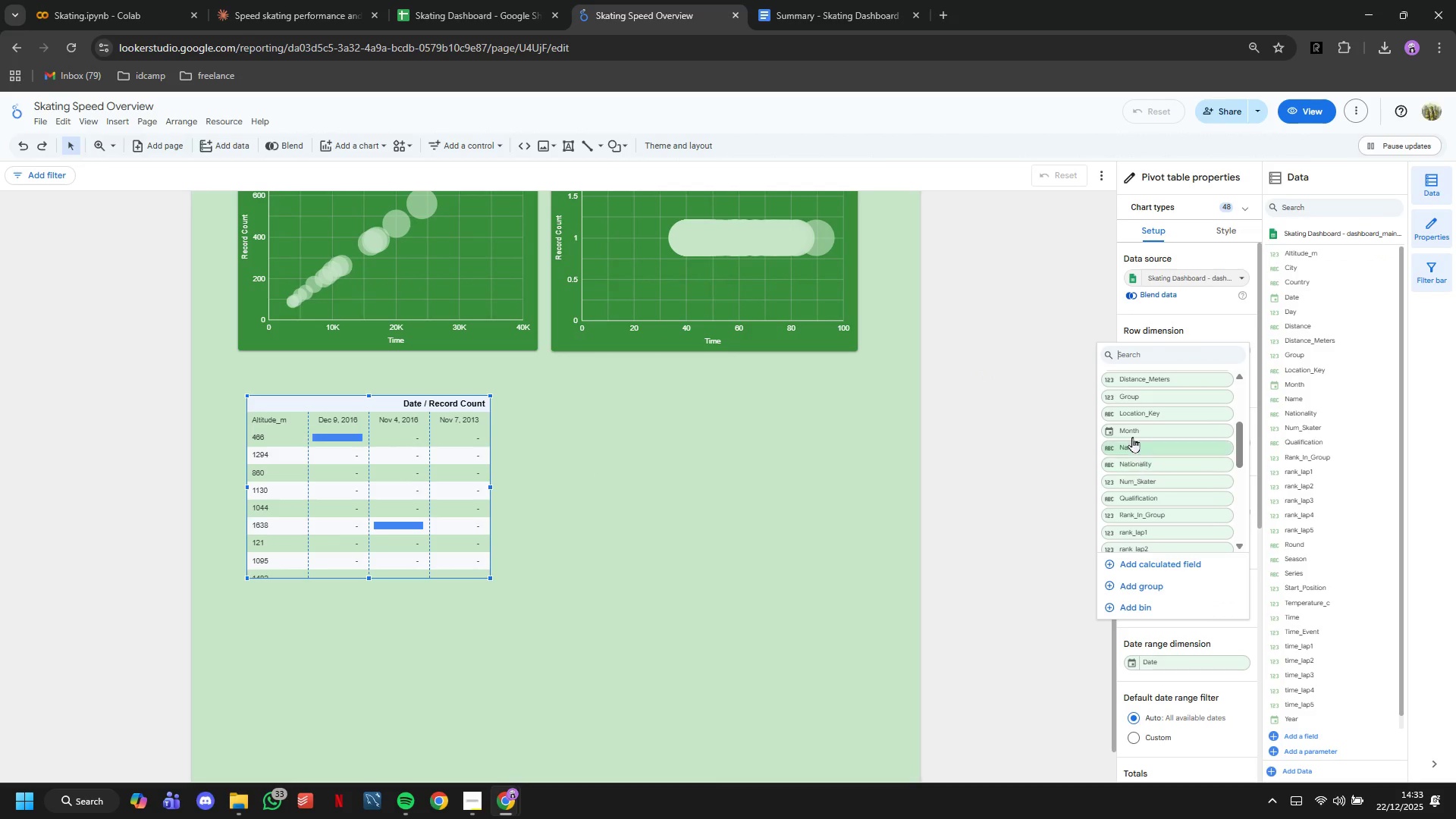 
left_click([1130, 432])
 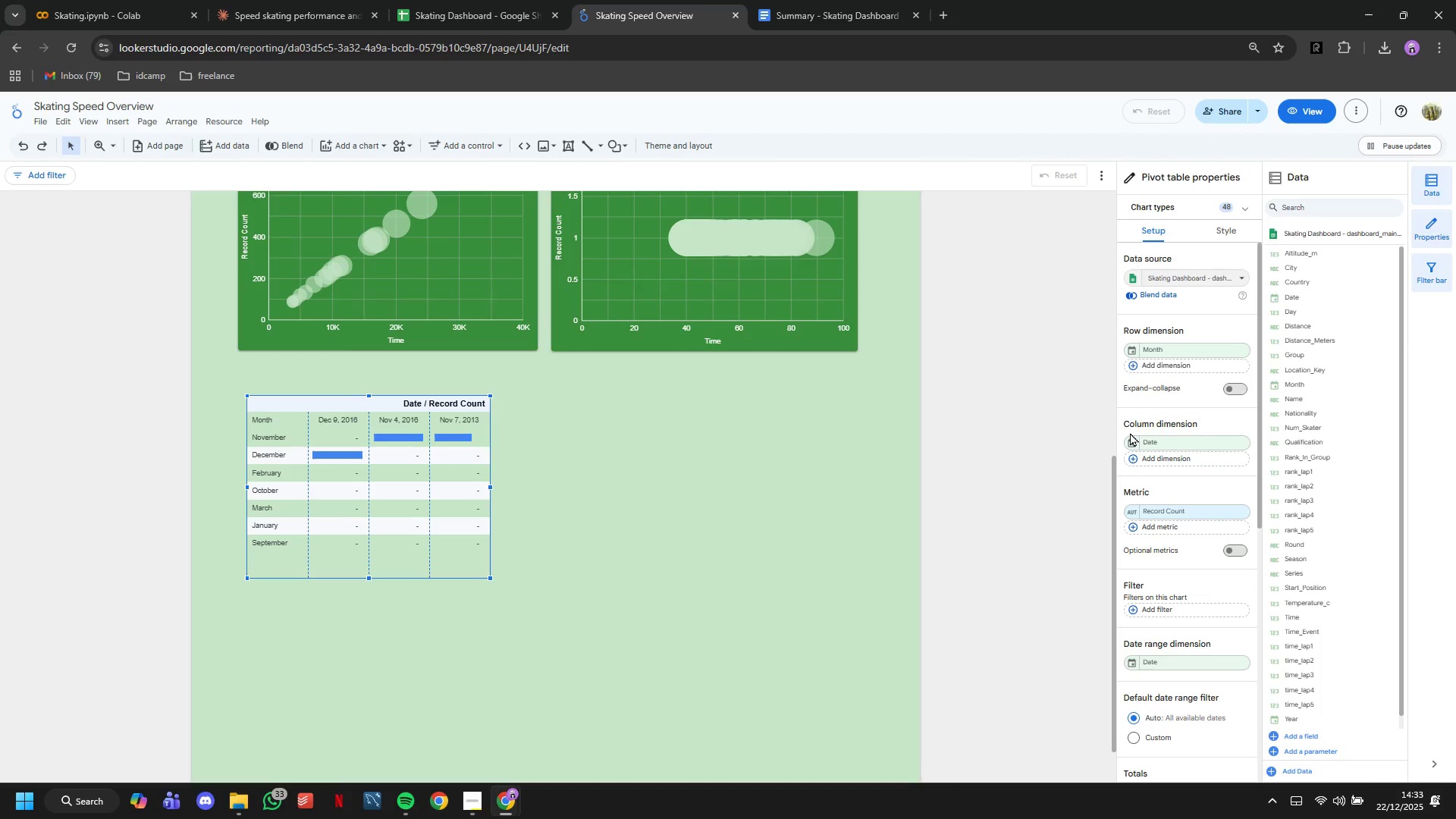 
wait(5.23)
 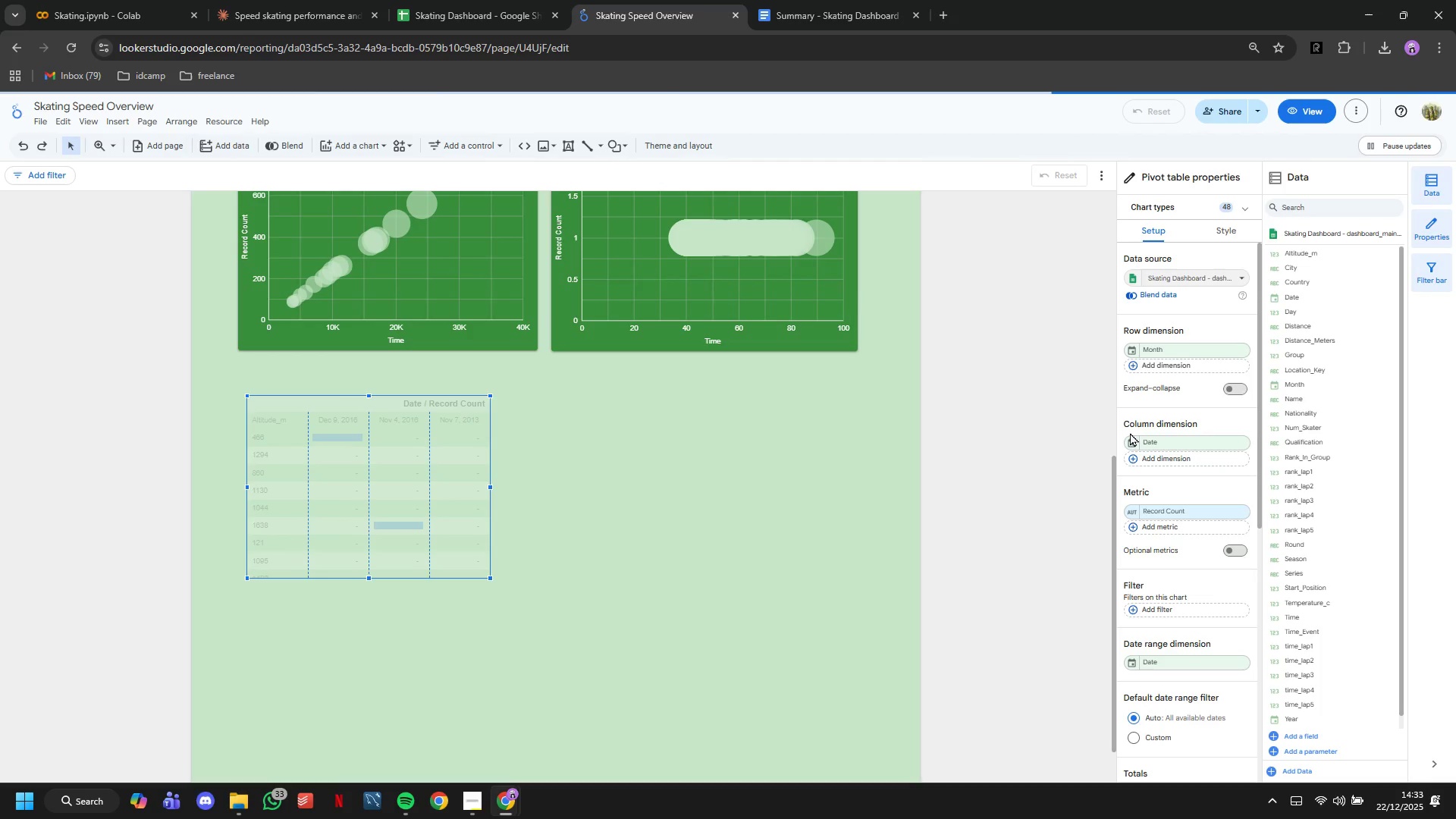 
mouse_move([1188, 492])
 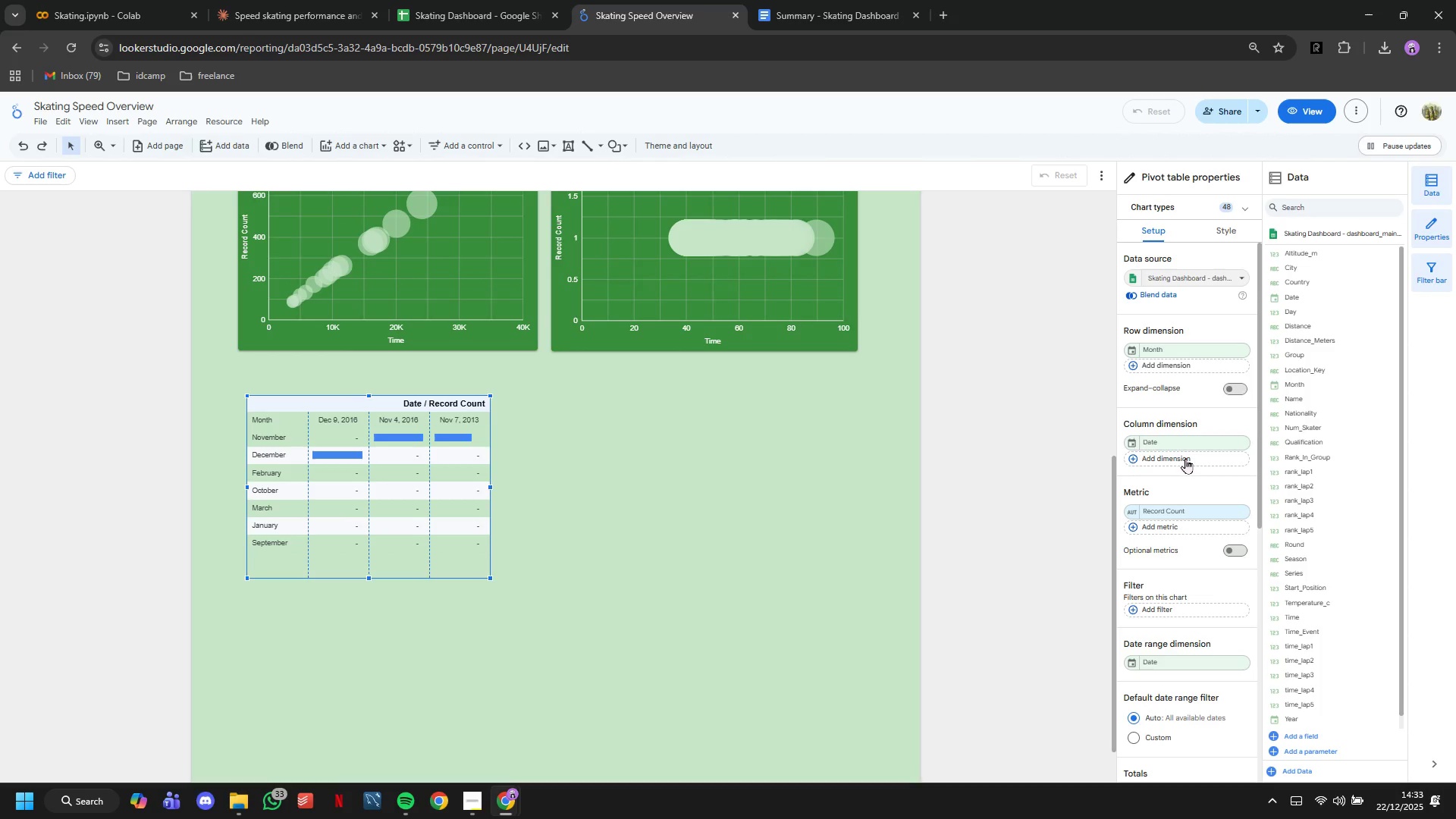 
left_click([1177, 438])
 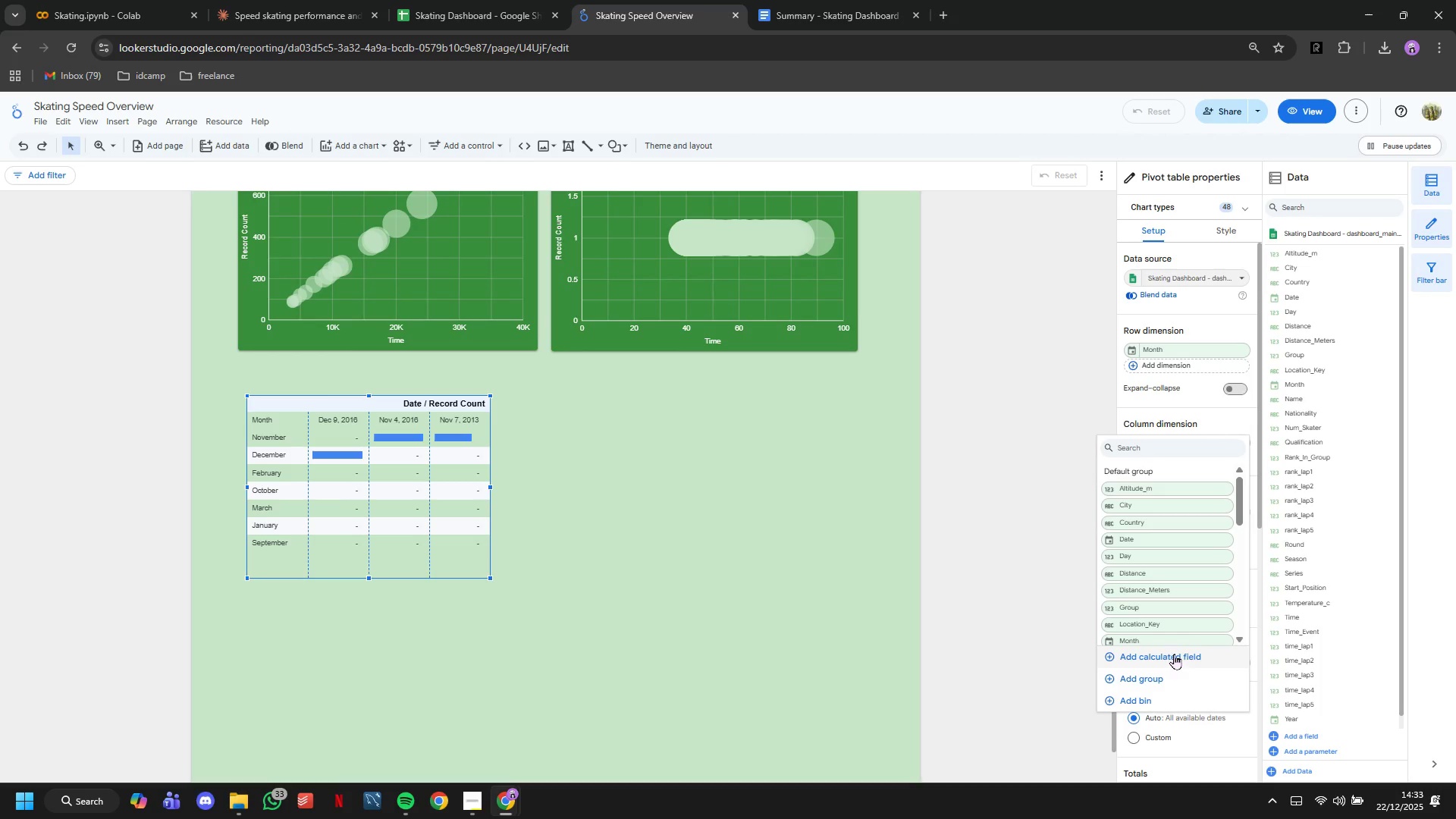 
left_click([1174, 657])
 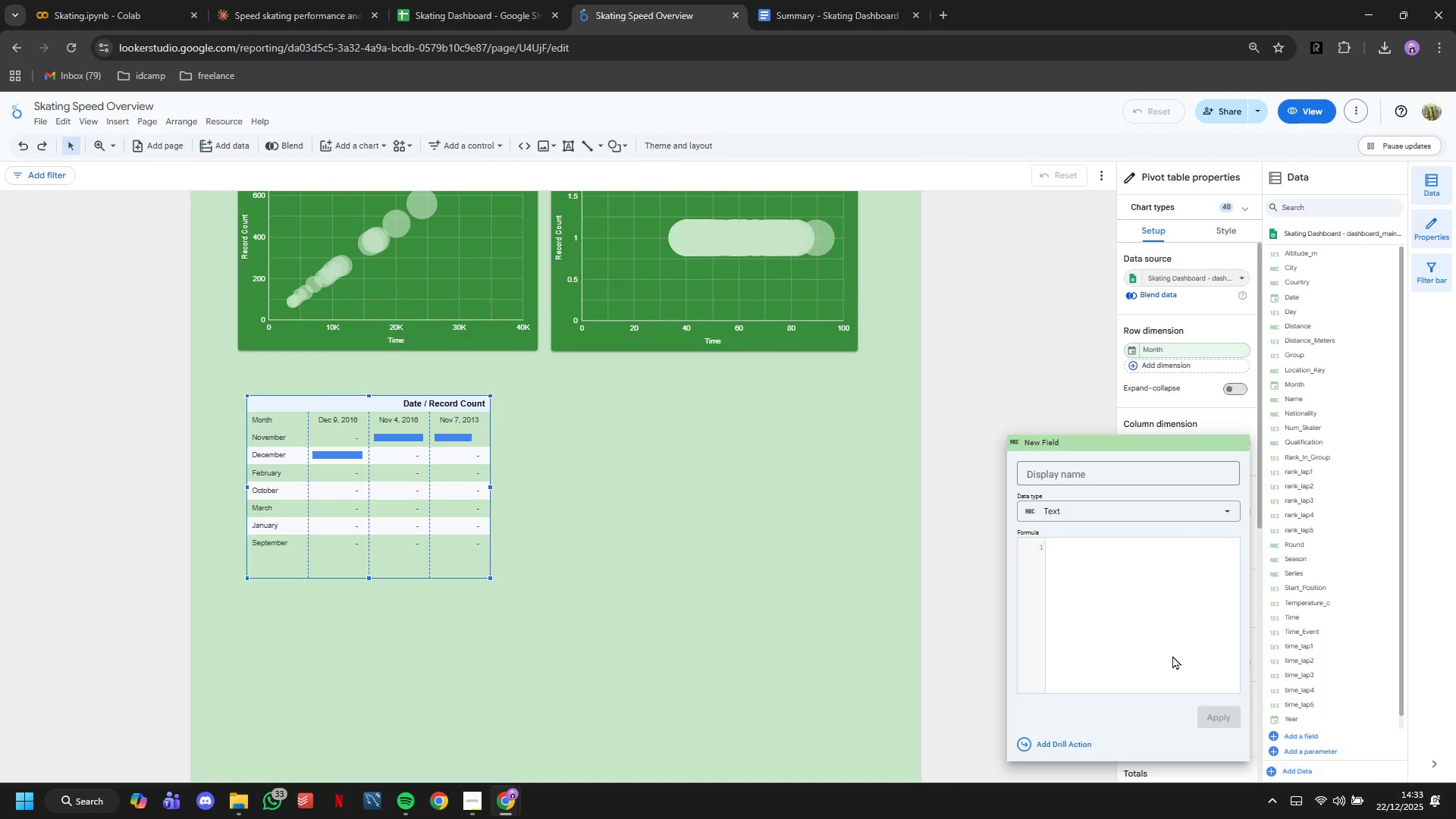 
left_click([1104, 548])
 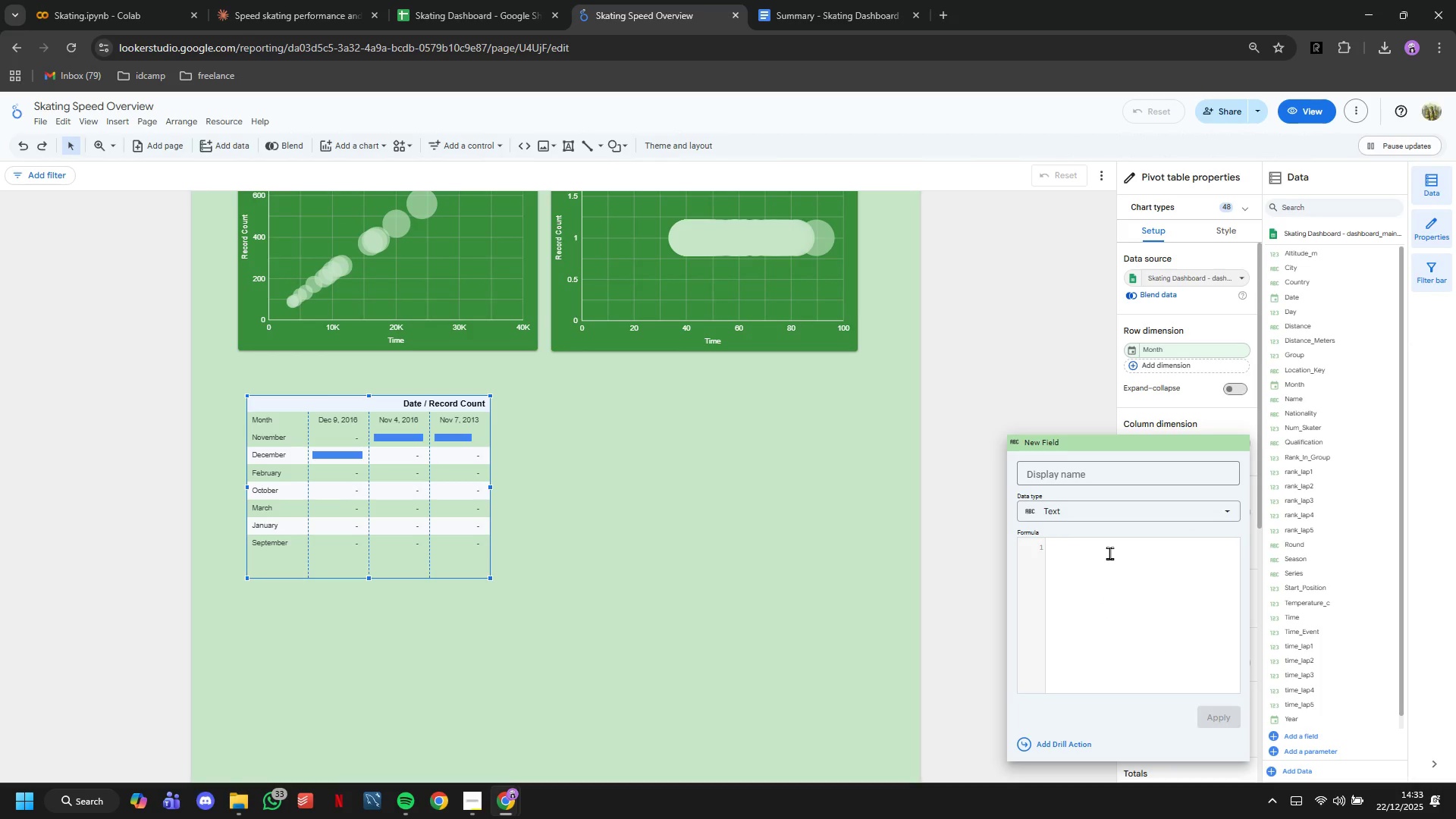 
key(Tab)
type(CASE WHEN al)
 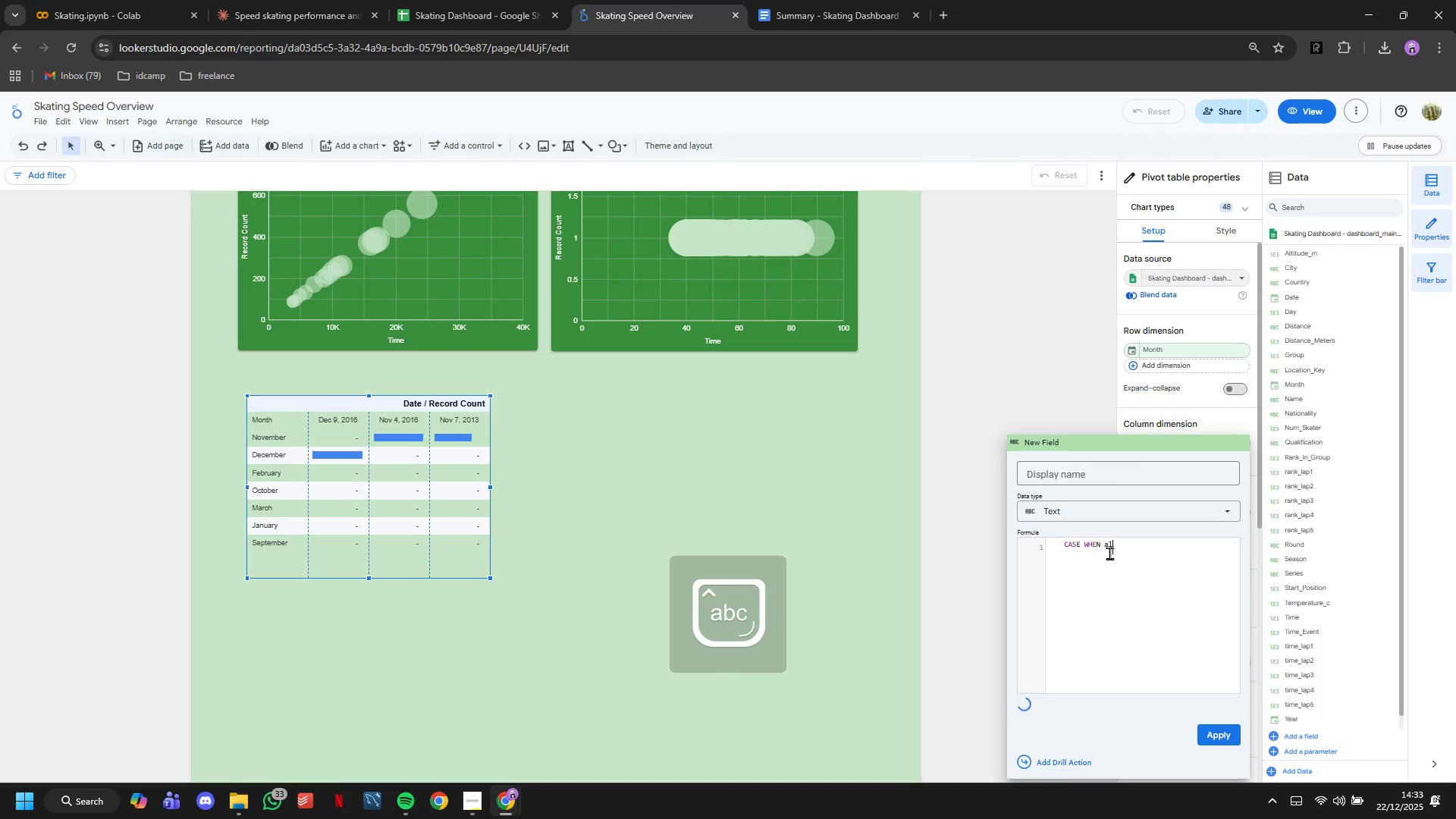 
right_click([1109, 553])
 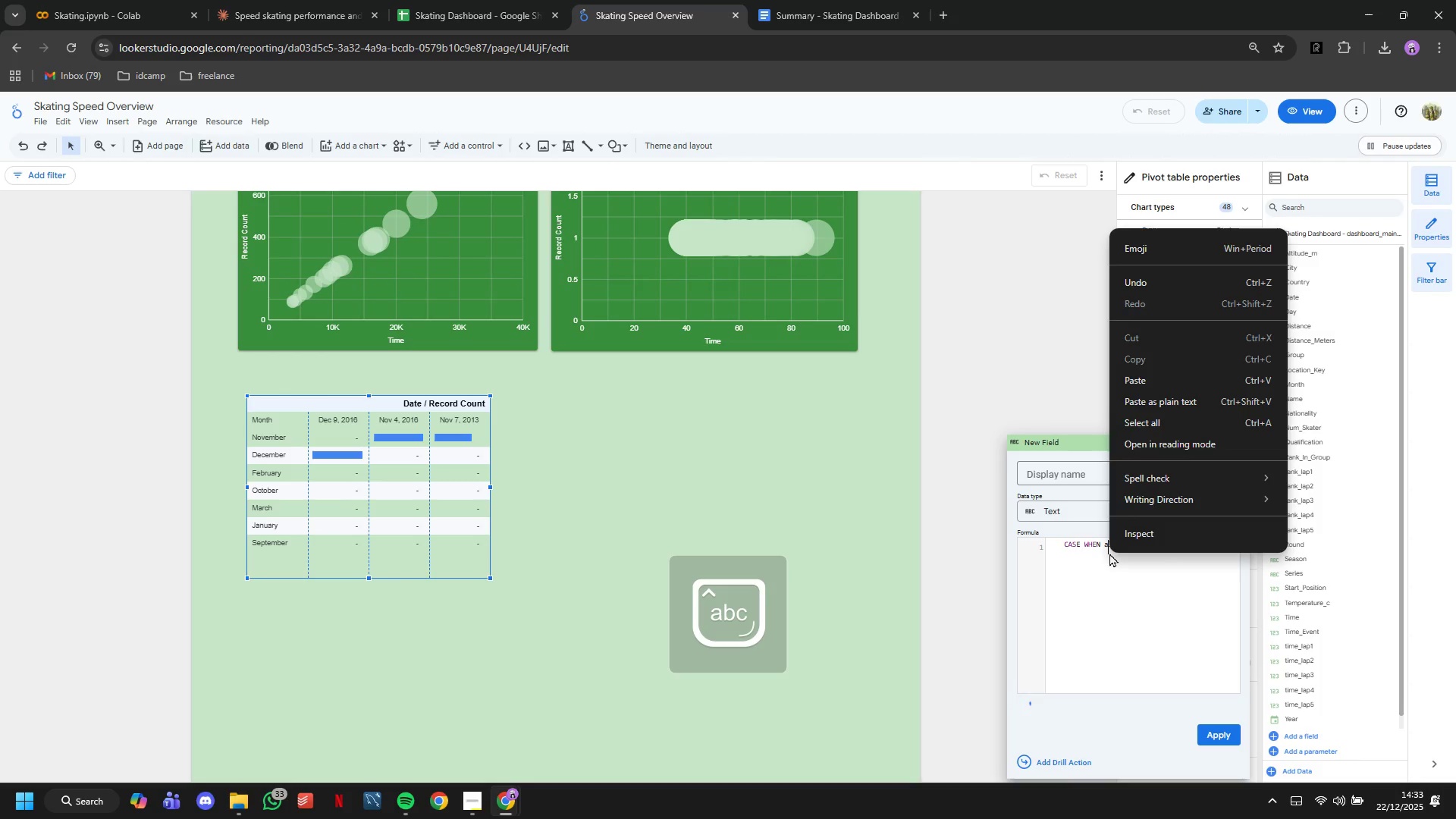 
key(Backspace)
 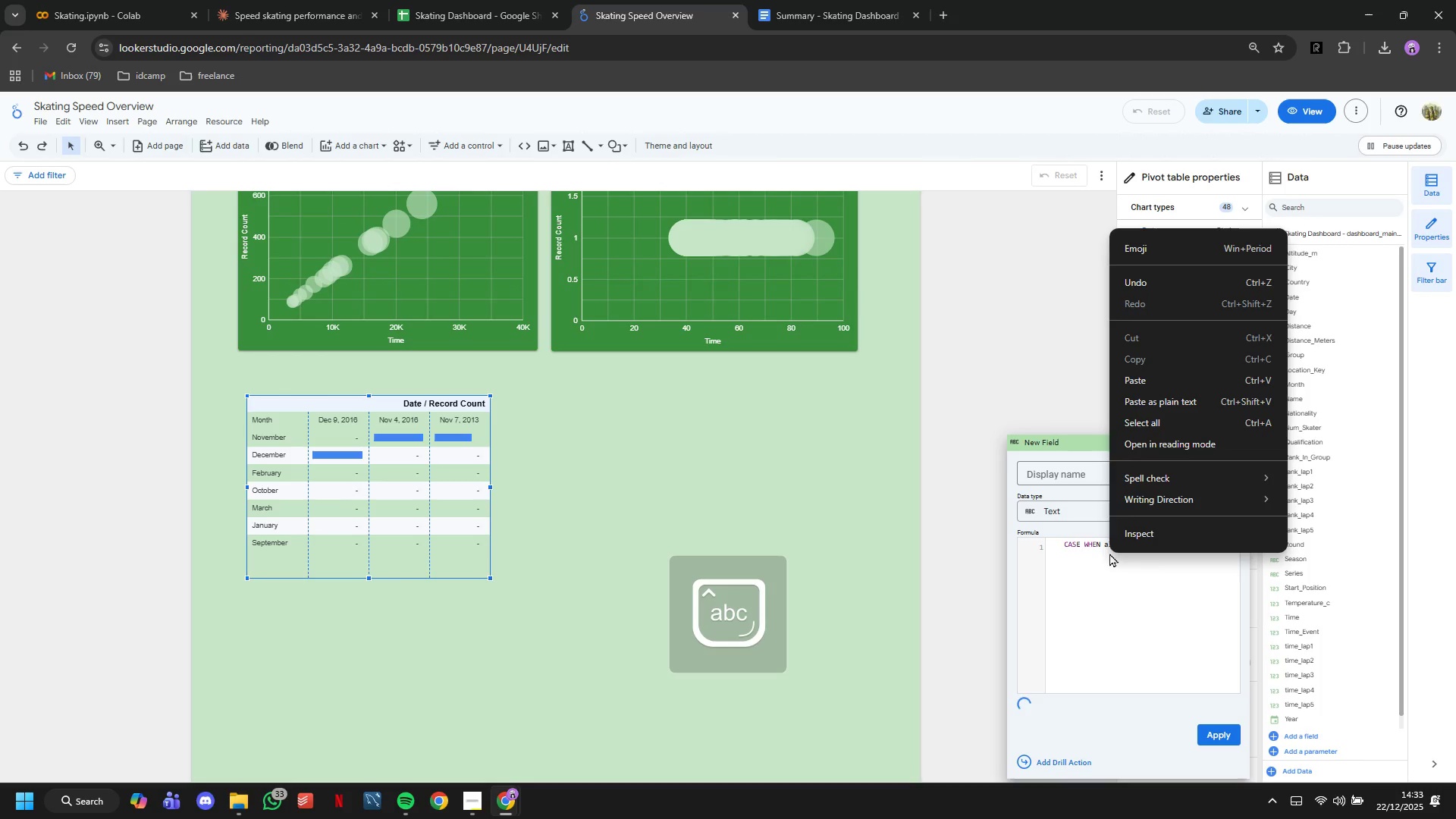 
key(ArrowRight)
 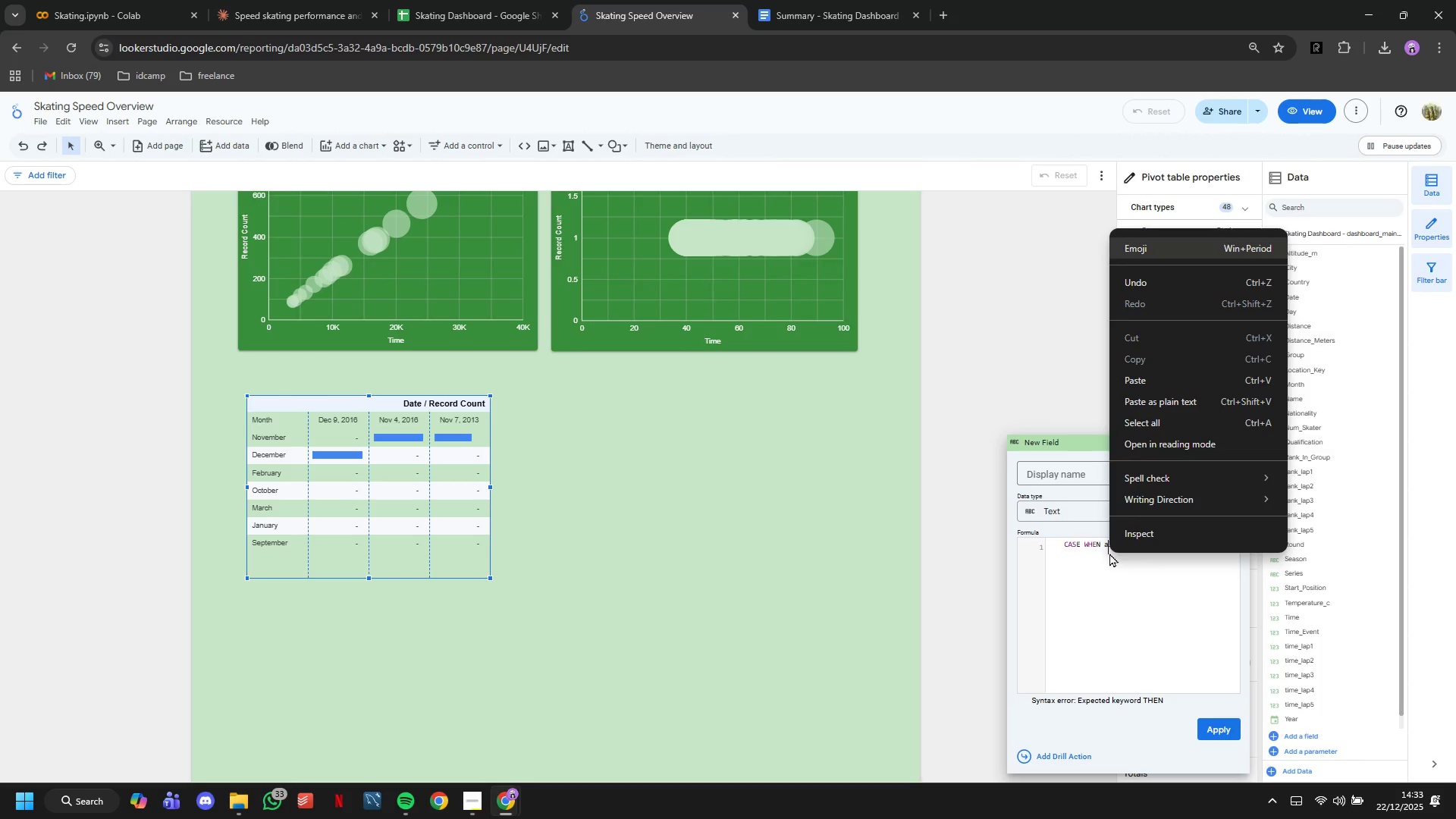 
key(Backspace)
 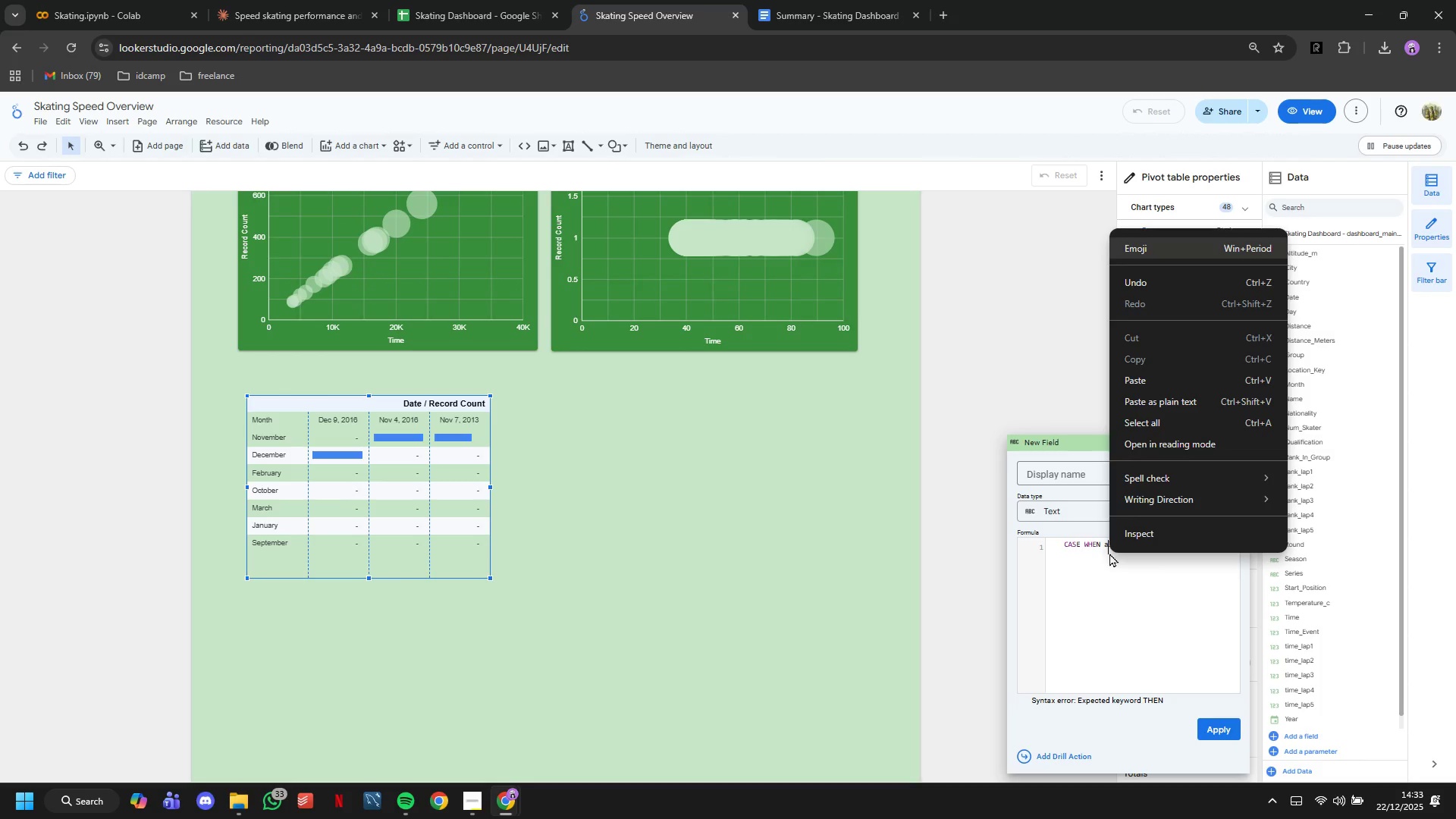 
key(ArrowRight)
 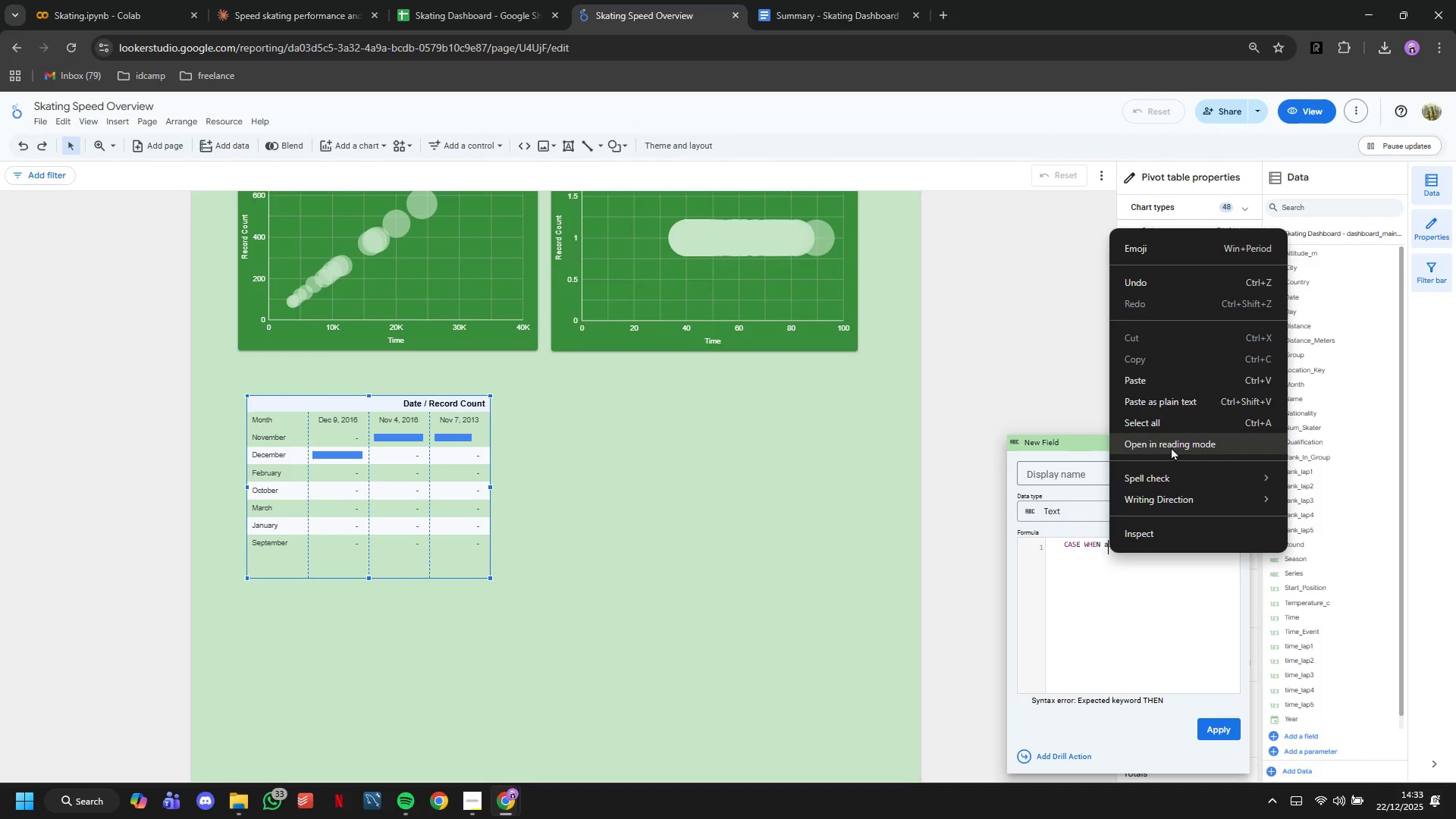 
left_click([1189, 604])
 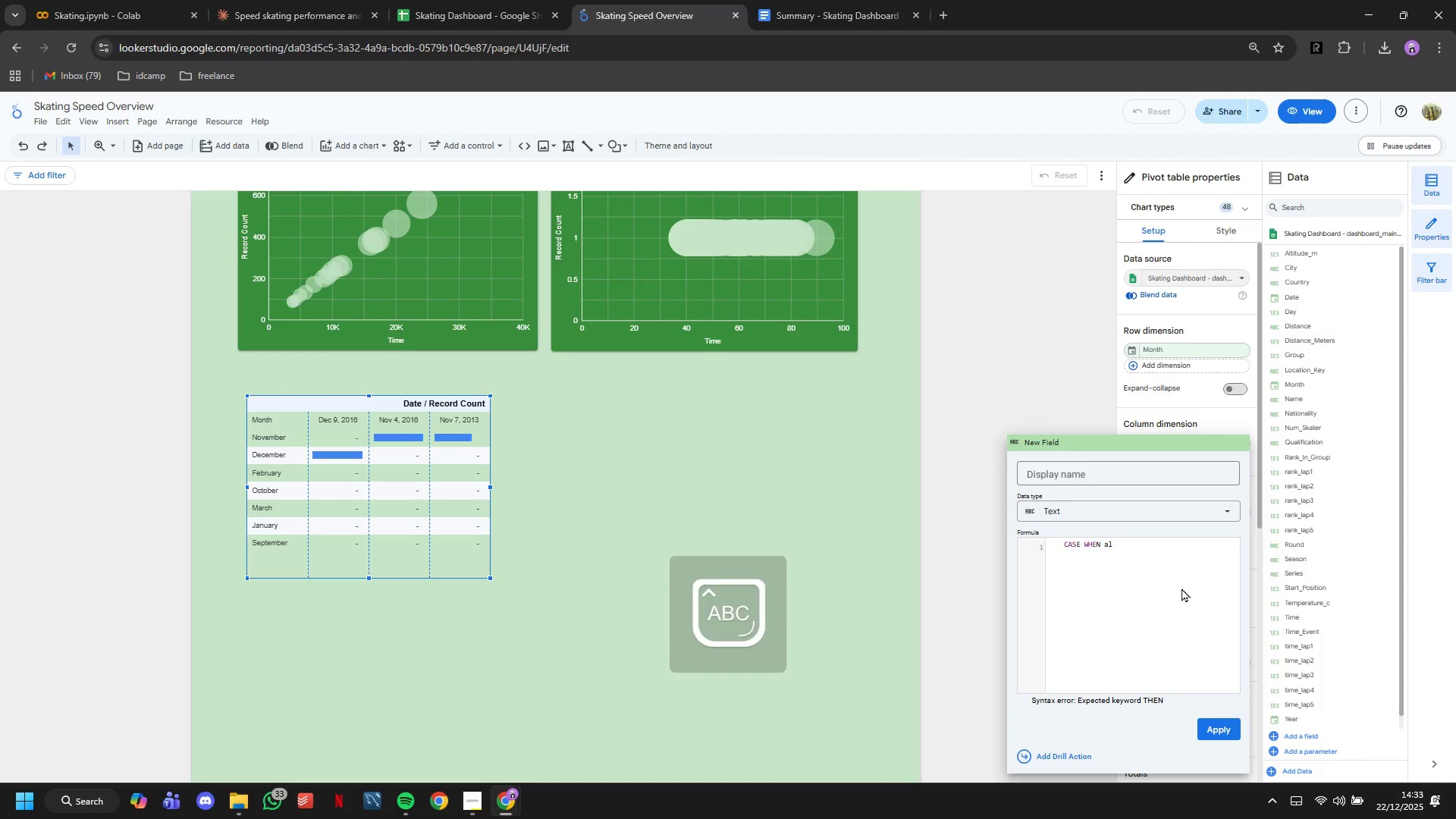 
key(Backspace)
key(Backspace)
type(Altitude_m)
key(Backspace)
type(m < 500 then "0-500m)
 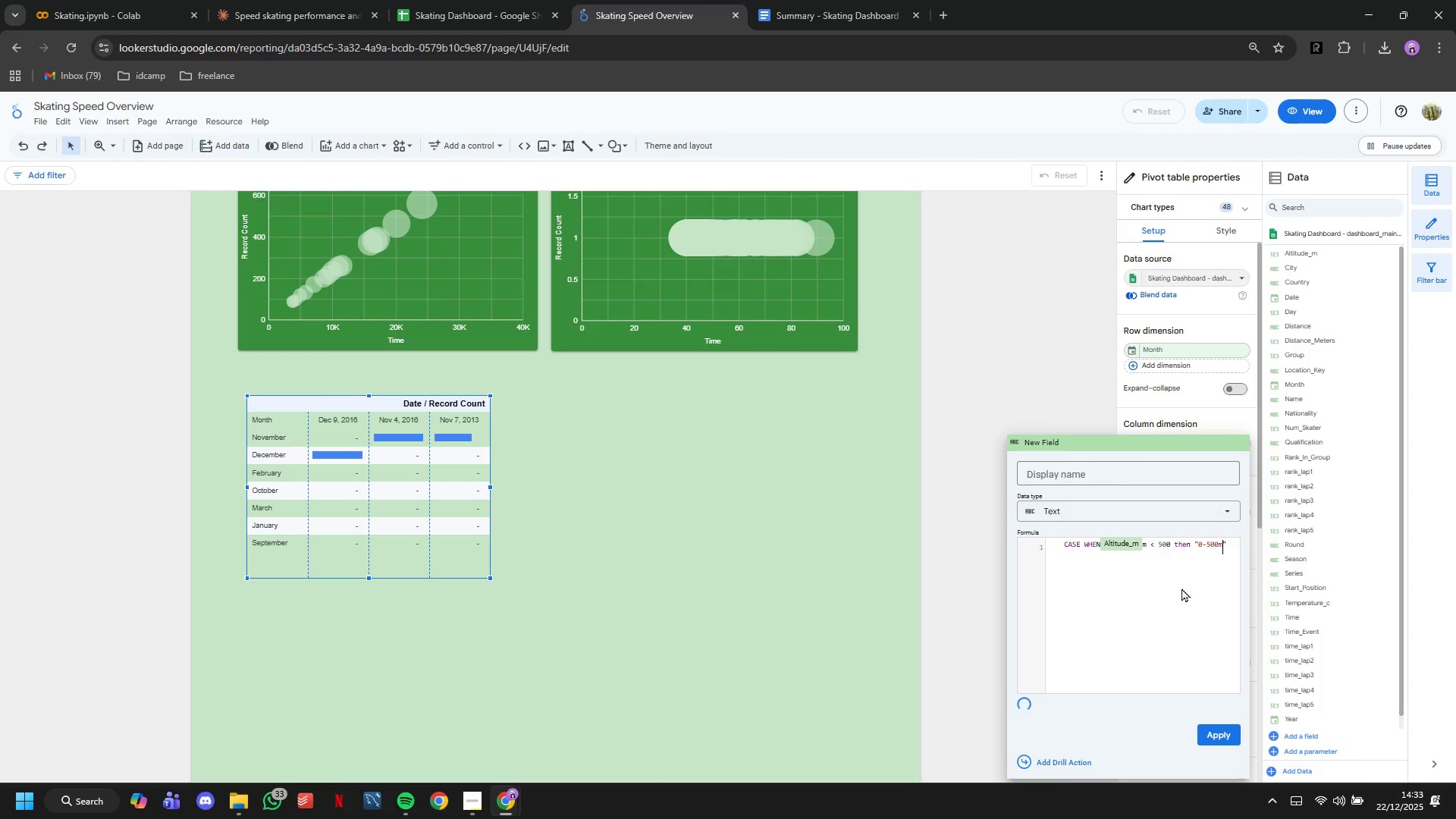 
 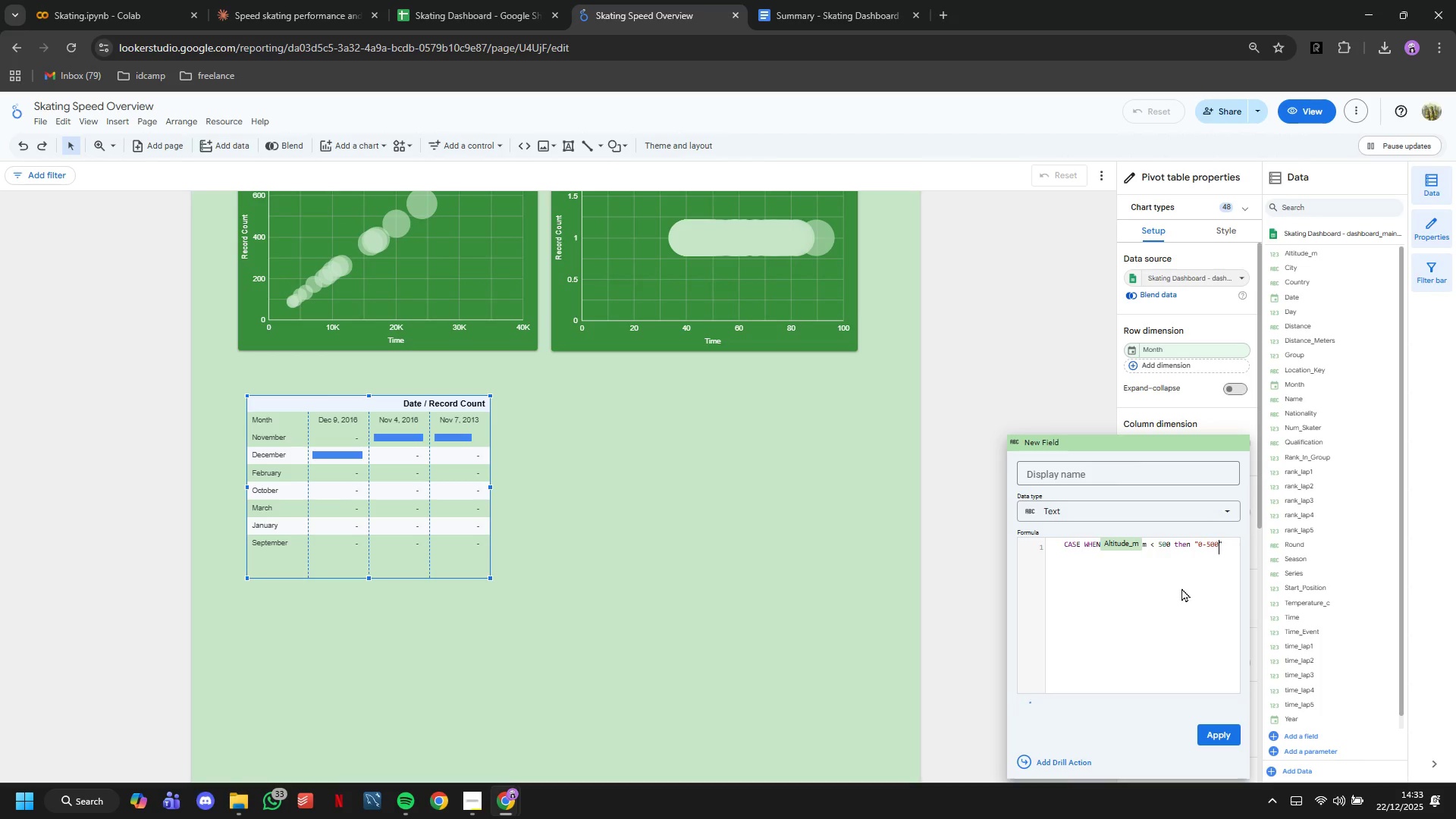 
key(ArrowRight)
 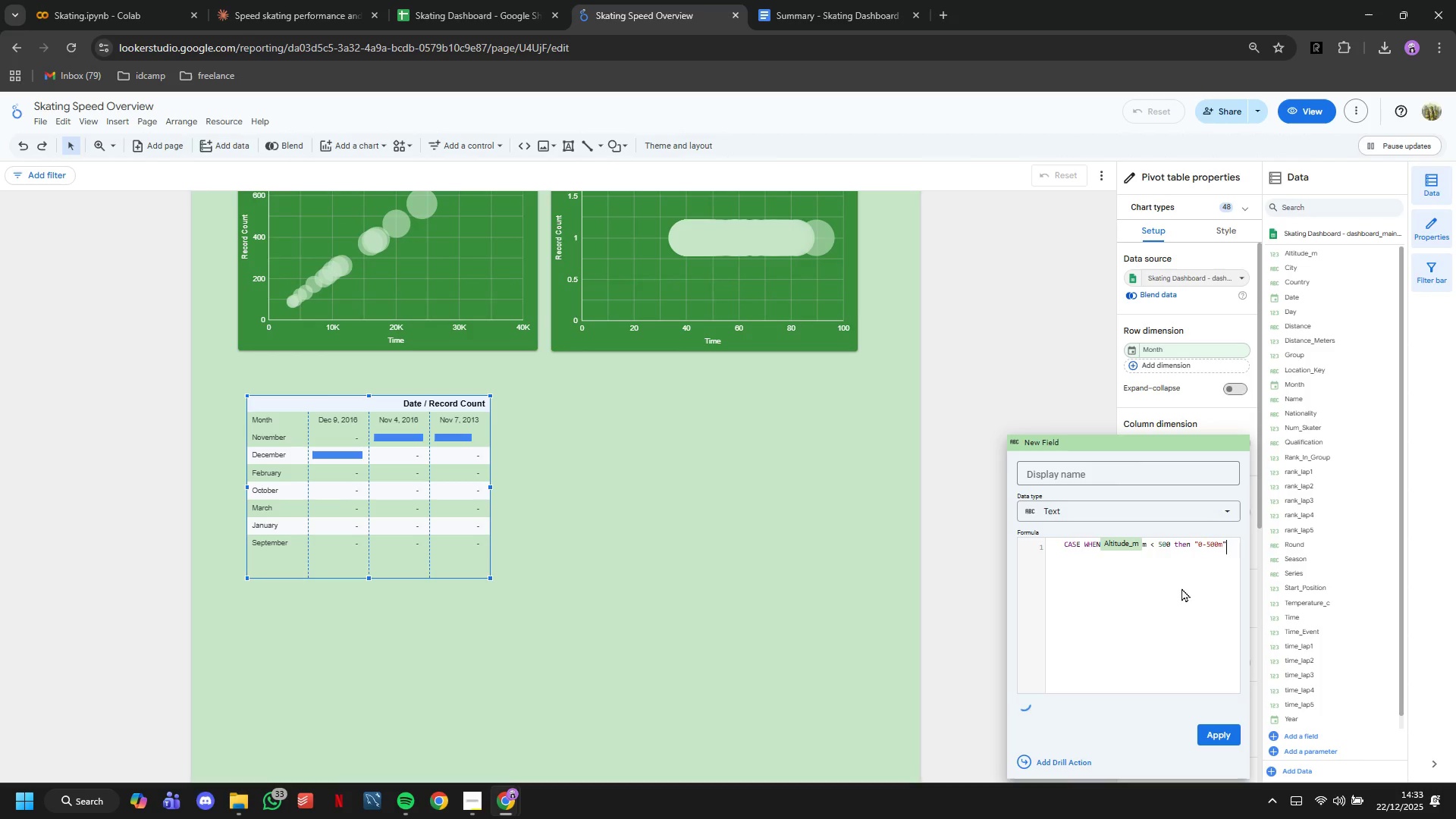 
key(Enter)
 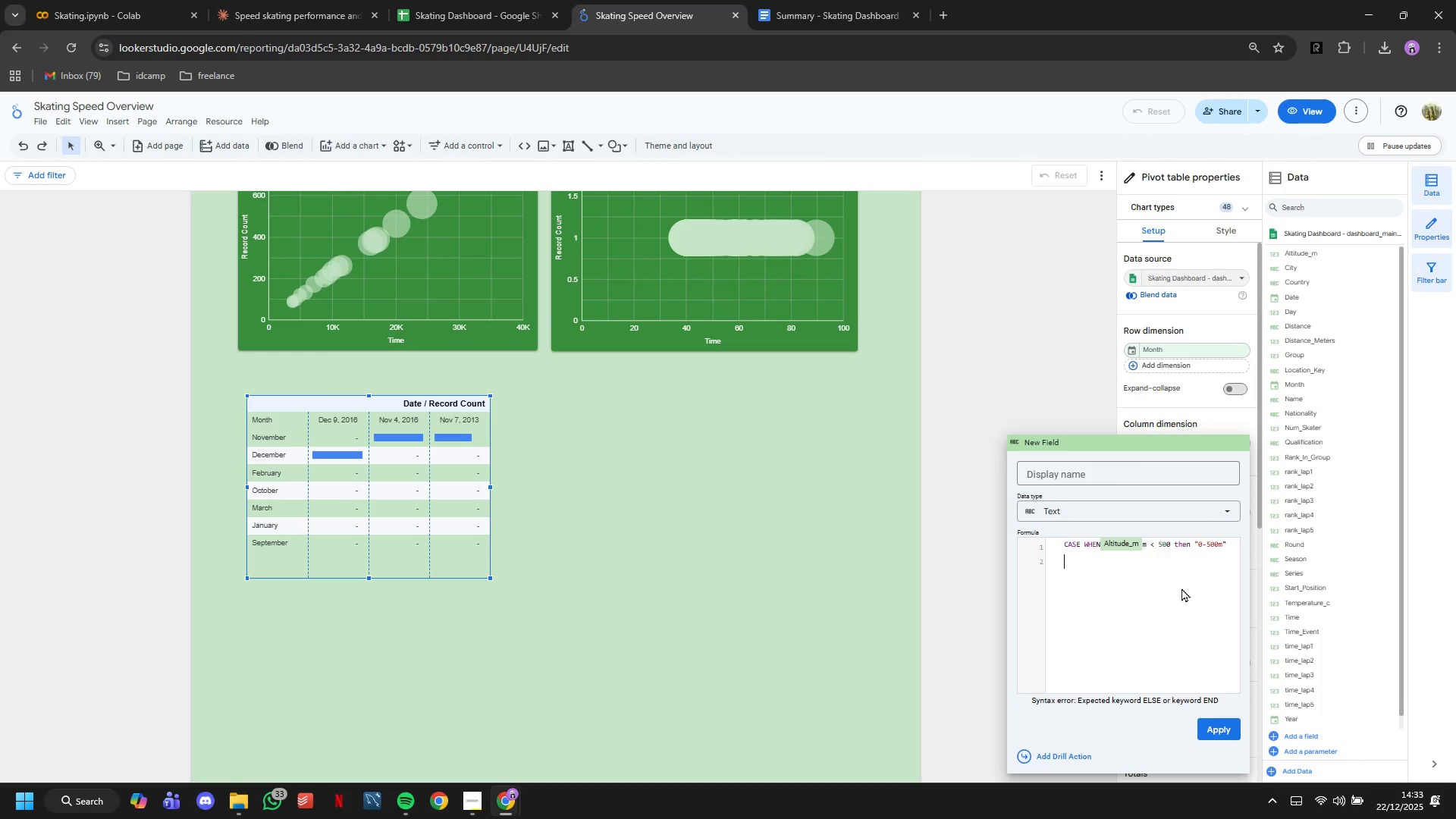 
type(N)
key(Backspace)
type(END)
 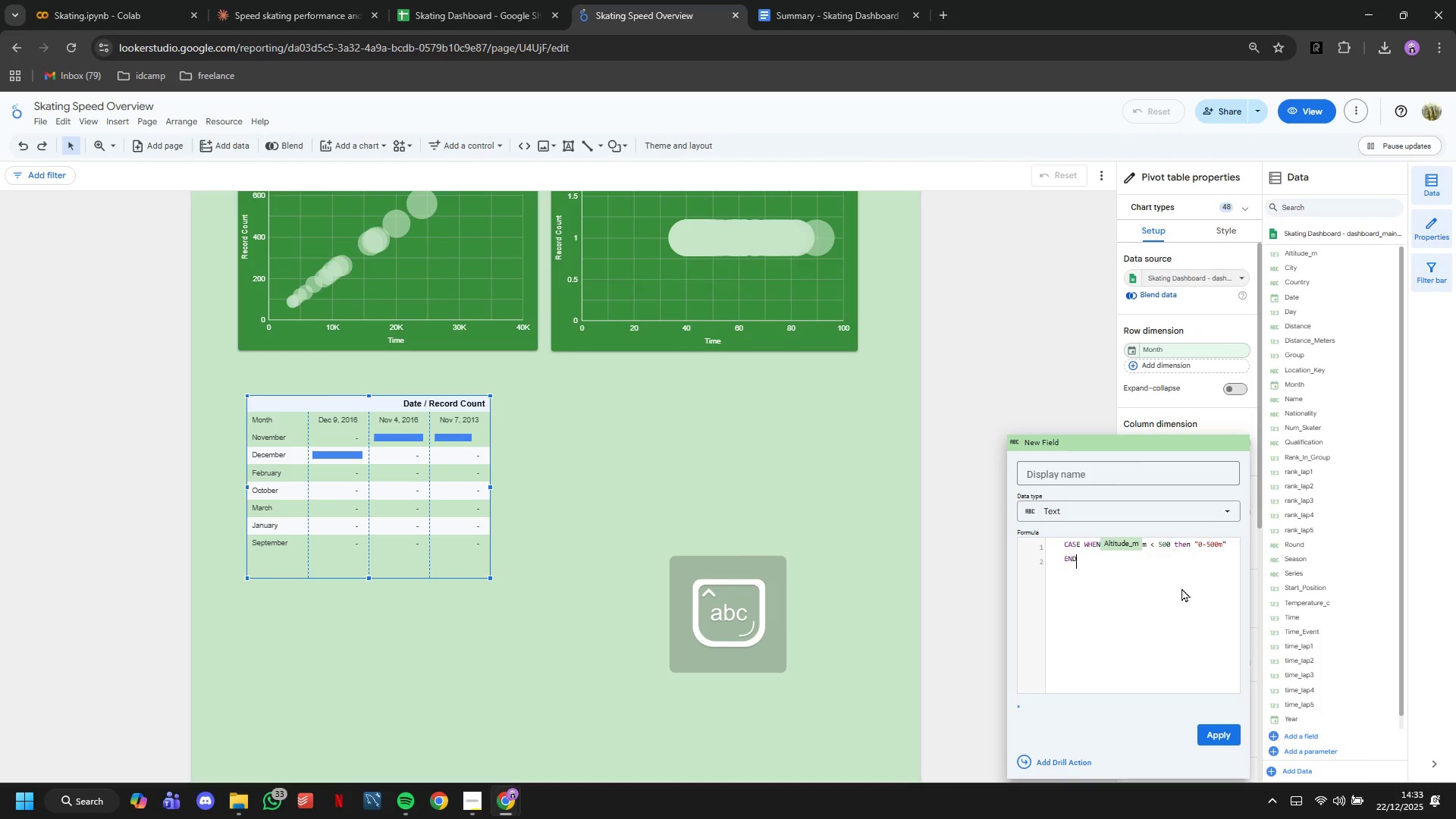 
key(ArrowLeft)
 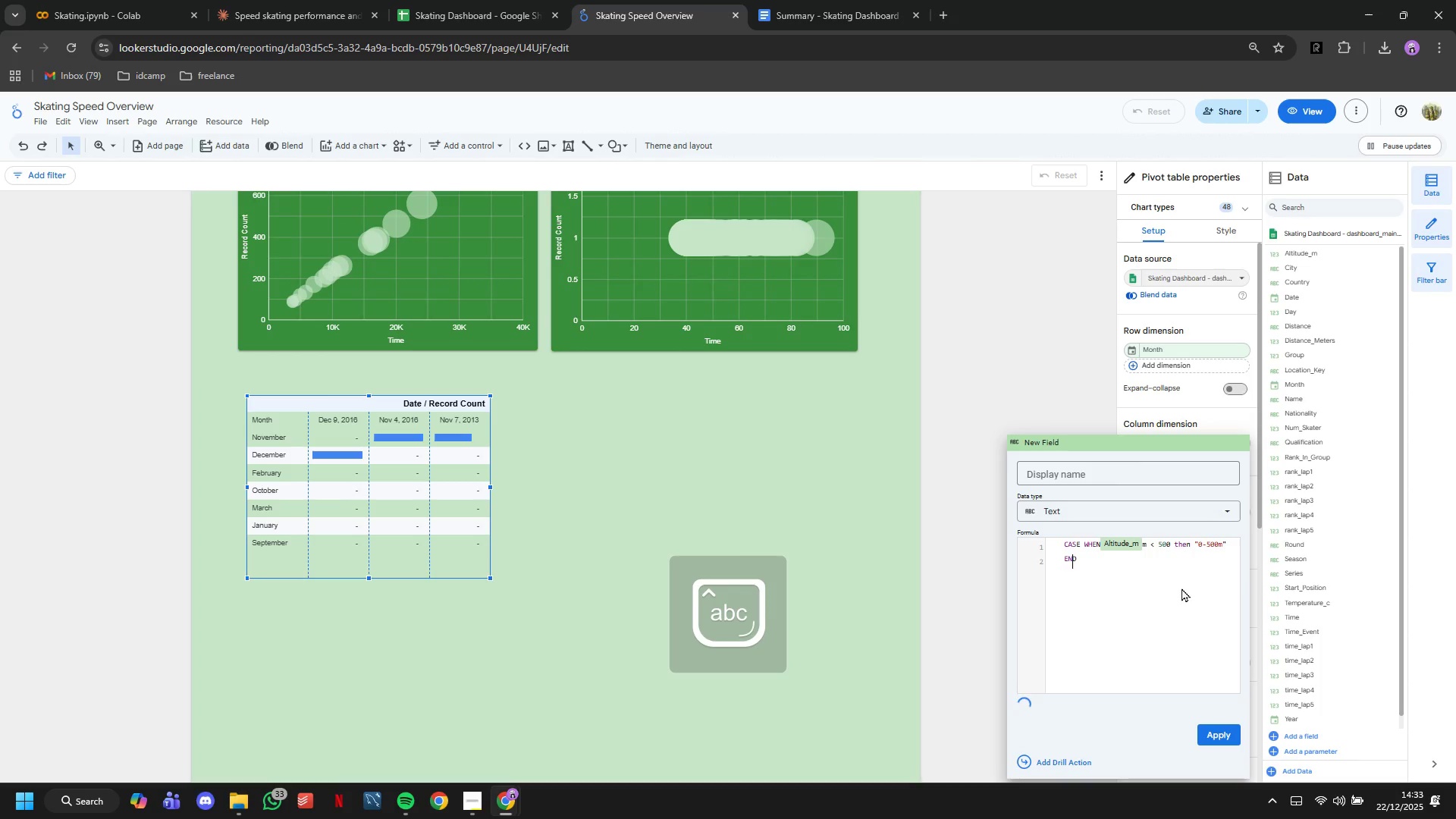 
key(ArrowLeft)
 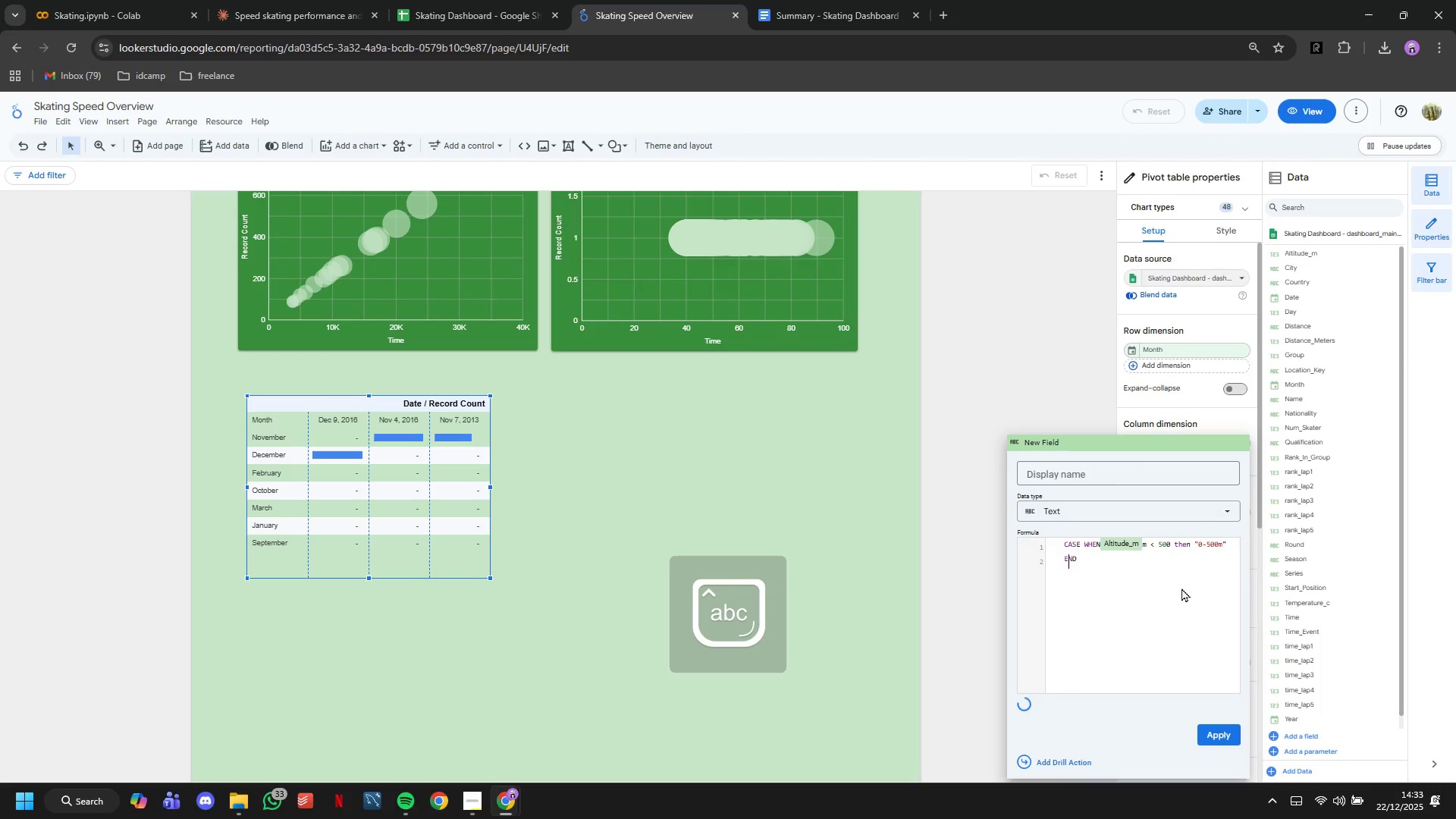 
key(ArrowLeft)
 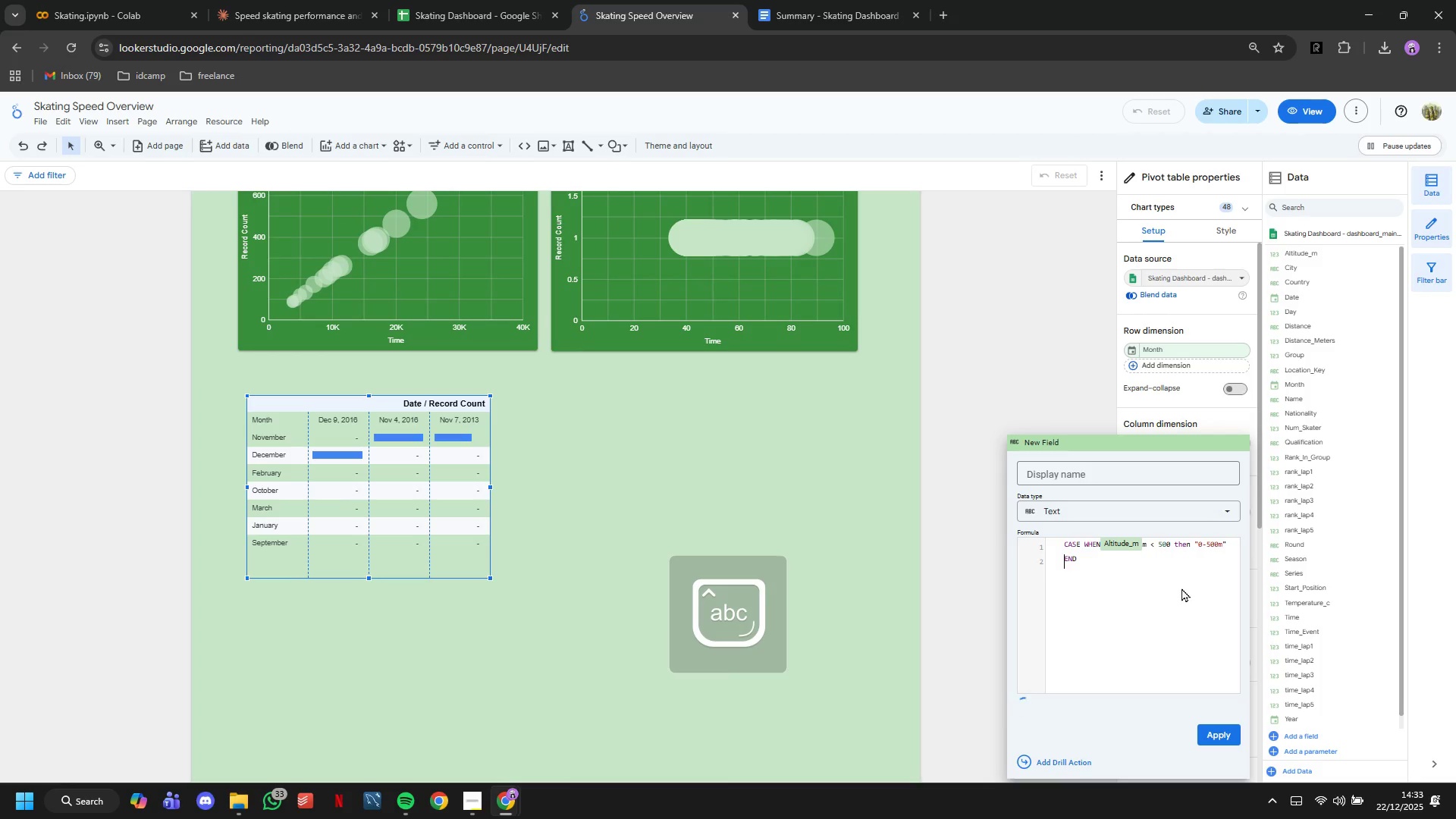 
key(Enter)
 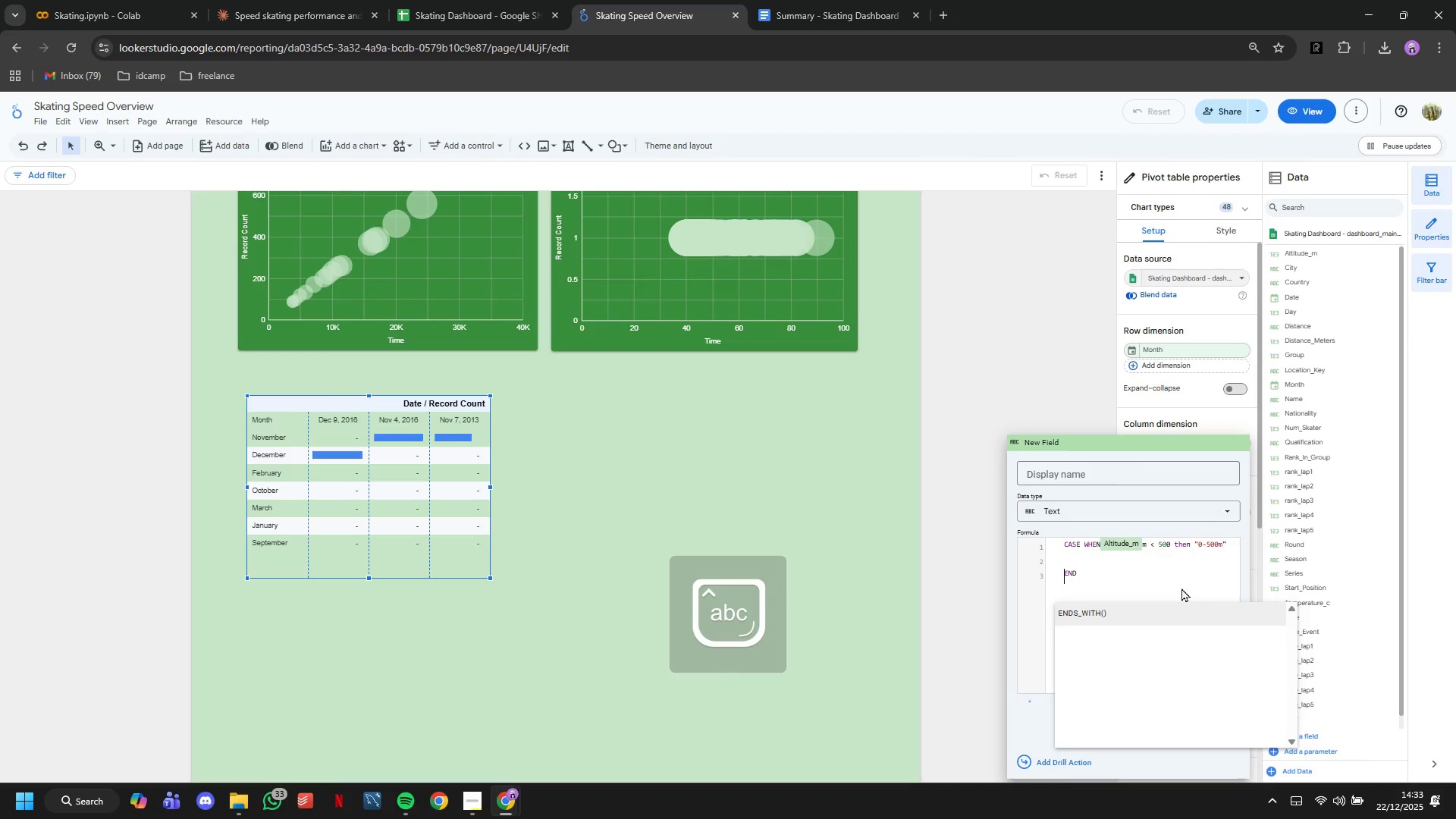 
key(ArrowUp)
 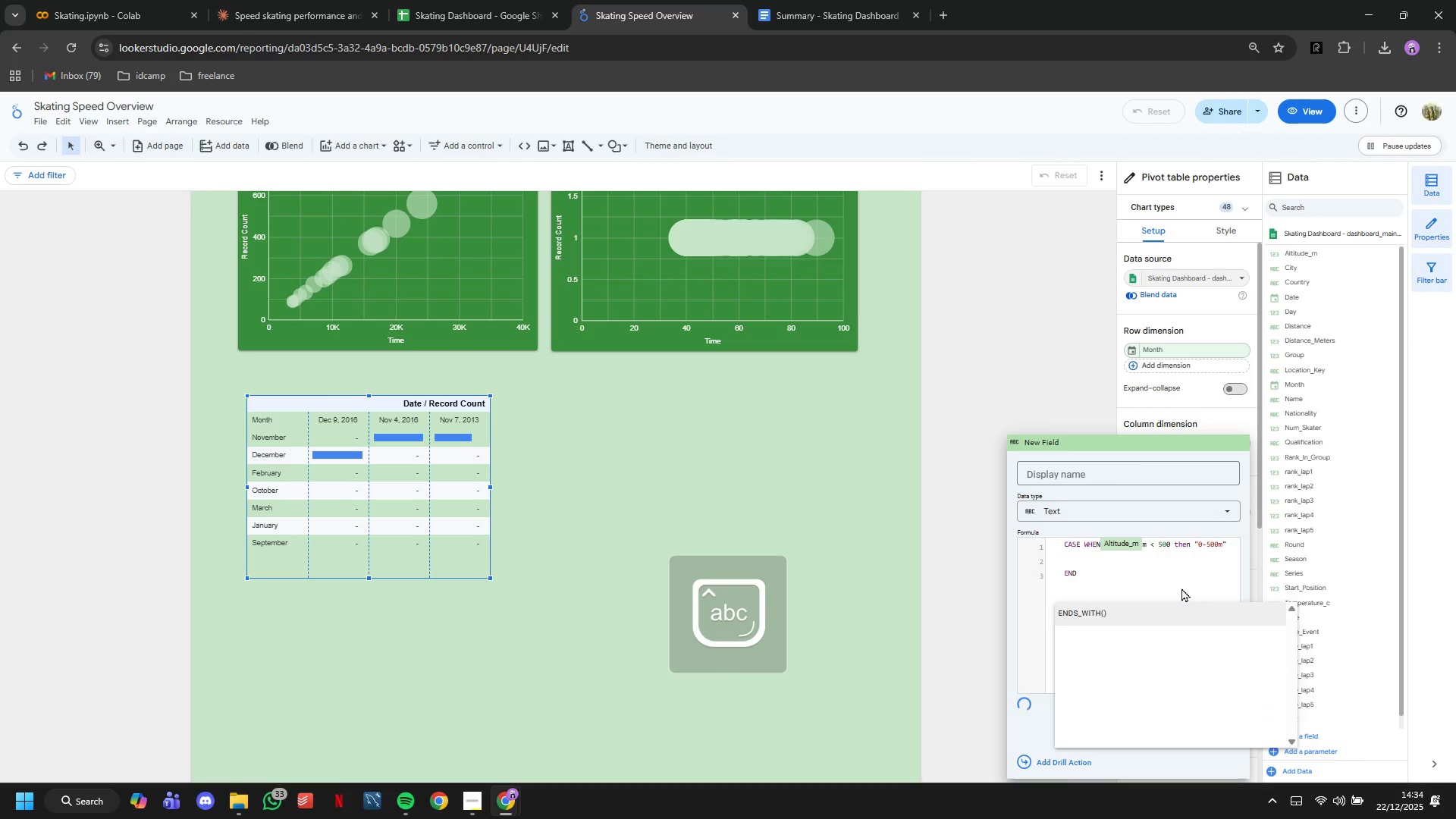 
key(ArrowUp)
 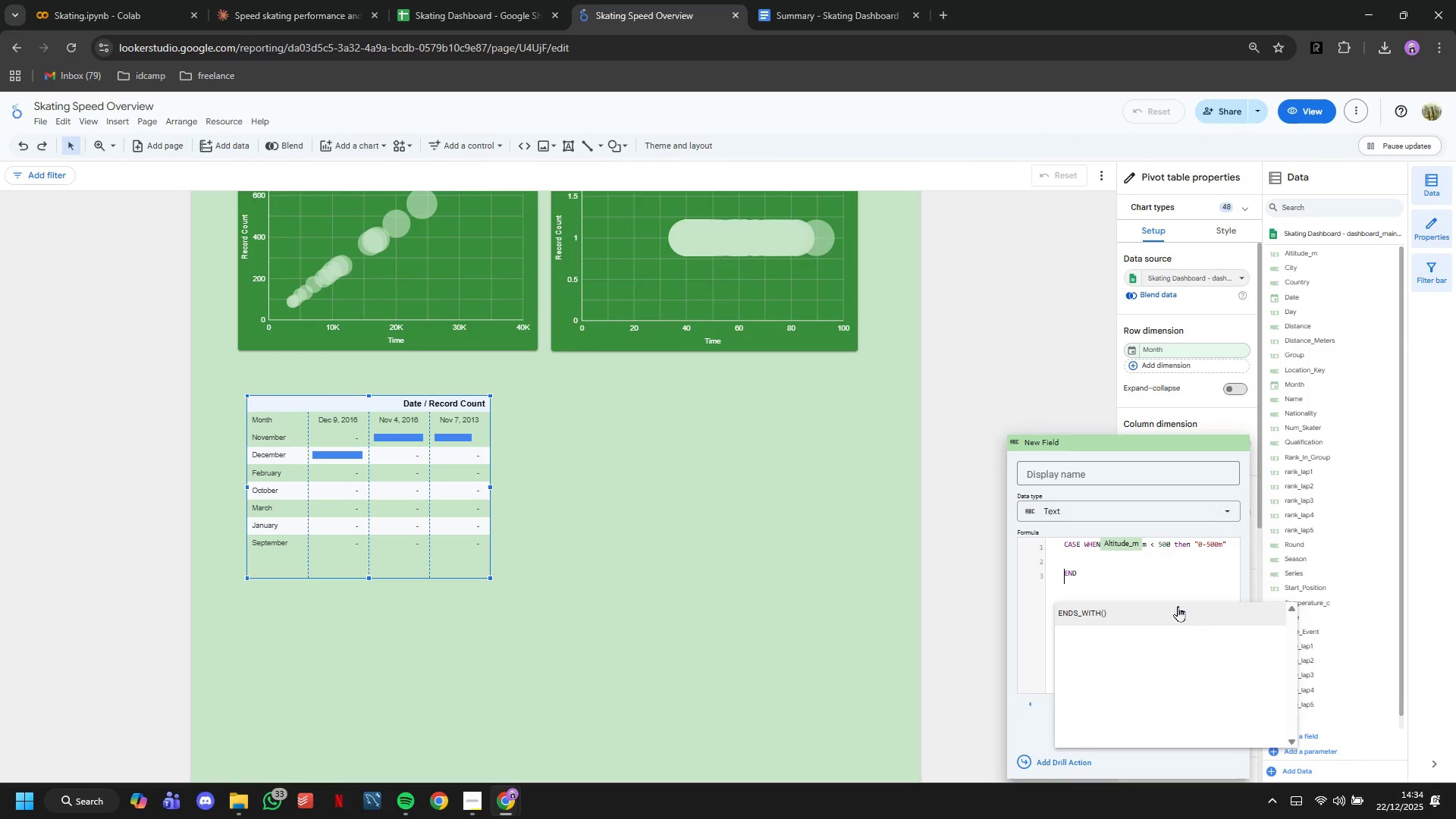 
left_click([1130, 570])
 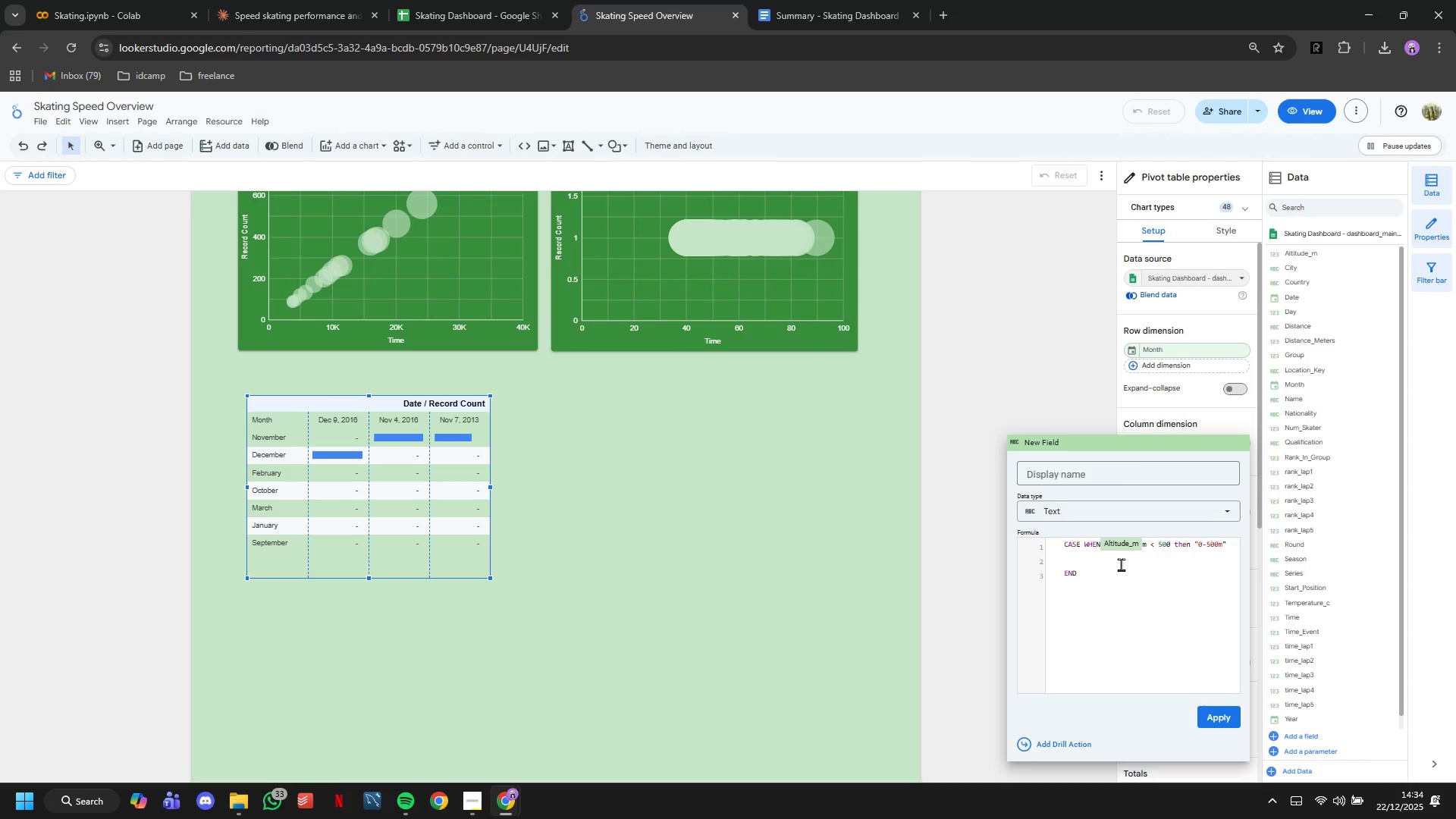 
left_click([1121, 564])
 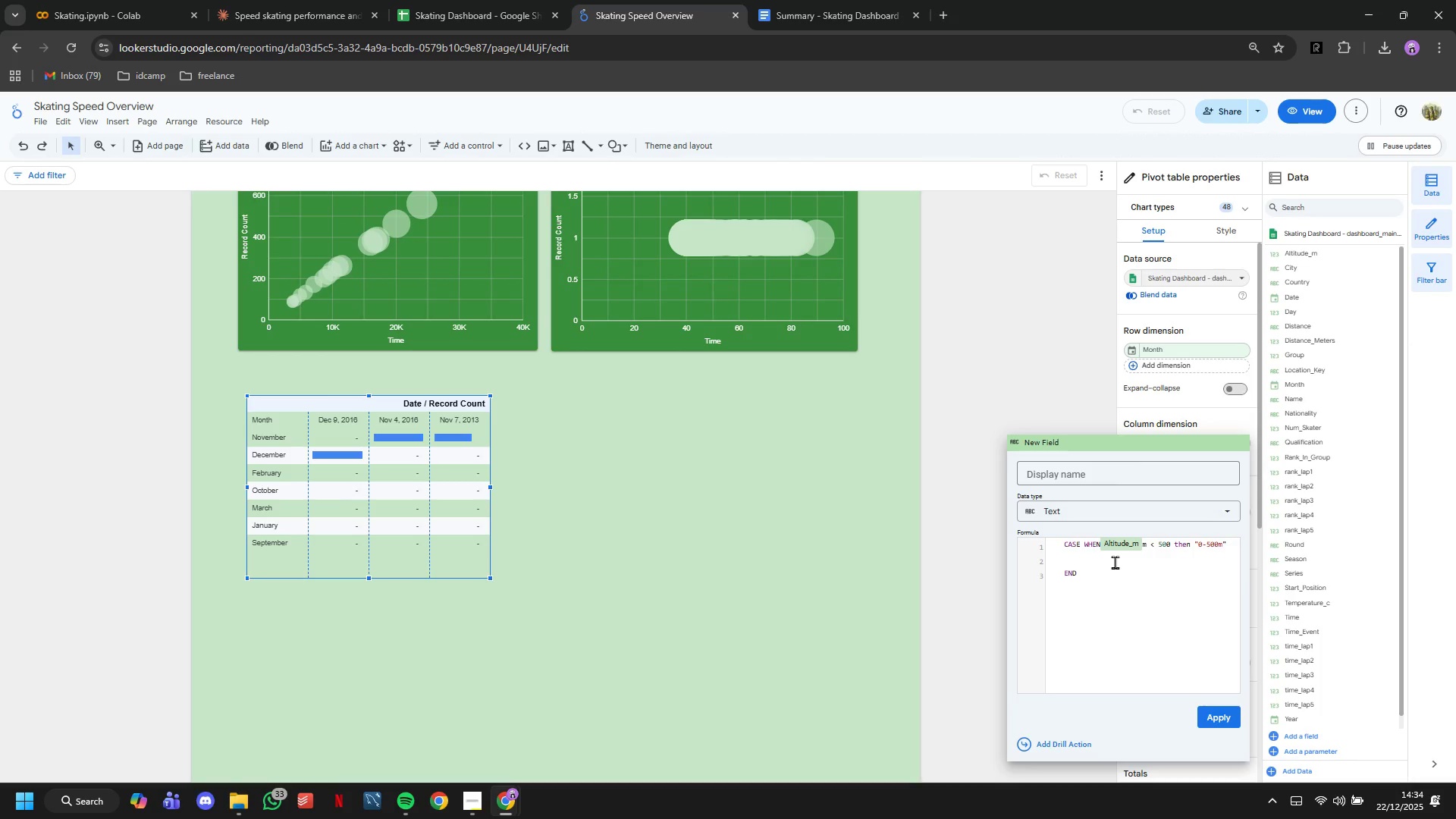 
type(CASE WJ)
key(Backspace)
type(HEN Altit)
key(Tab)
 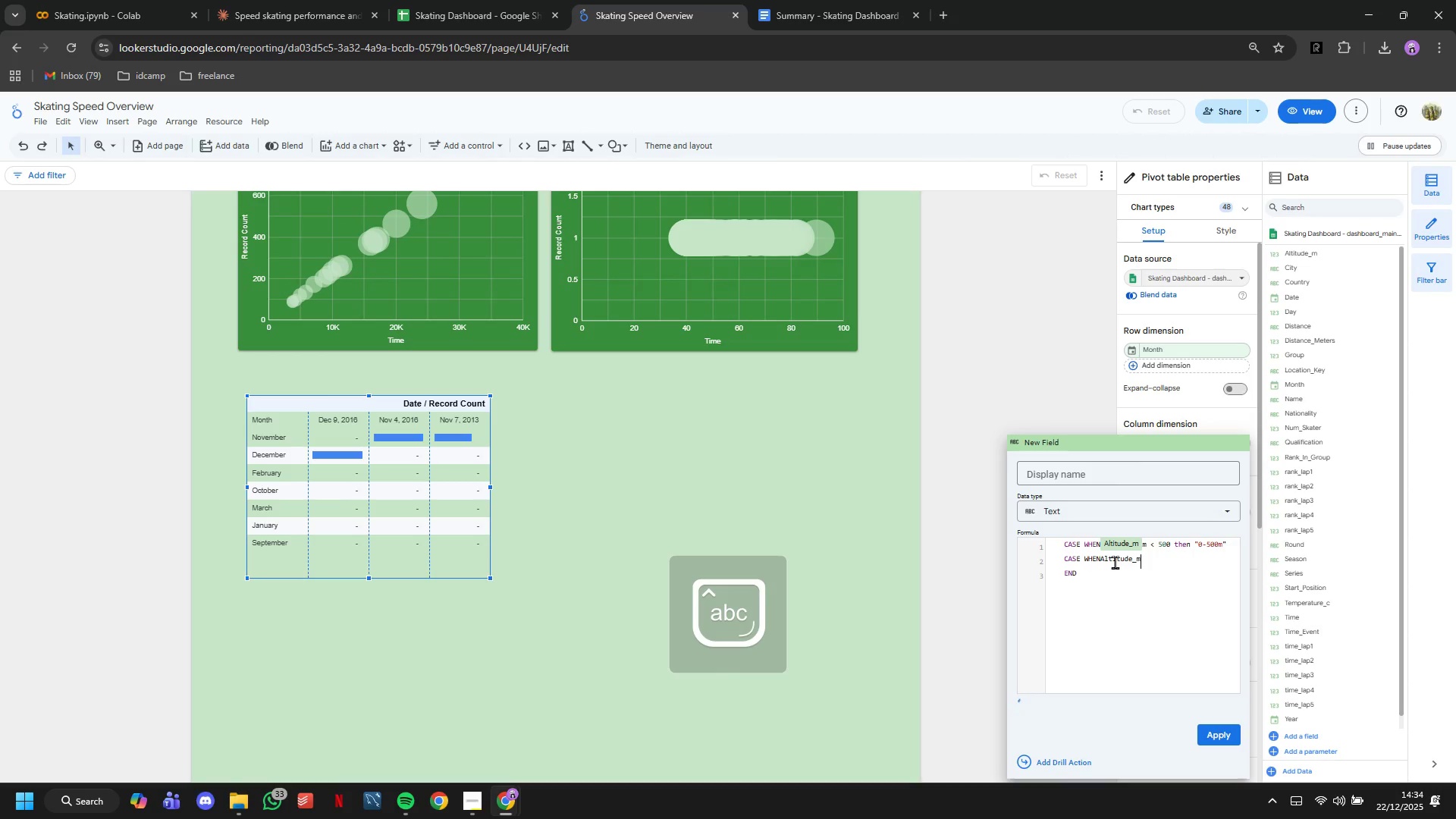 
hold_key(key=ControlRight, duration=0.72)
 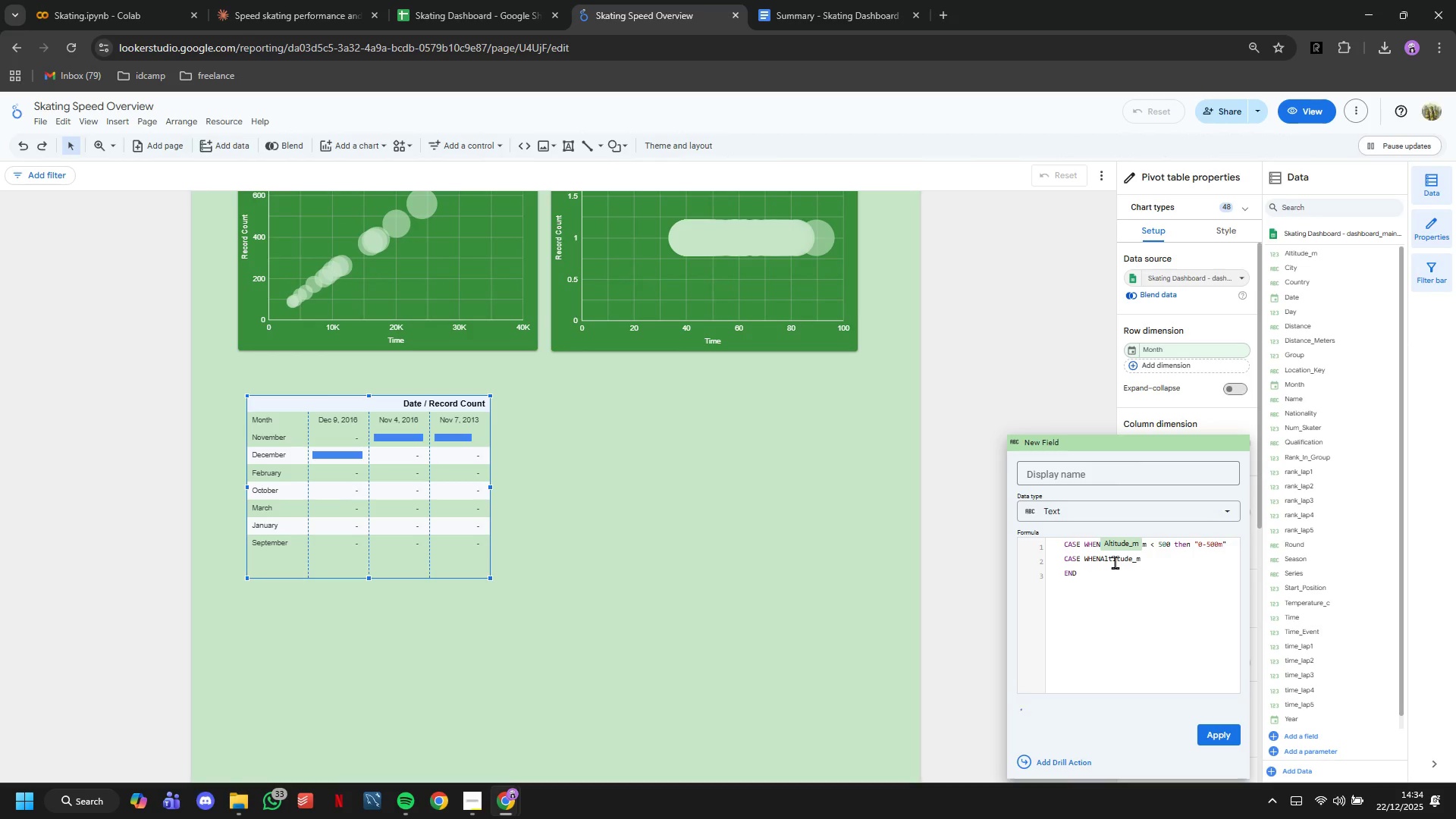 
hold_key(key=ArrowLeft, duration=0.77)
 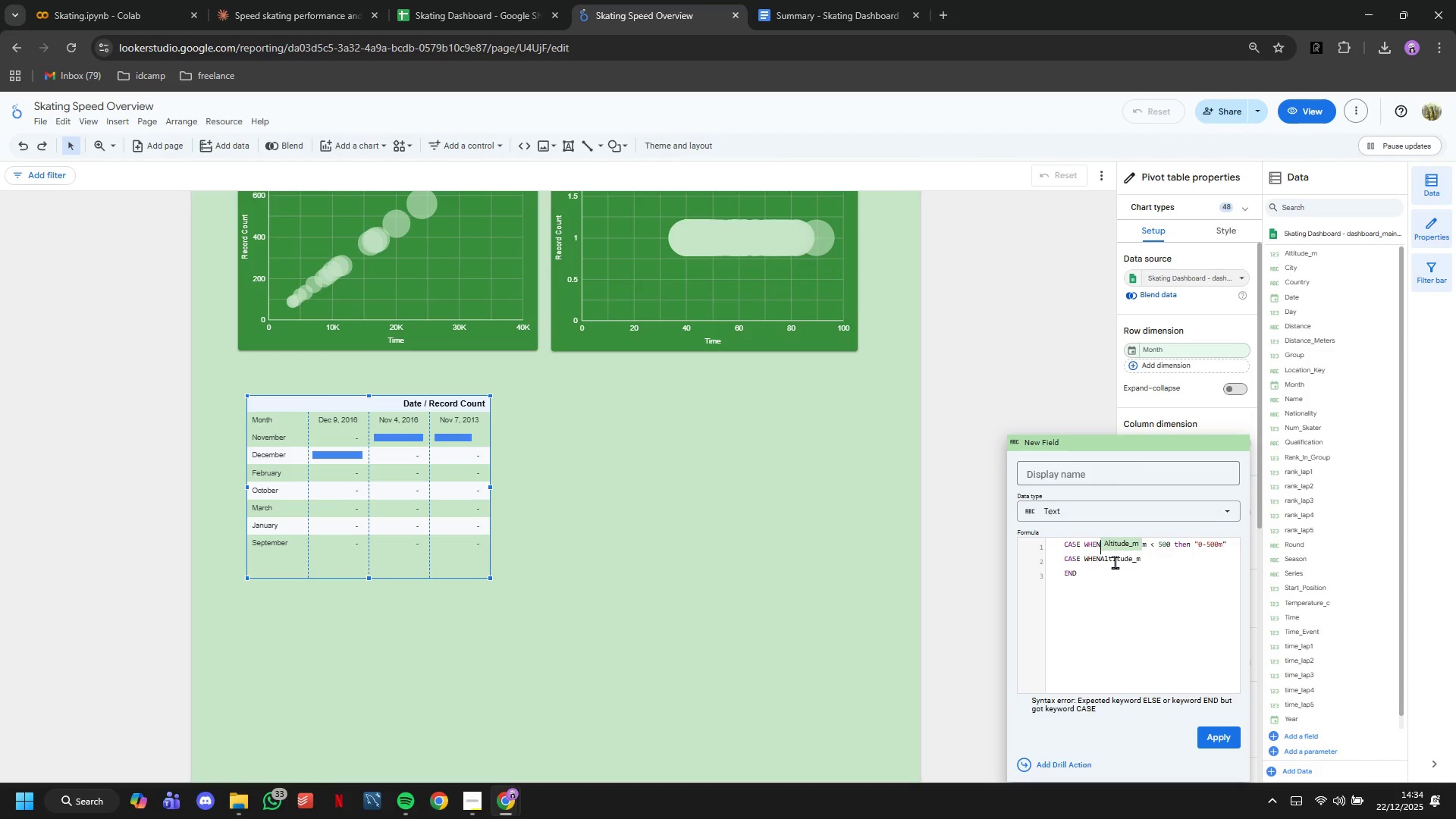 
key(ArrowUp)
 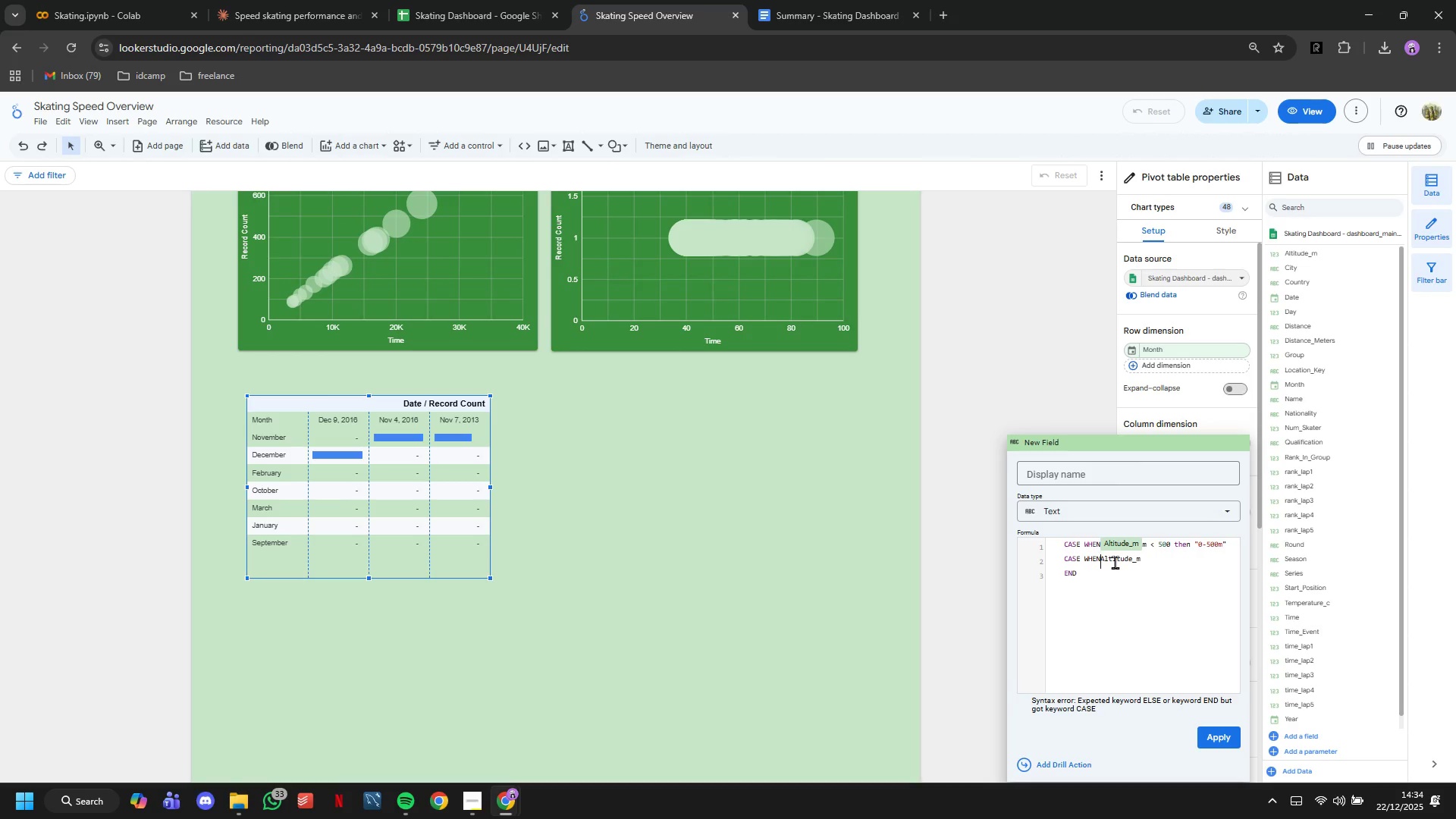 
key(ArrowDown)
 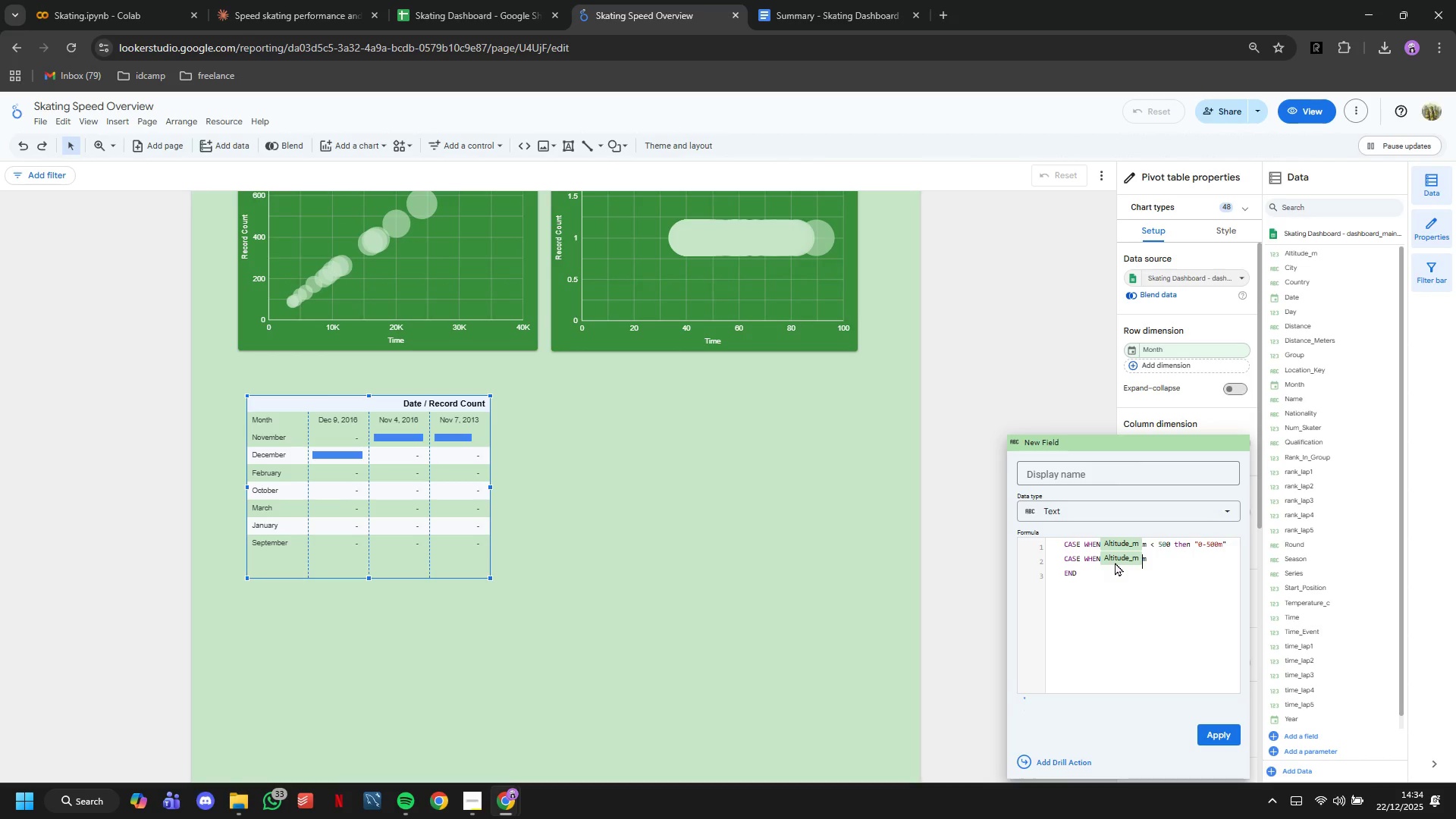 
key(Space)
 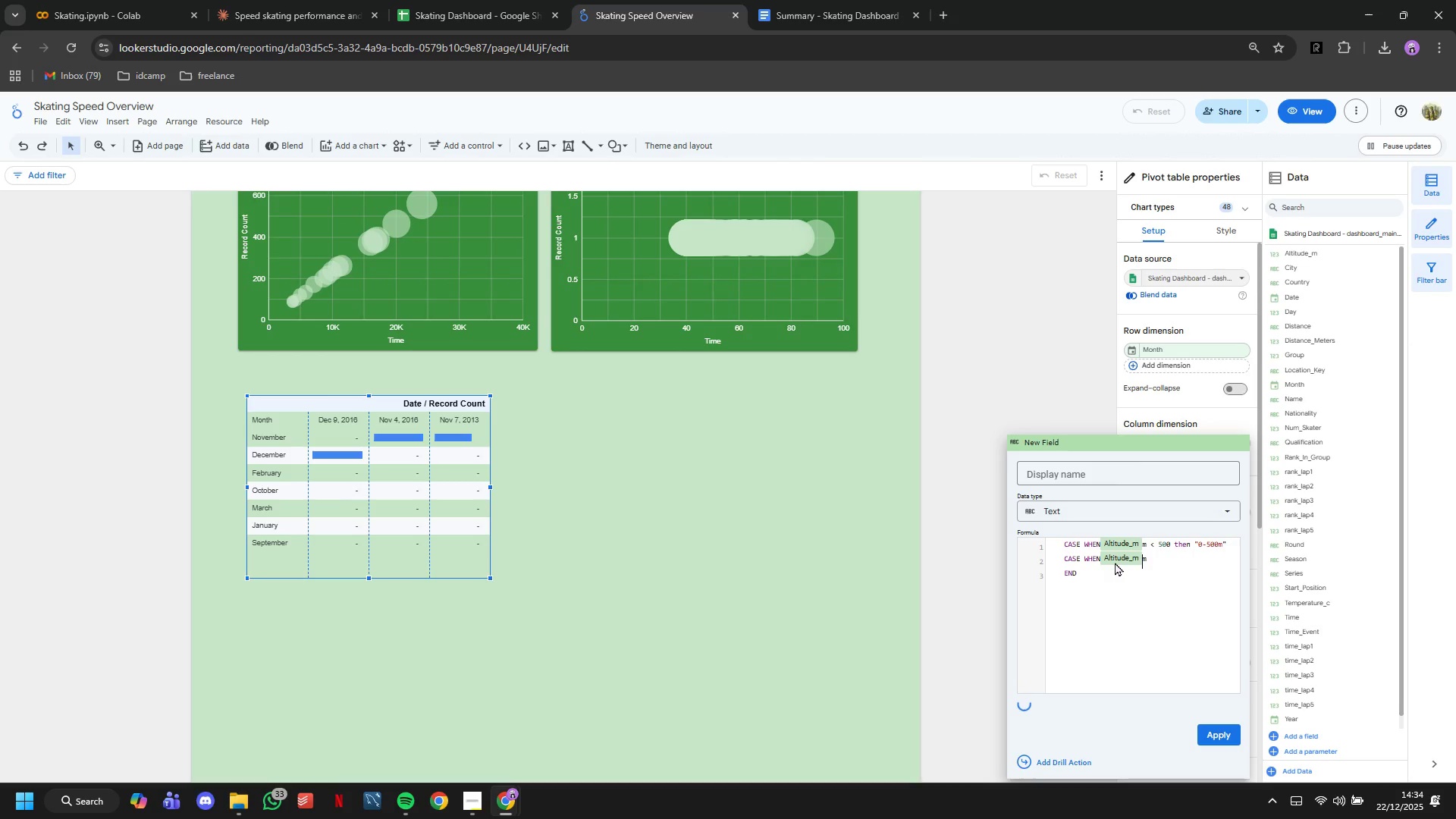 
key(ArrowRight)
 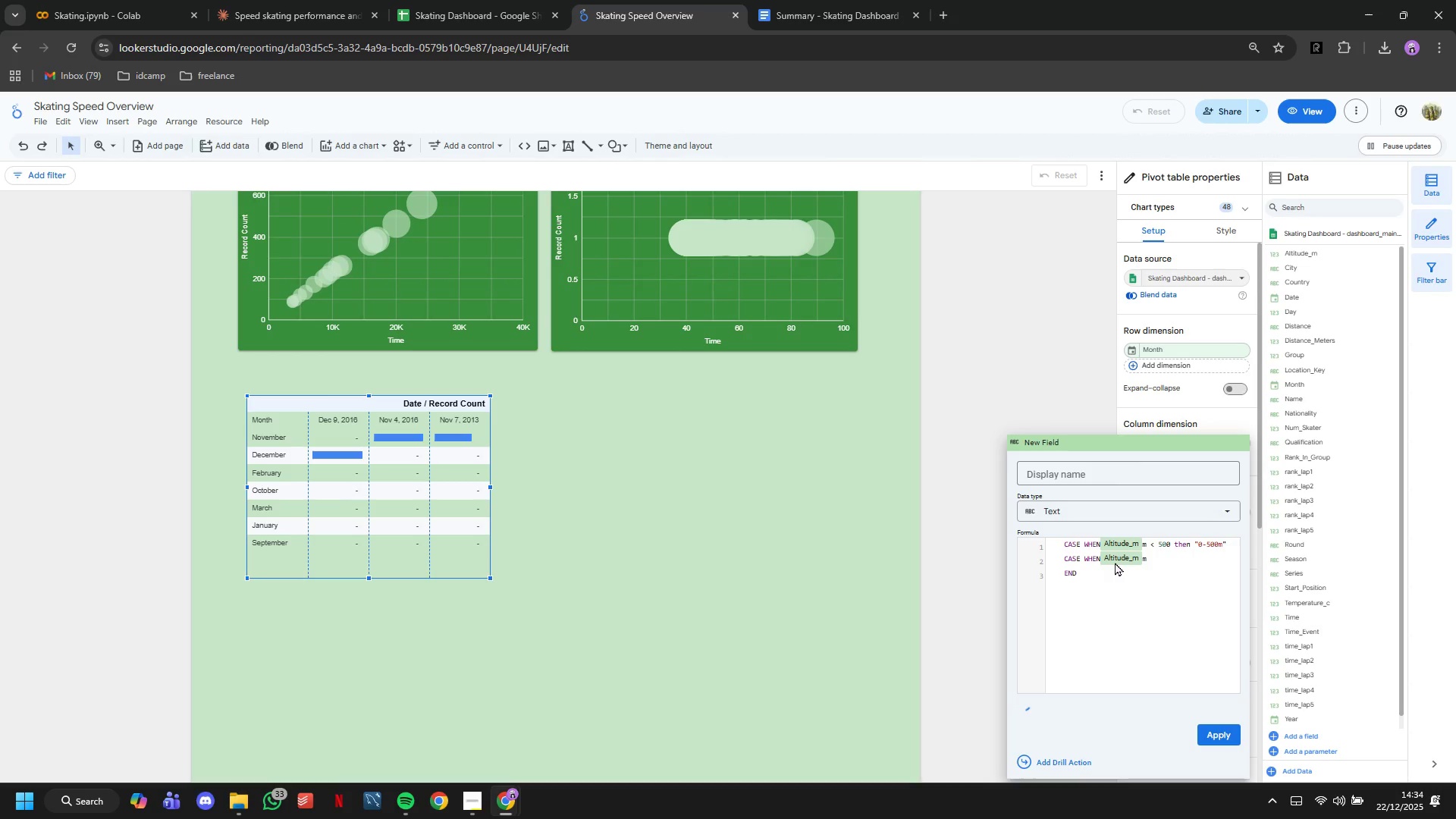 
type( < 1000 THEN "500-100m)
 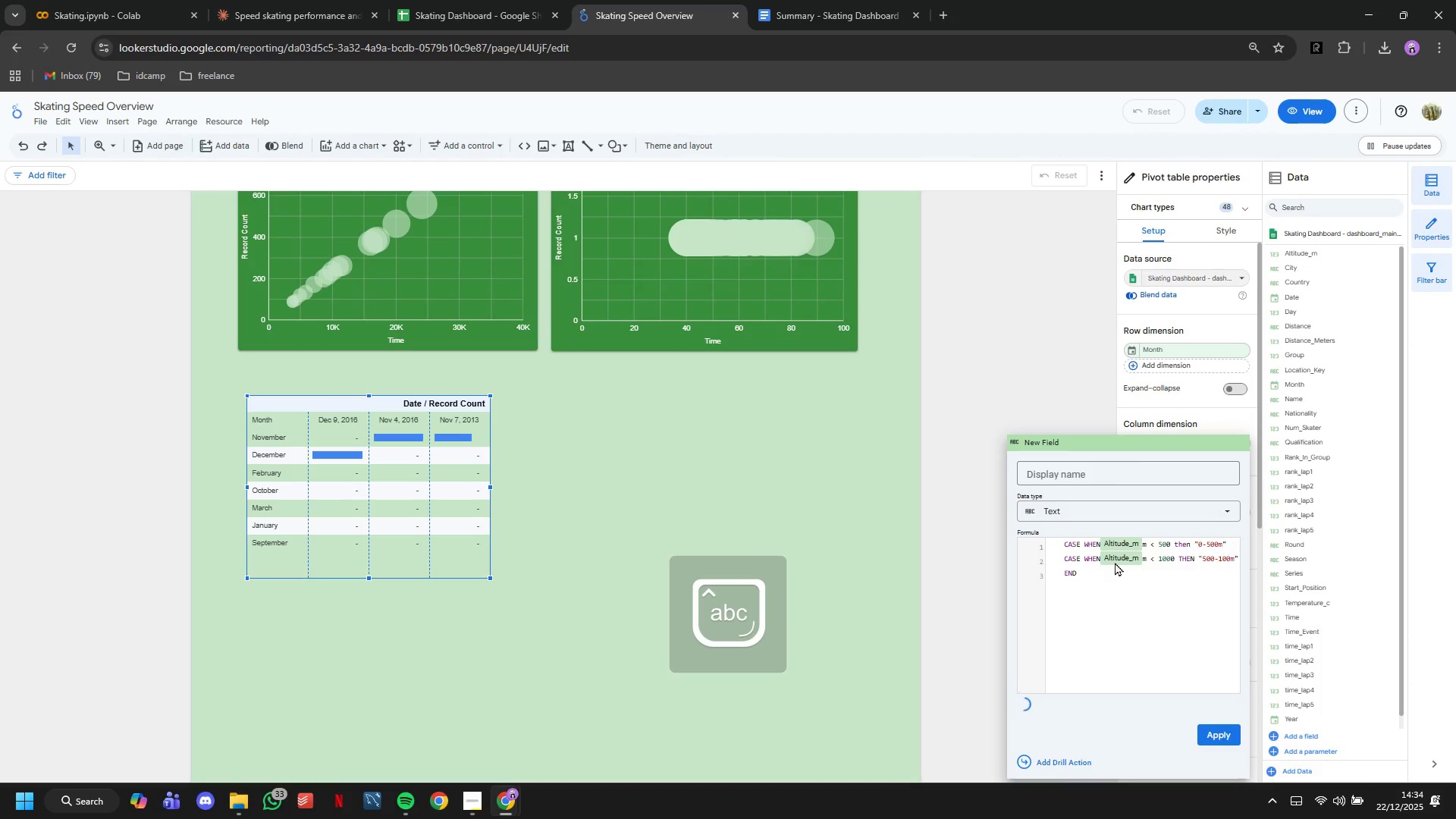 
key(ArrowRight)
 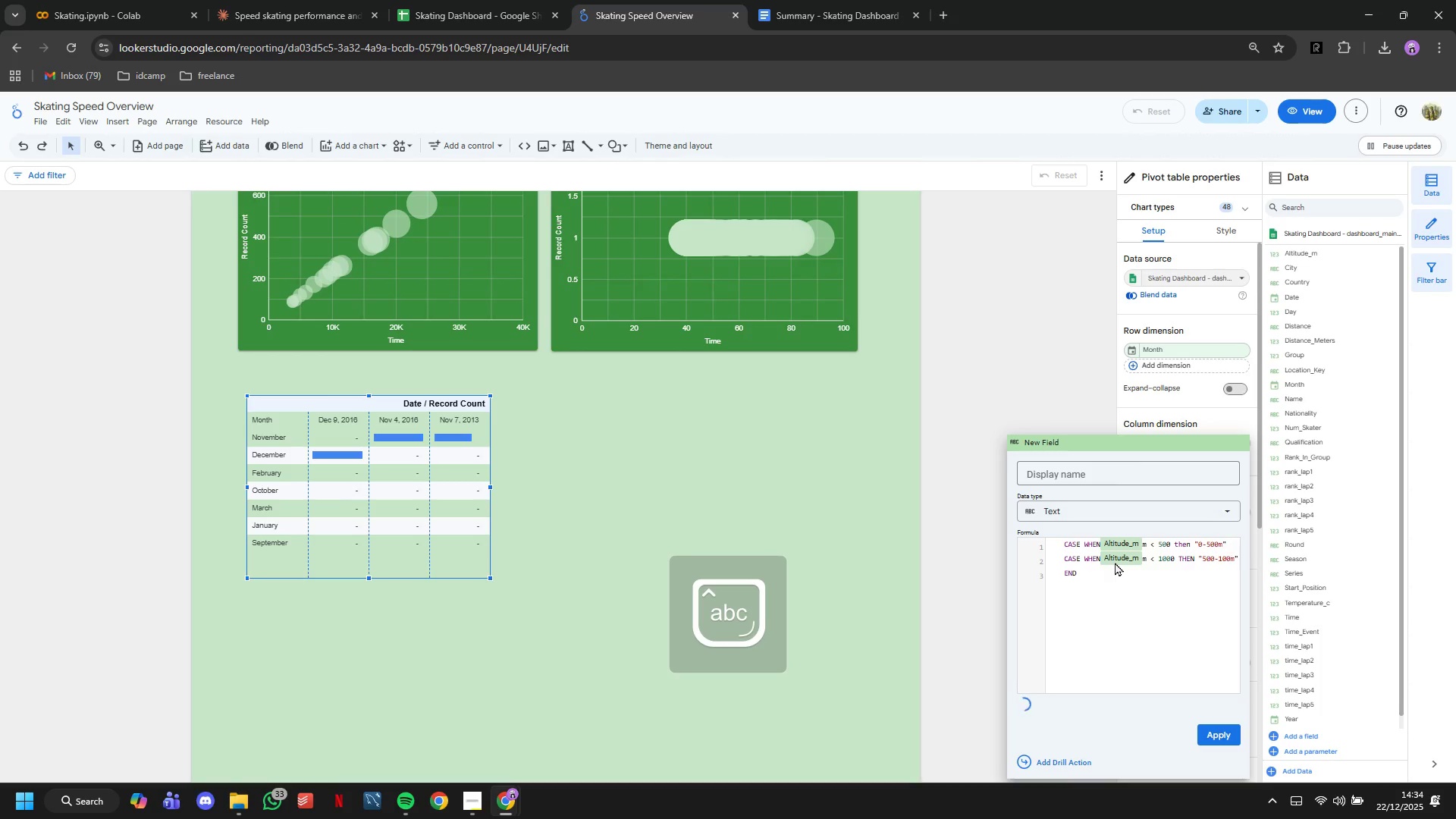 
key(Enter)
 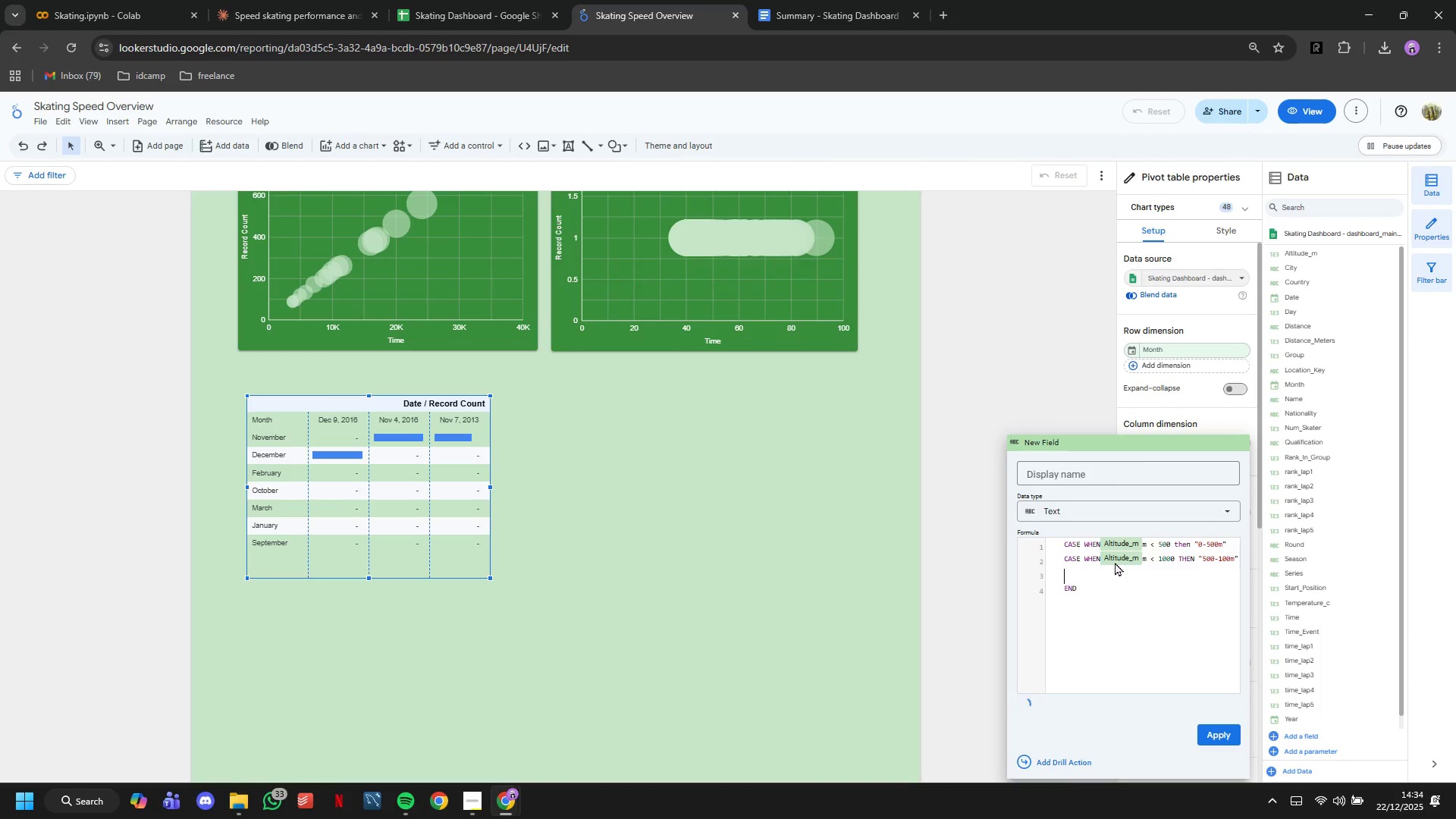 
type(HEN )
key(Backspace)
key(Backspace)
key(Backspace)
key(Backspace)
key(Backspace)
 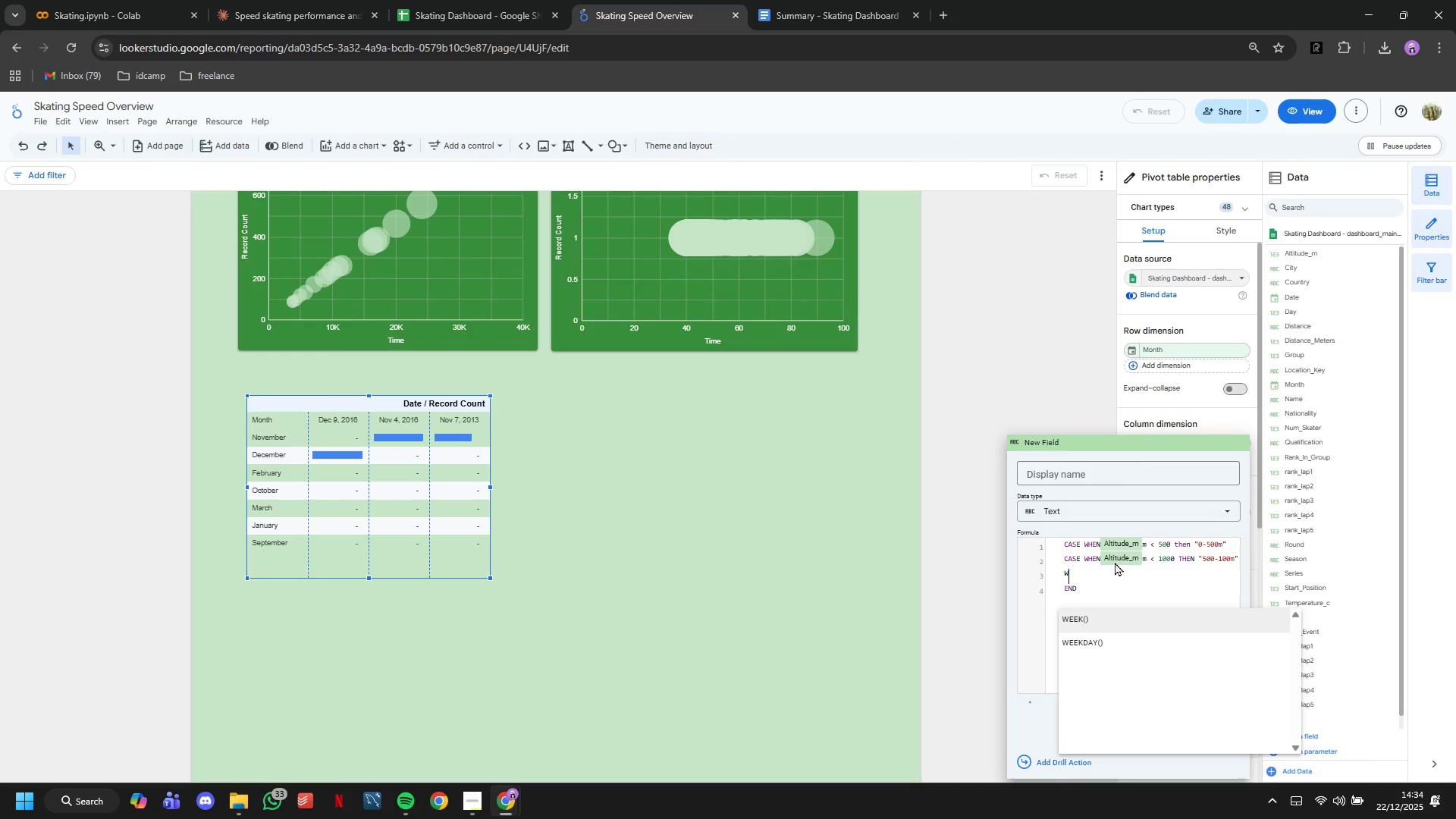 
hold_key(key=W, duration=0.31)
 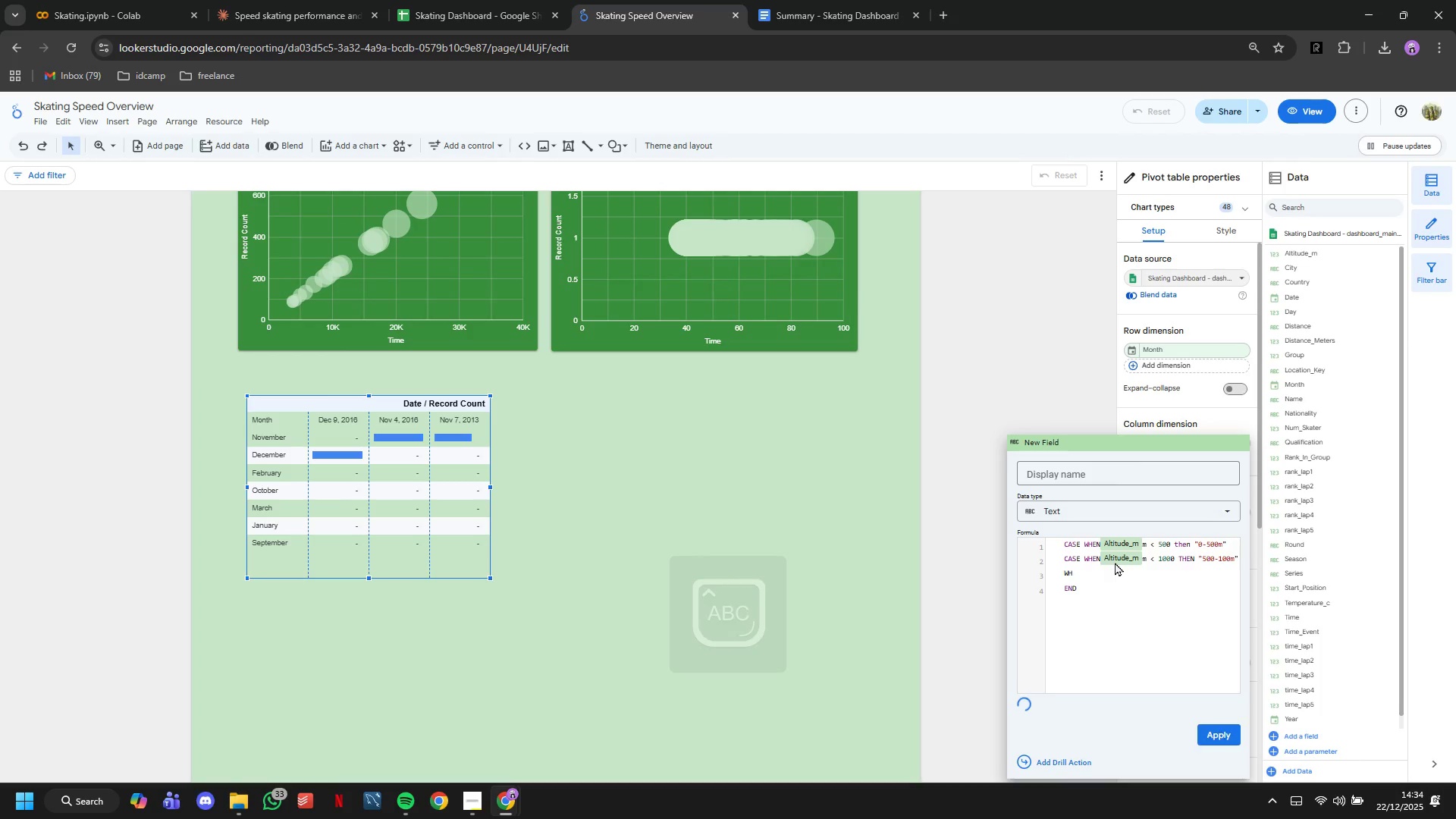 
key(ArrowUp)
 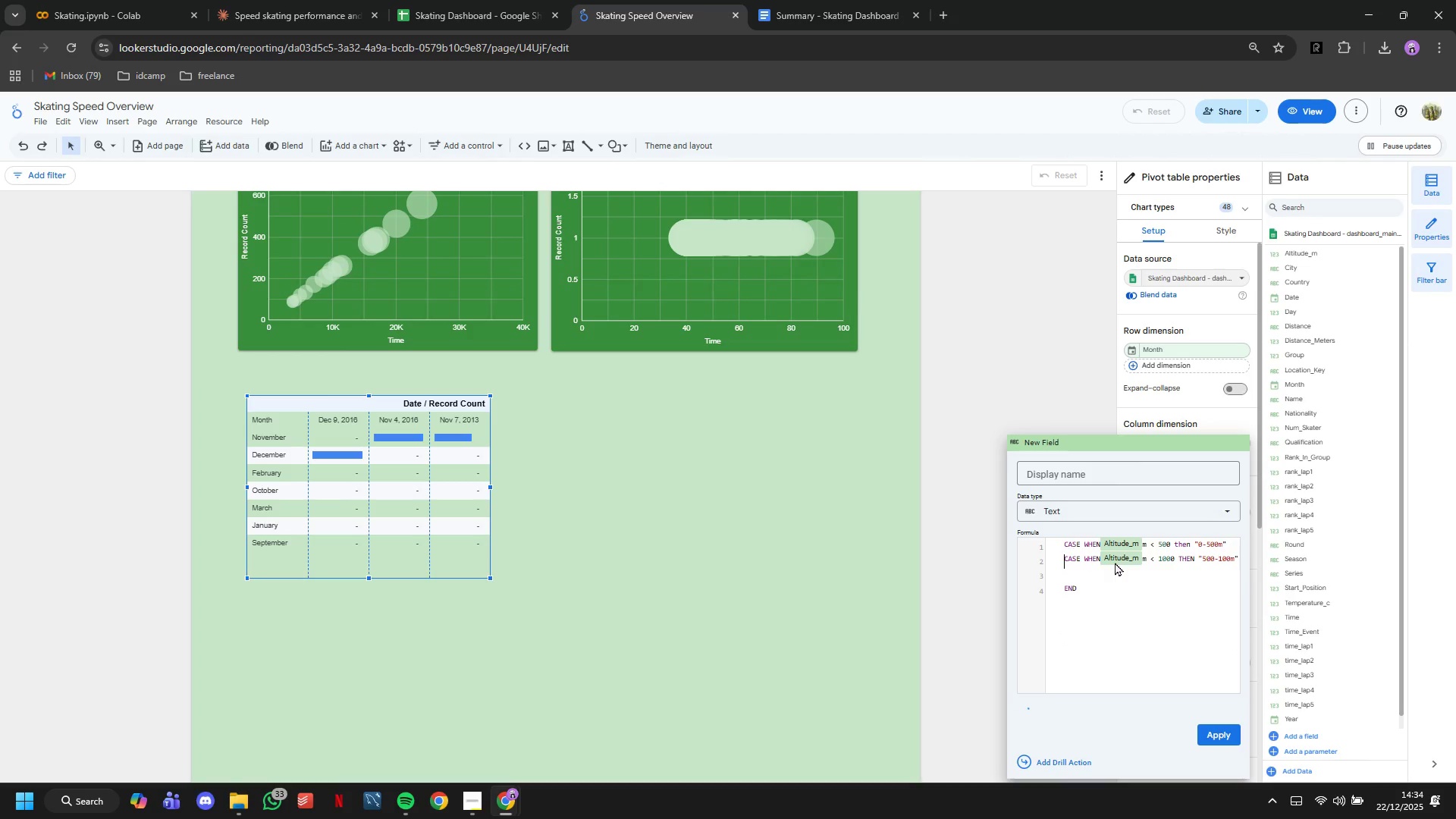 
key(ArrowRight)
 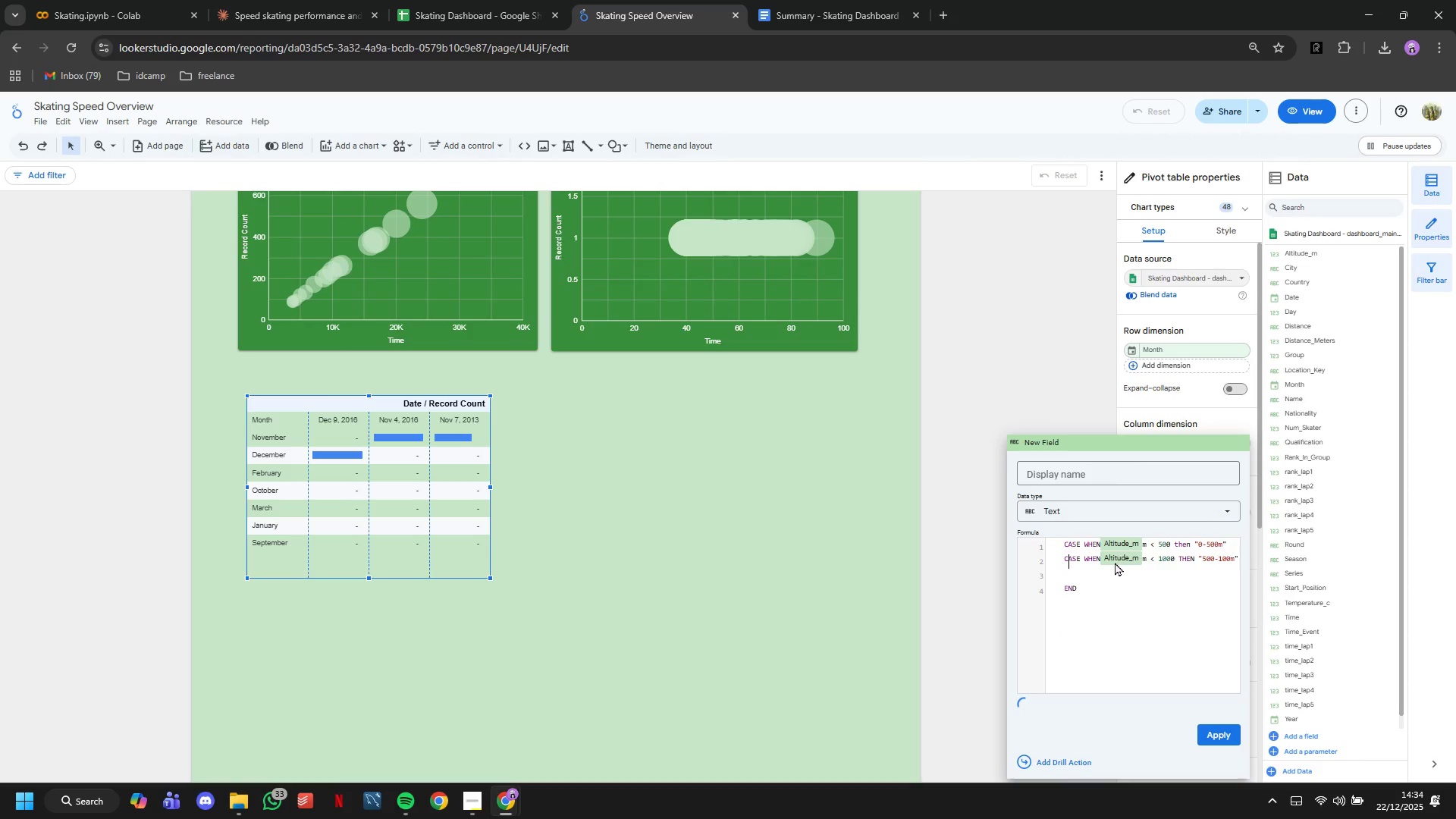 
key(ArrowRight)
 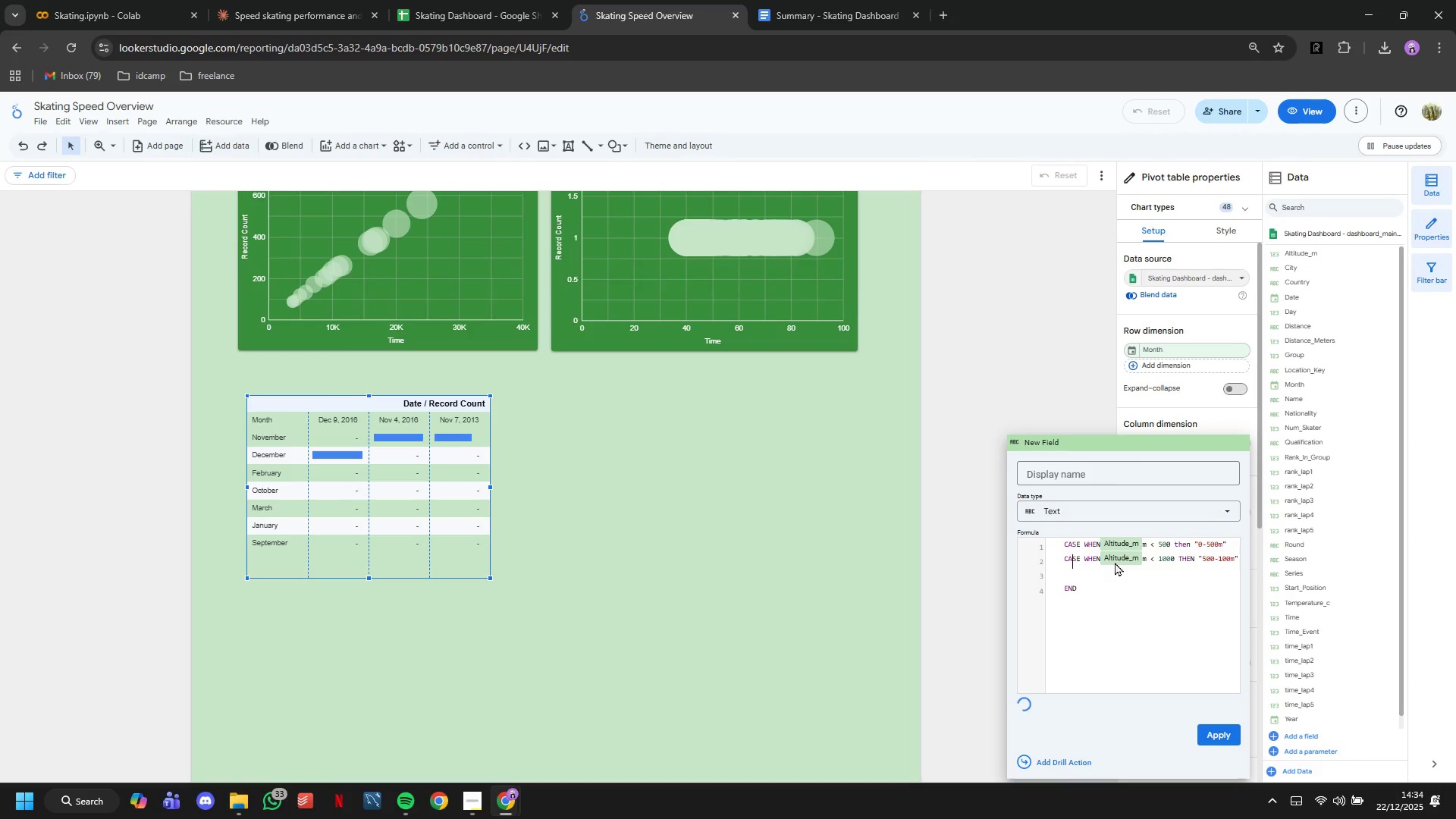 
key(ArrowRight)
 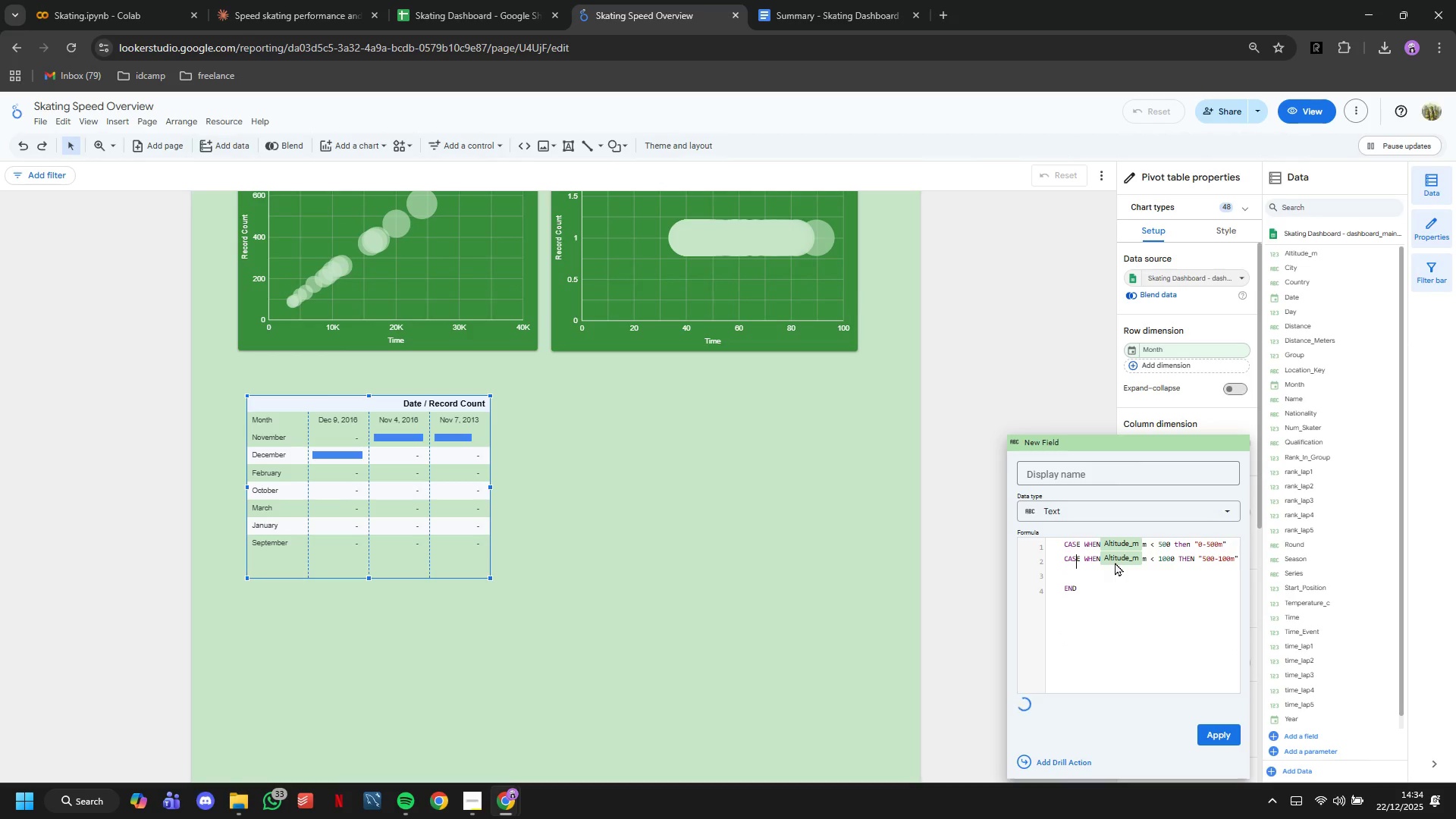 
key(ArrowRight)
 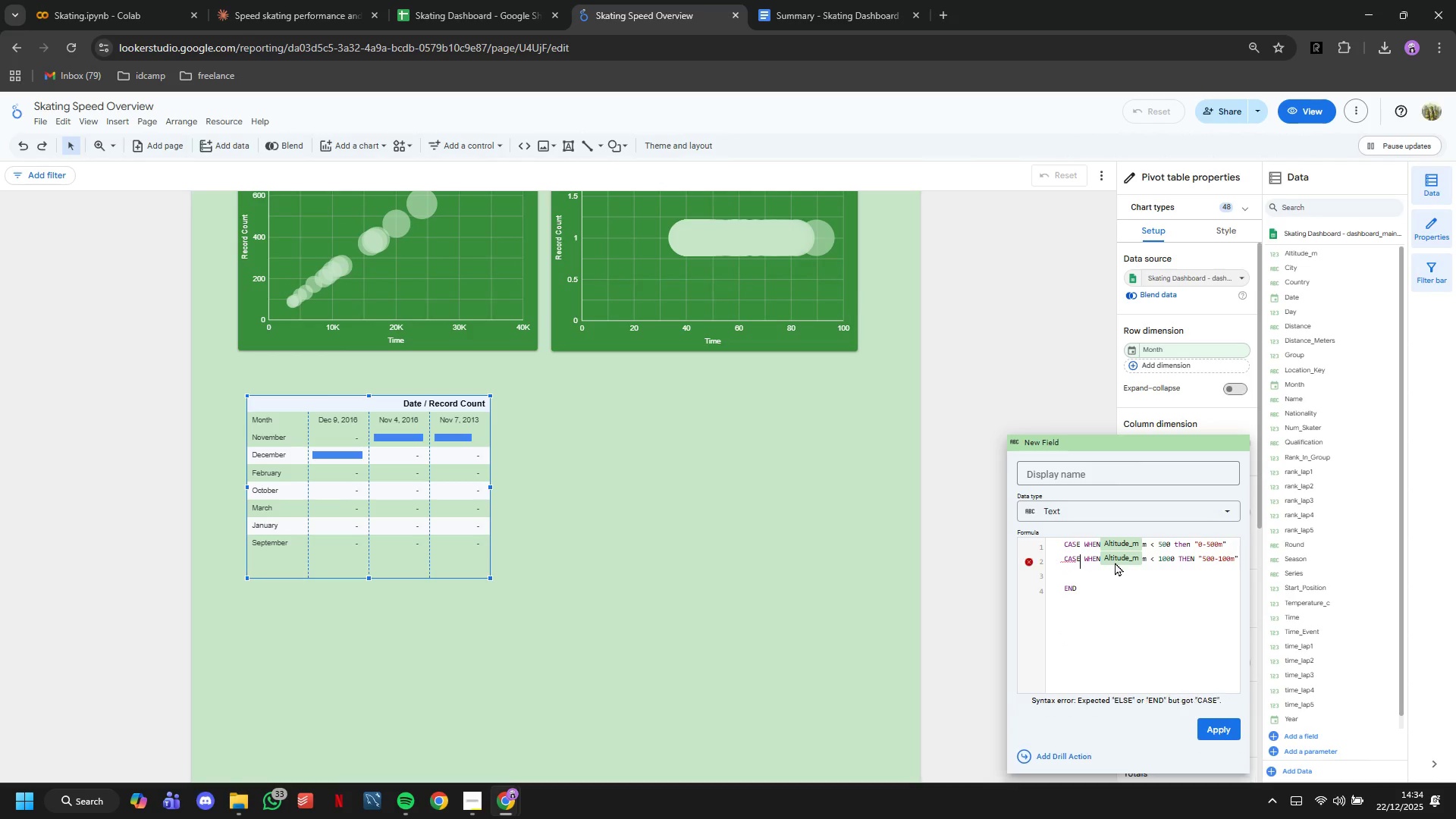 
key(Backspace)
 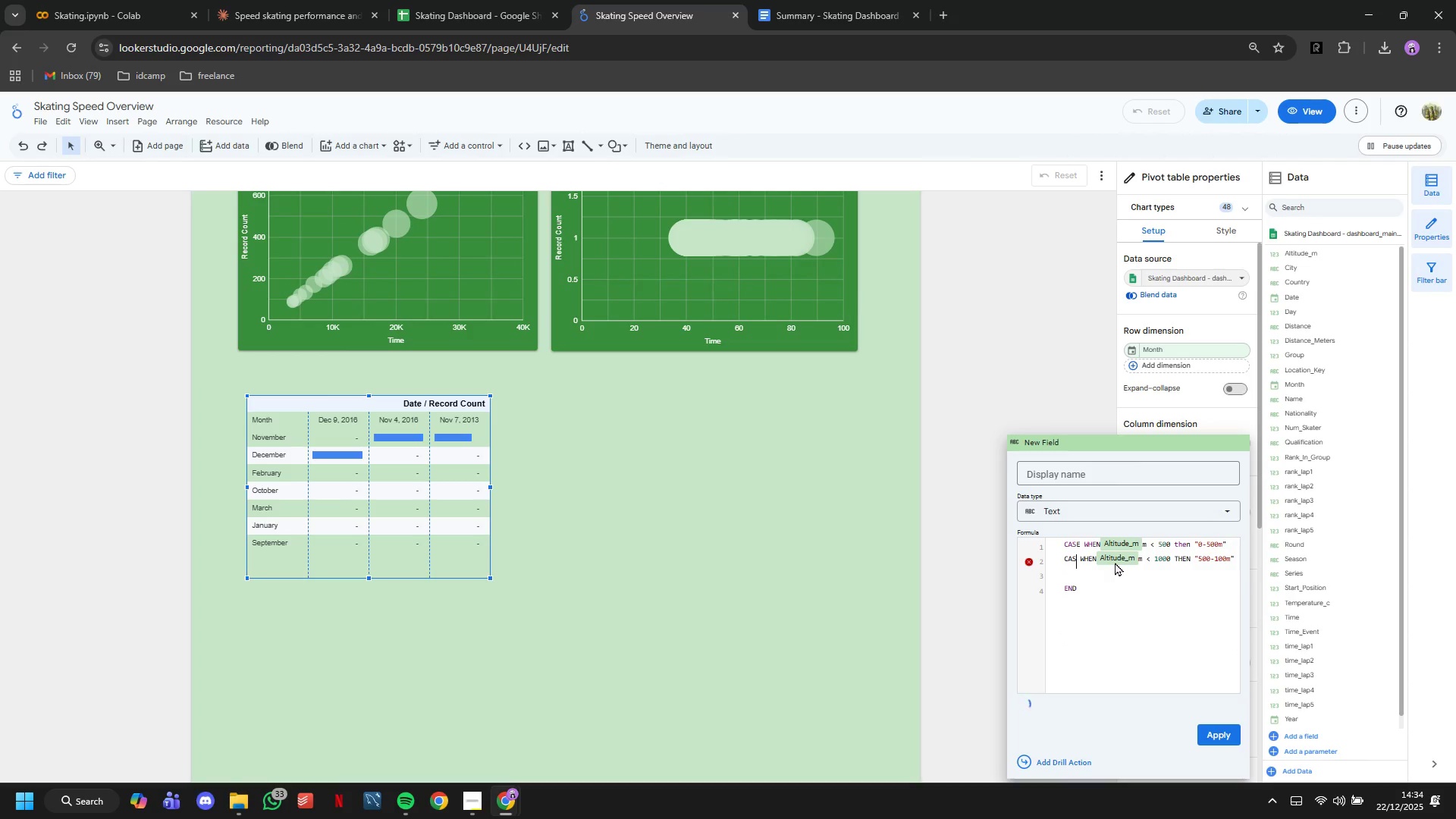 
key(Backspace)
 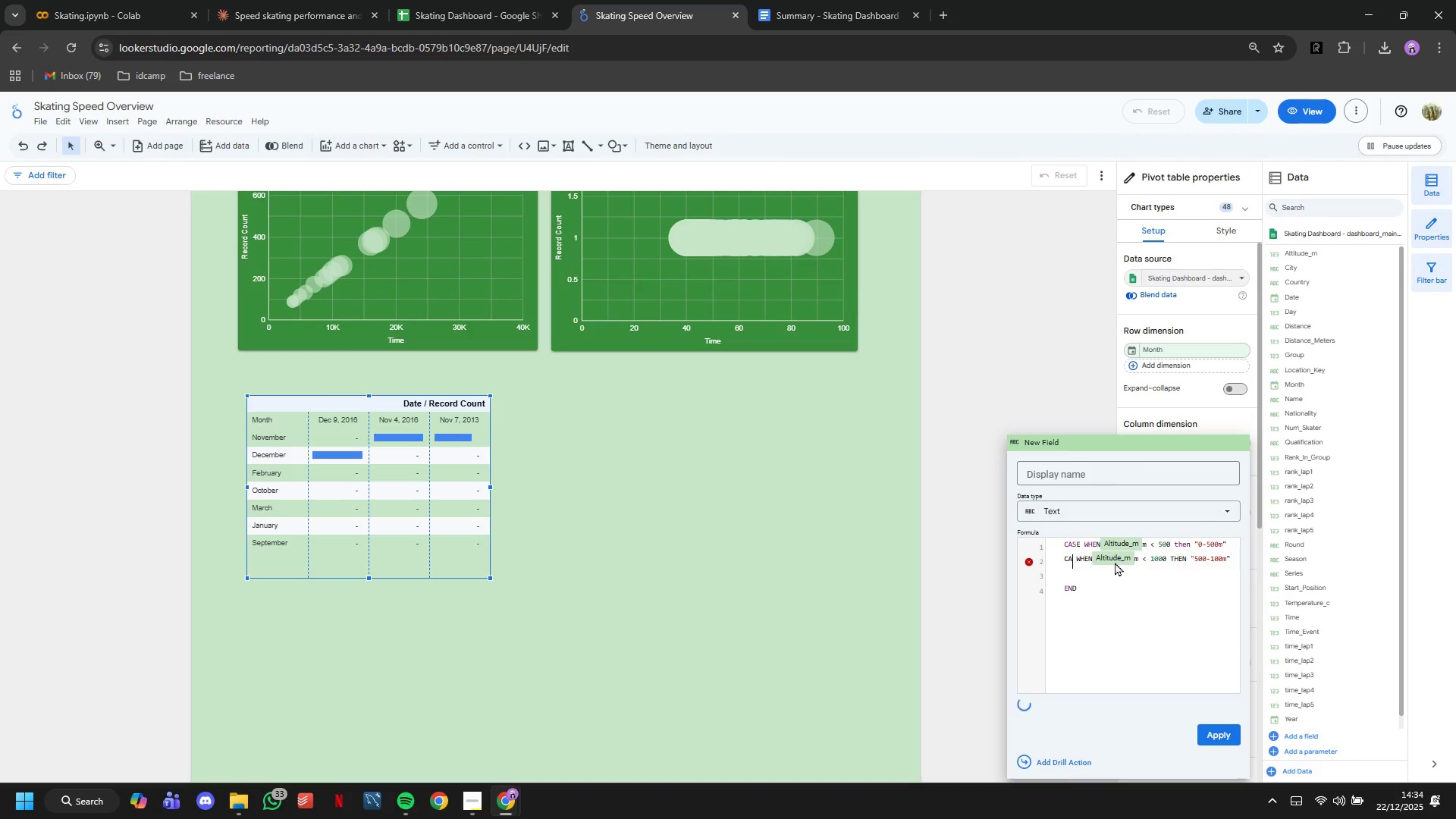 
key(Backspace)
 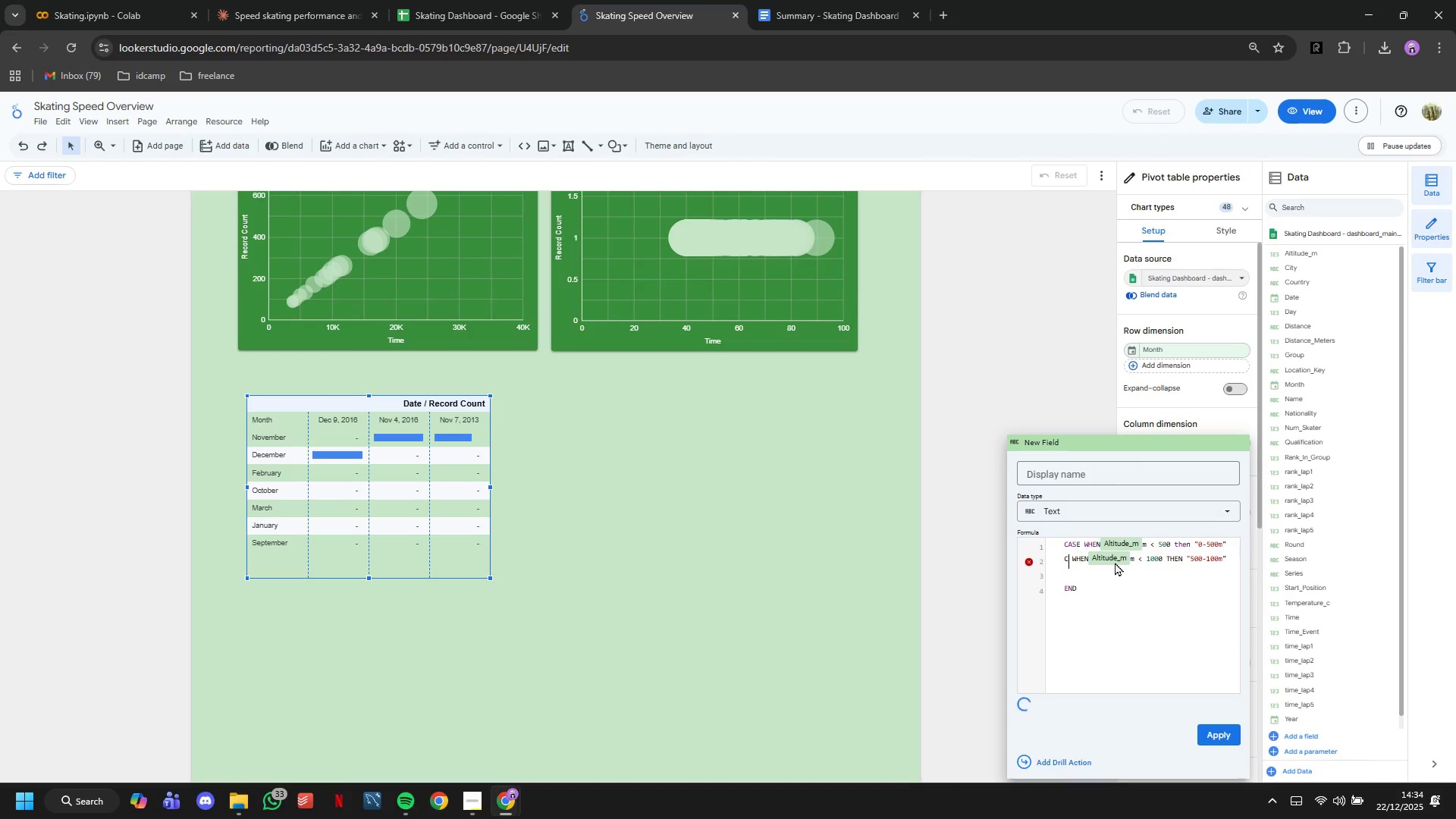 
key(Backspace)
 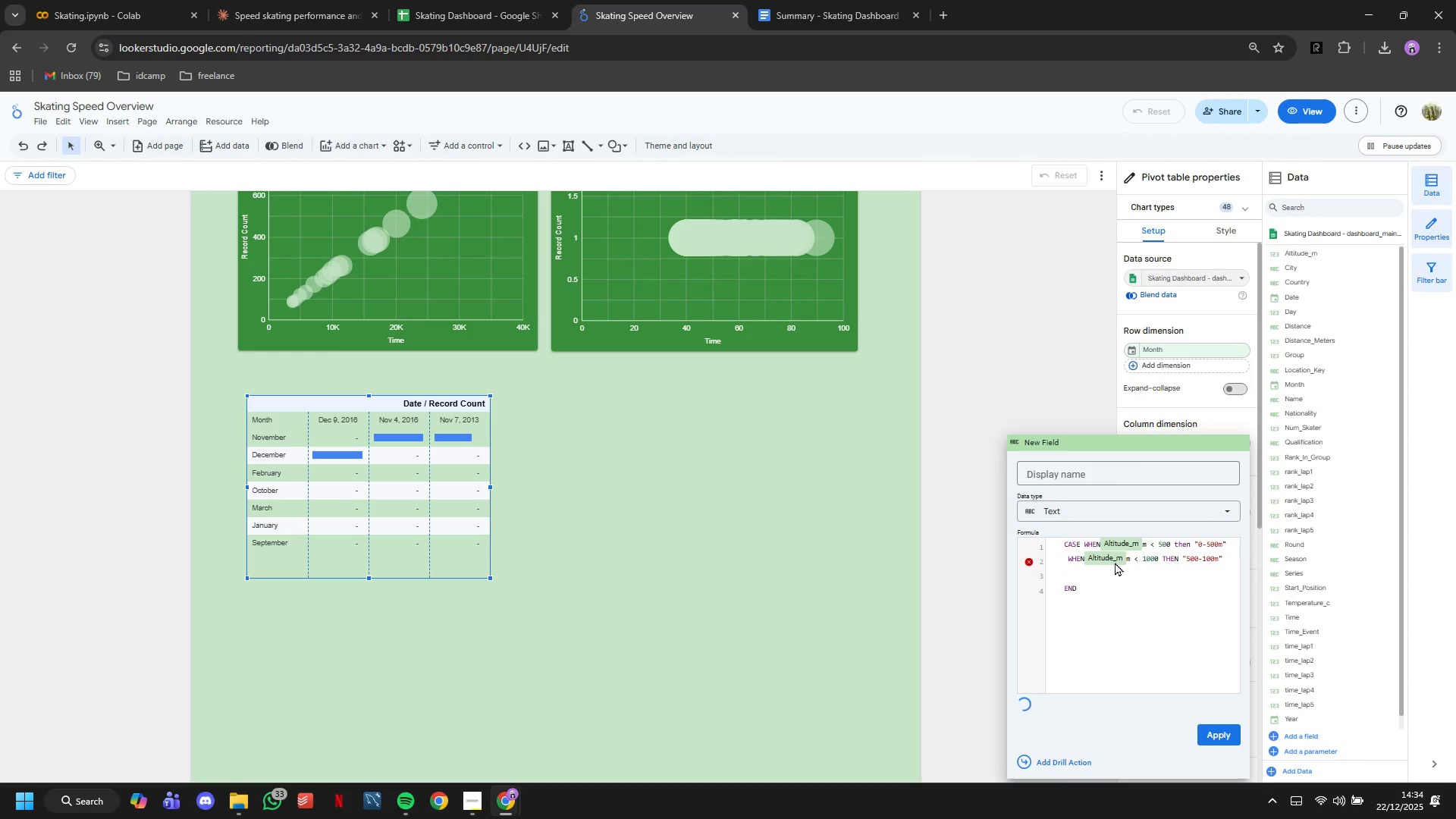 
key(ArrowDown)
 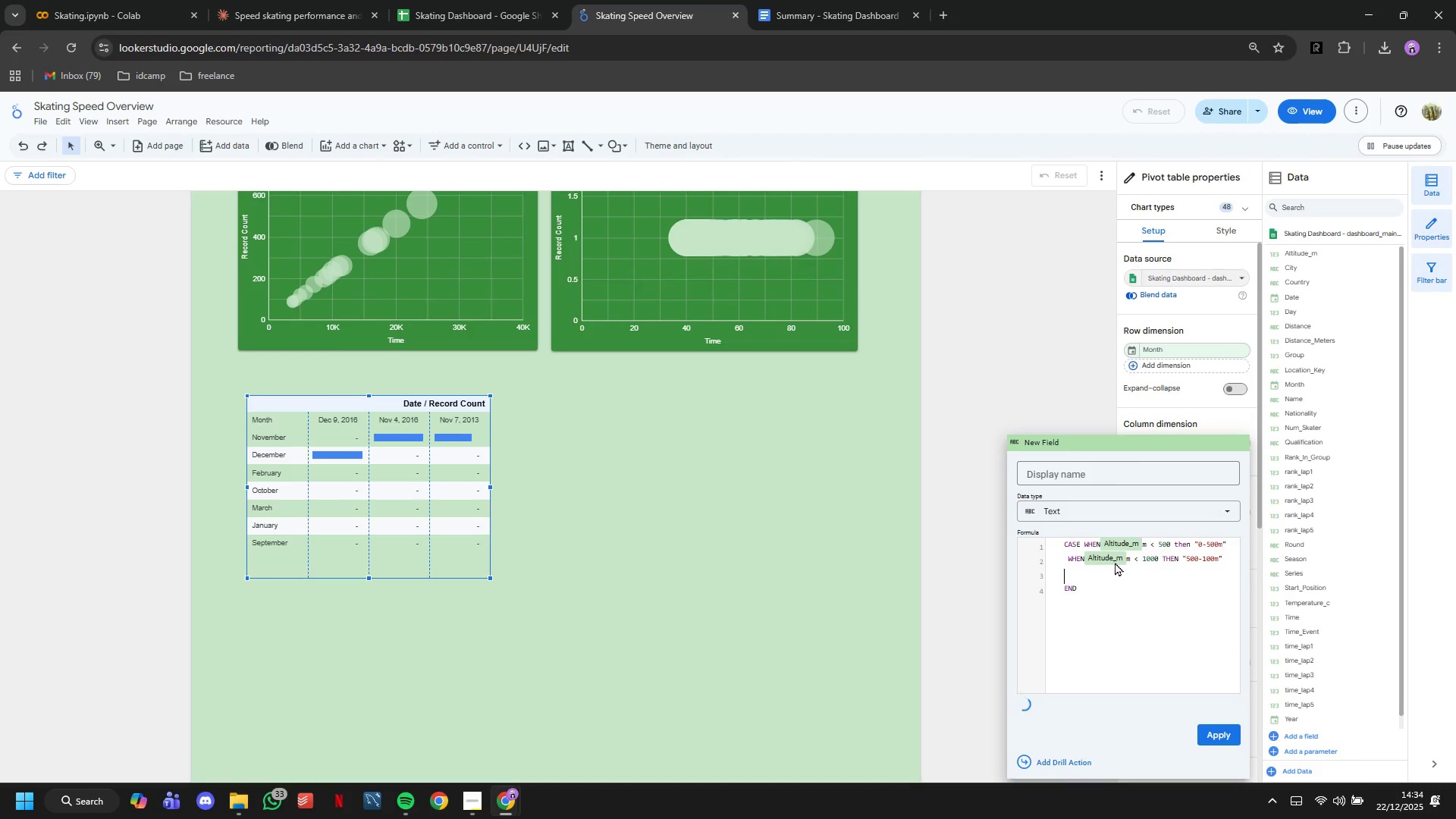 
type(WHEN AL)
key(Tab)
 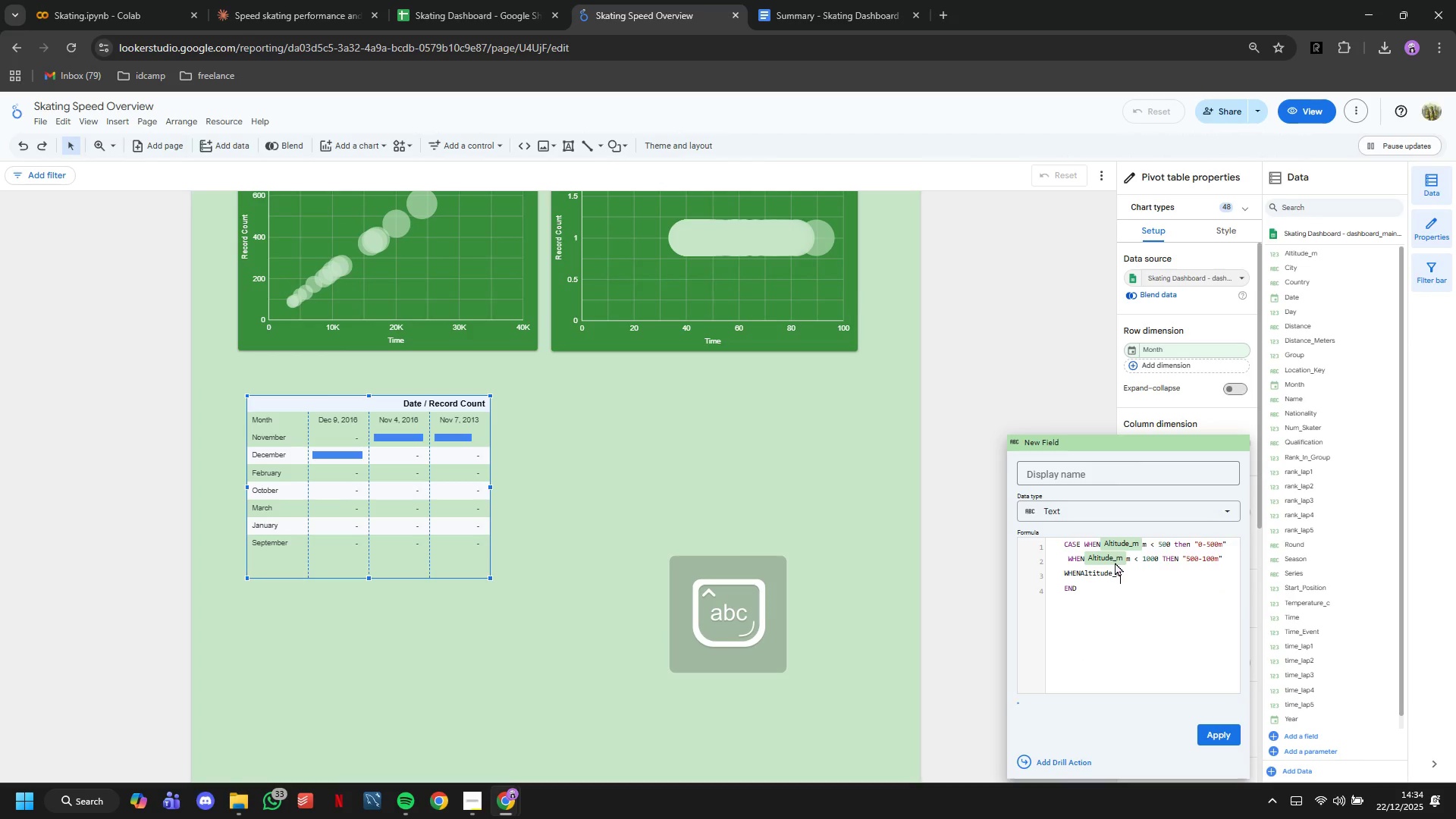 
hold_key(key=ArrowLeft, duration=0.84)
 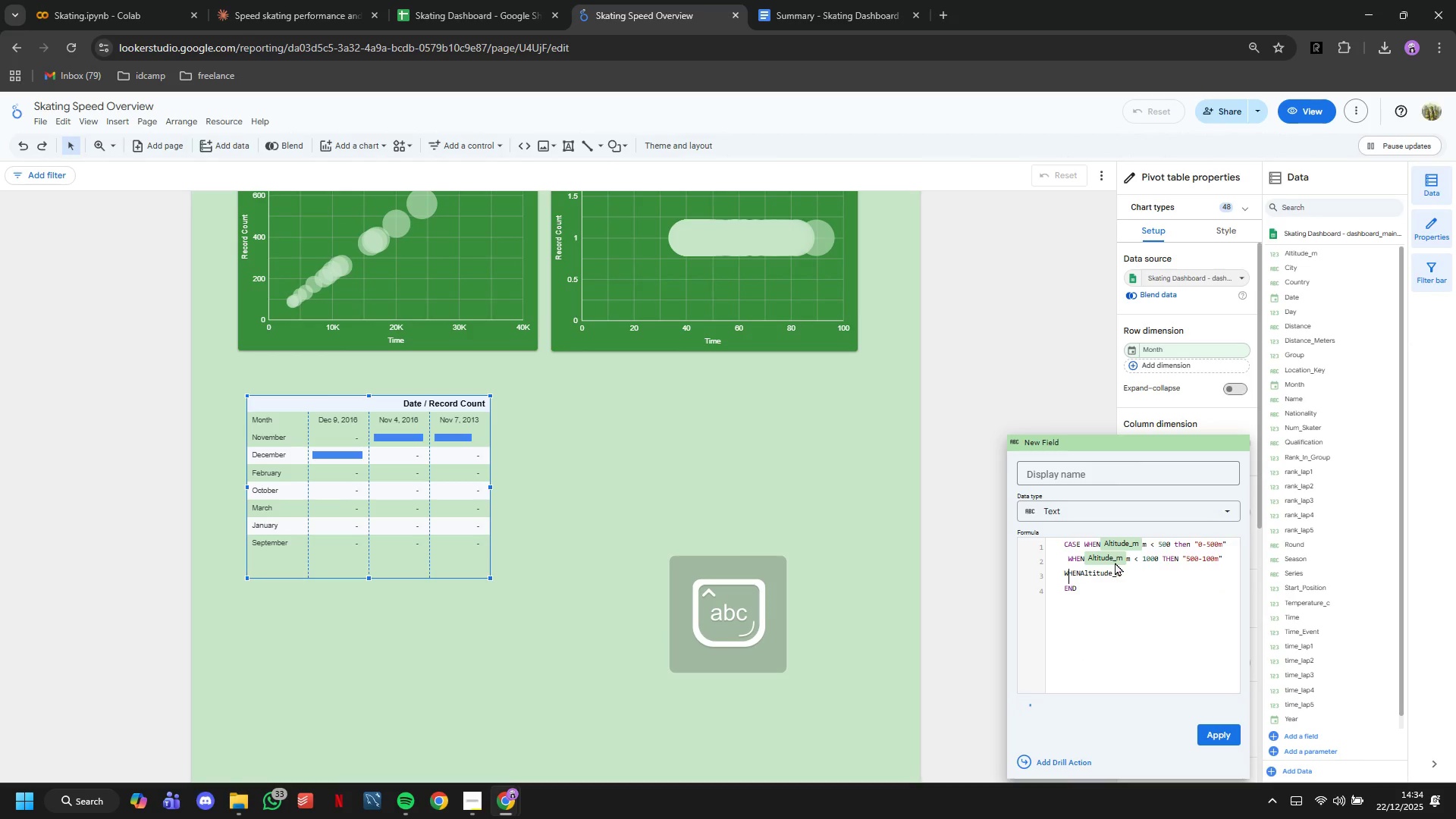 
key(ArrowRight)
 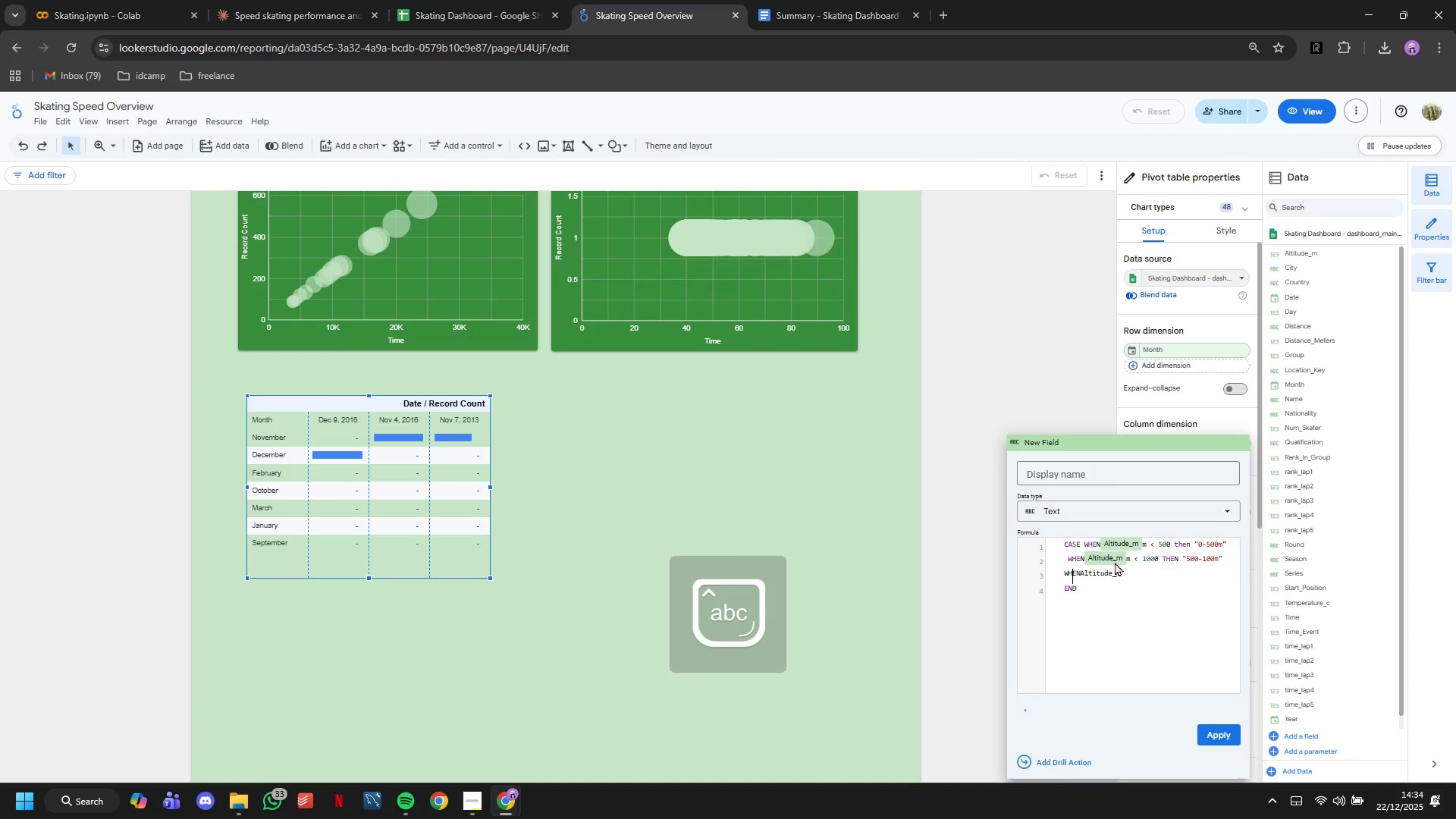 
key(ArrowRight)
 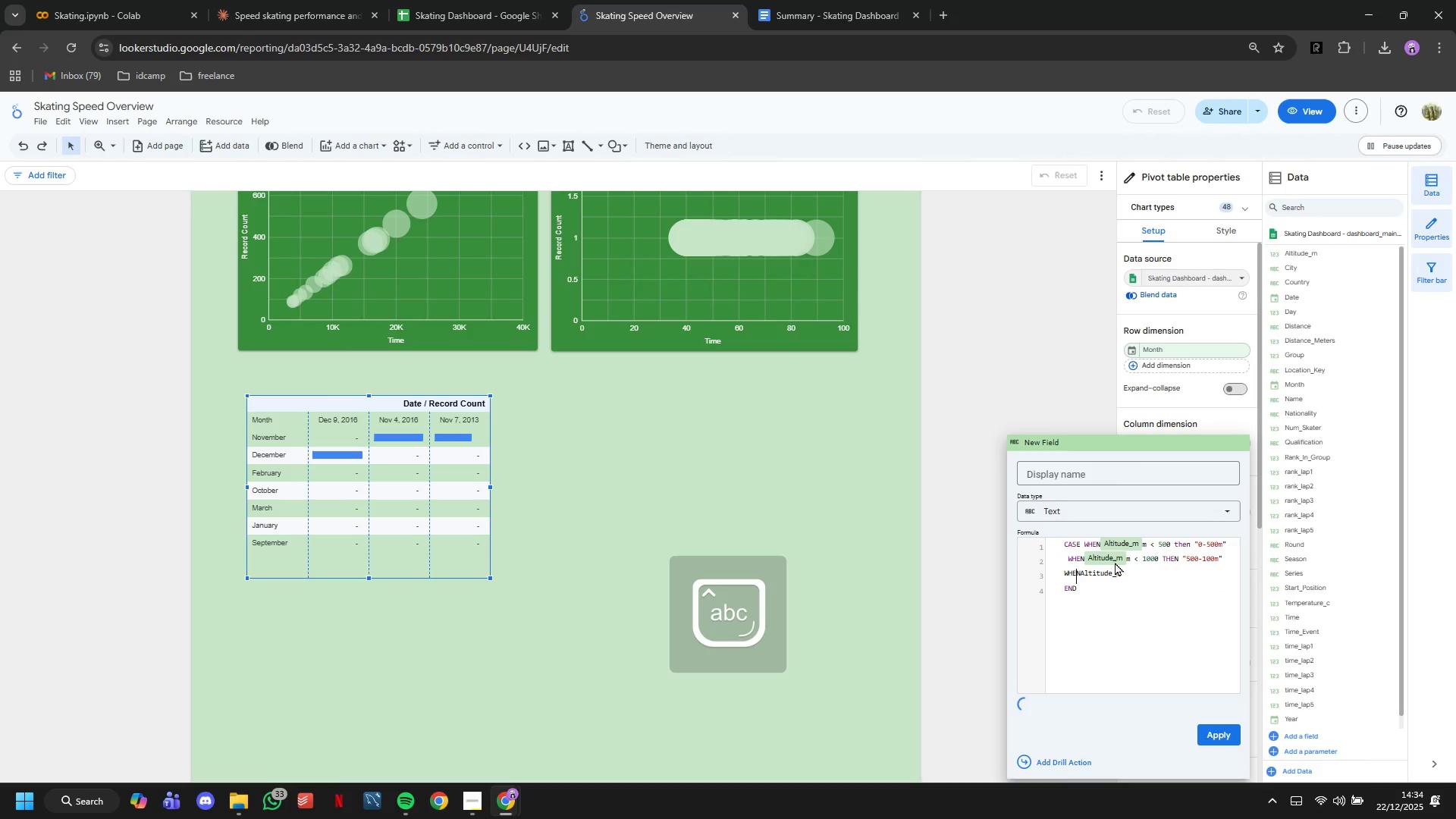 
key(ArrowRight)
 